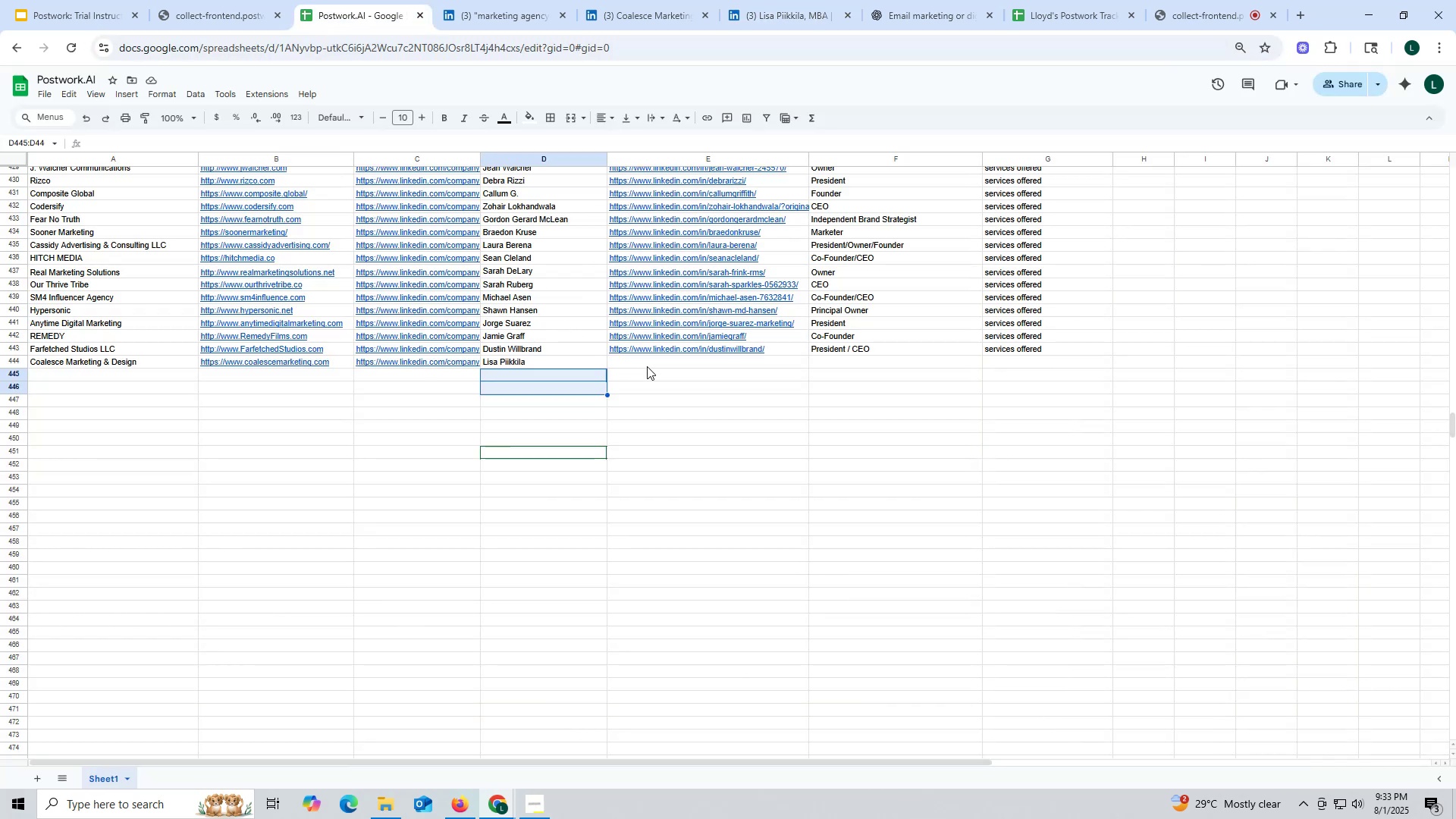 
double_click([647, 366])
 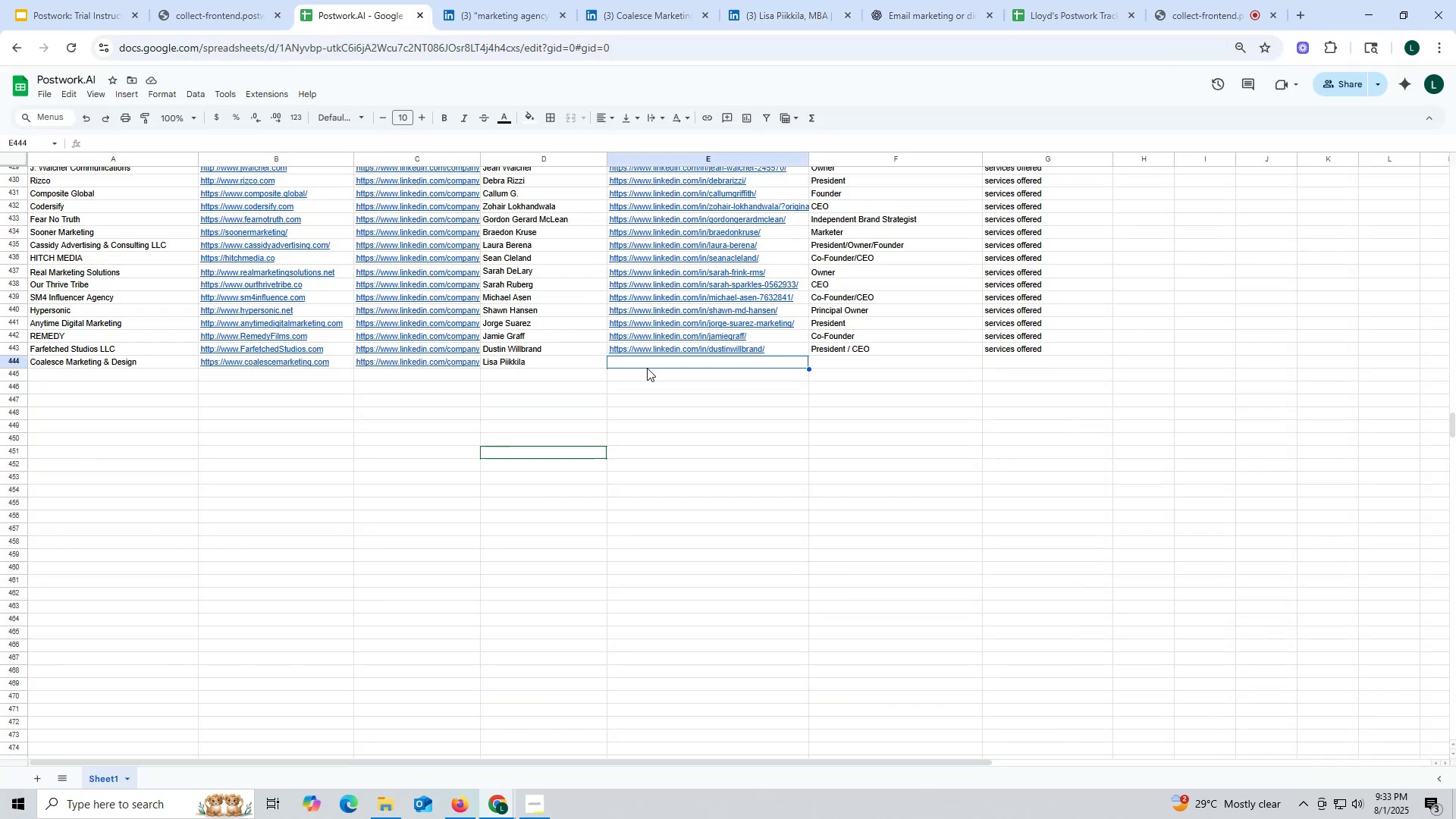 
key(Control+ControlLeft)
 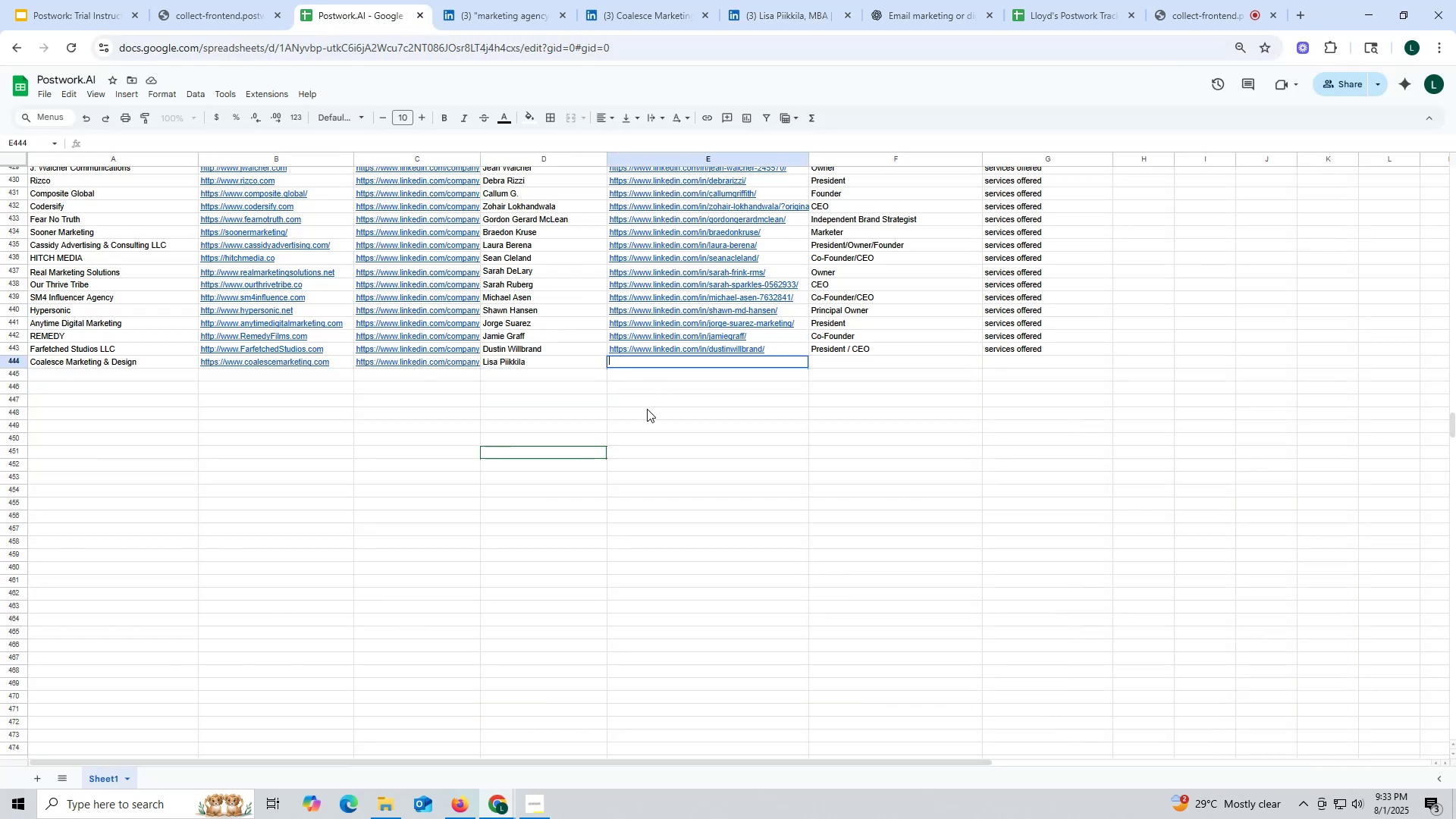 
key(Control+V)
 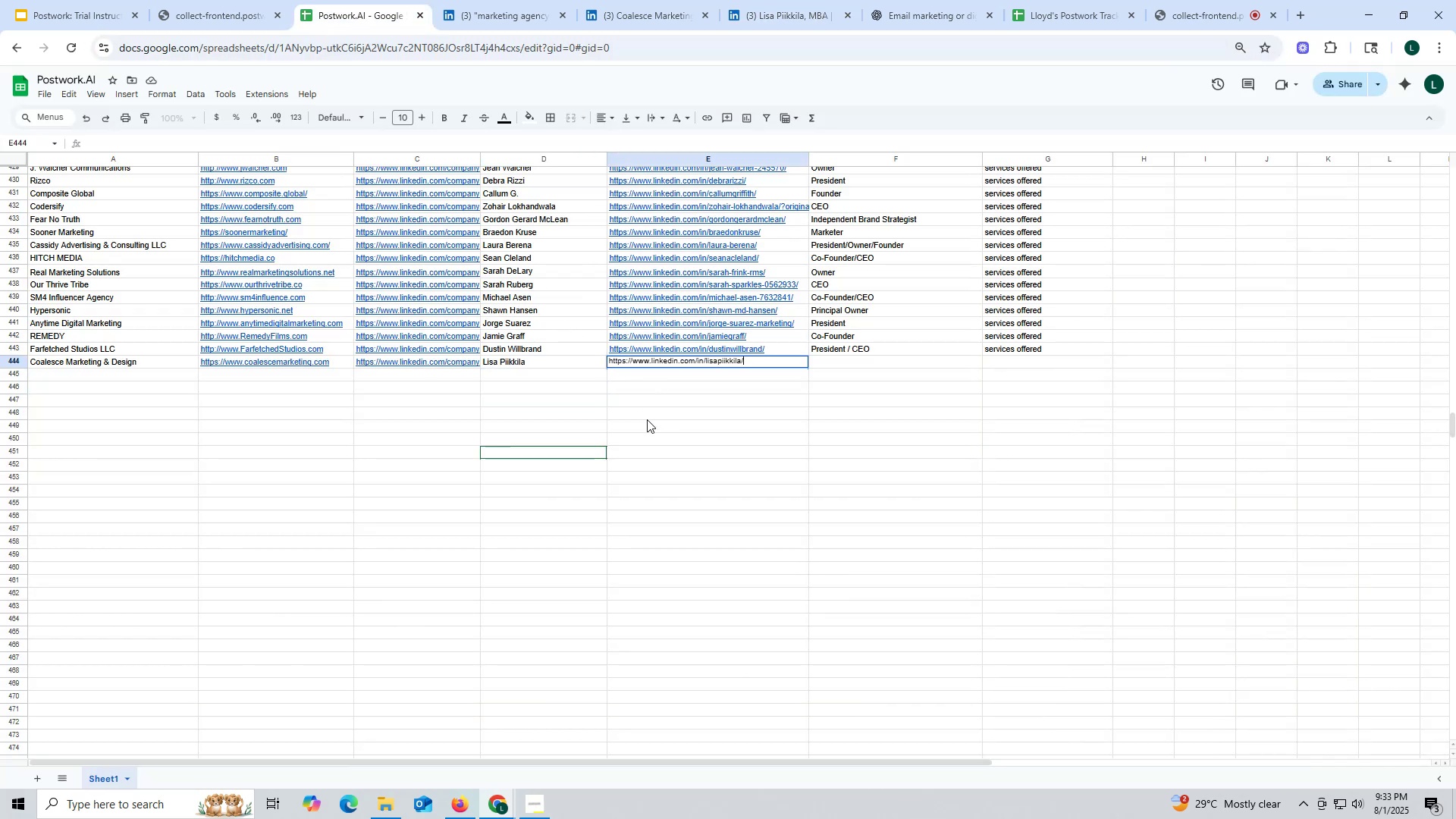 
triple_click([647, 419])
 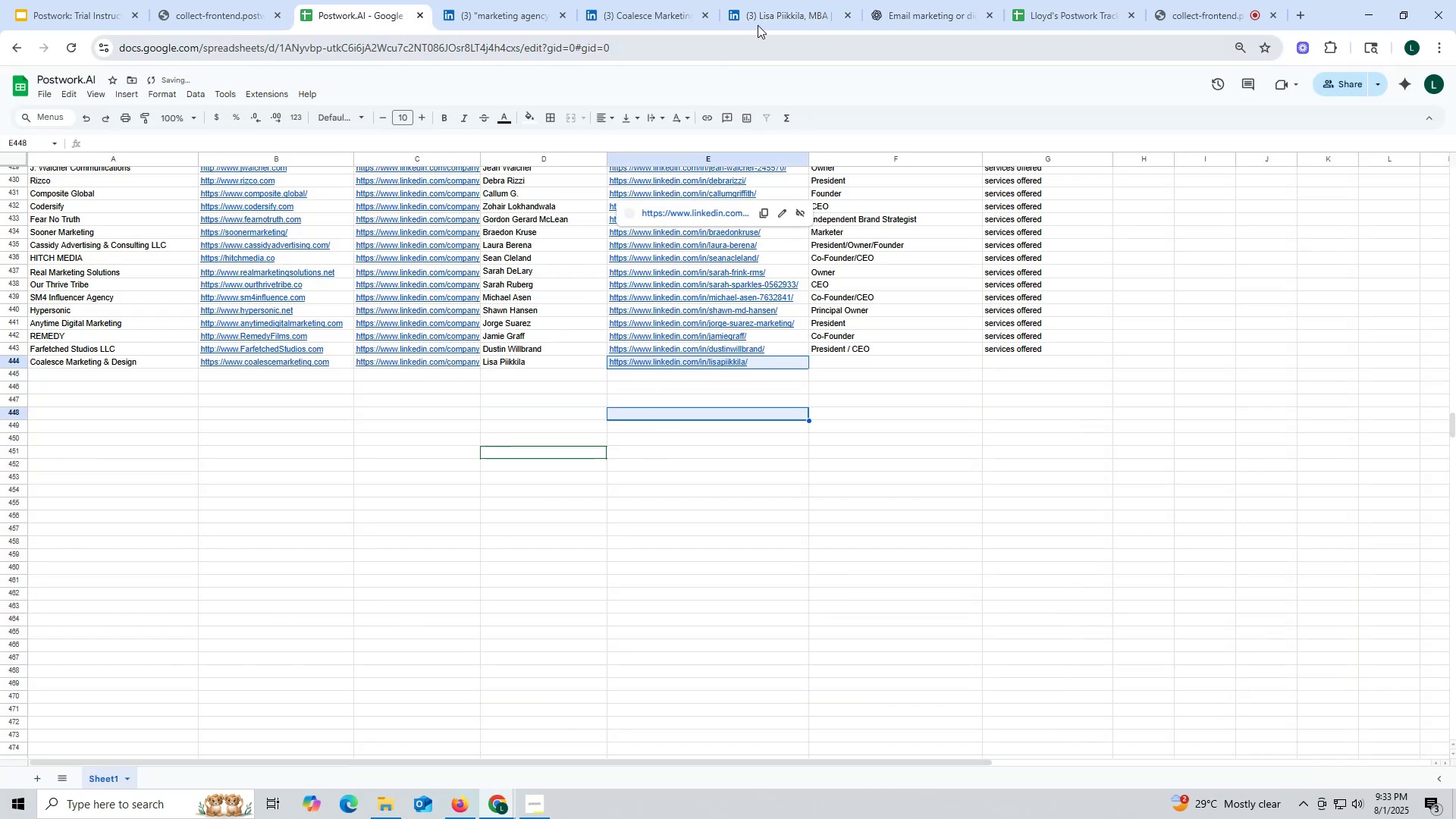 
left_click([765, 17])
 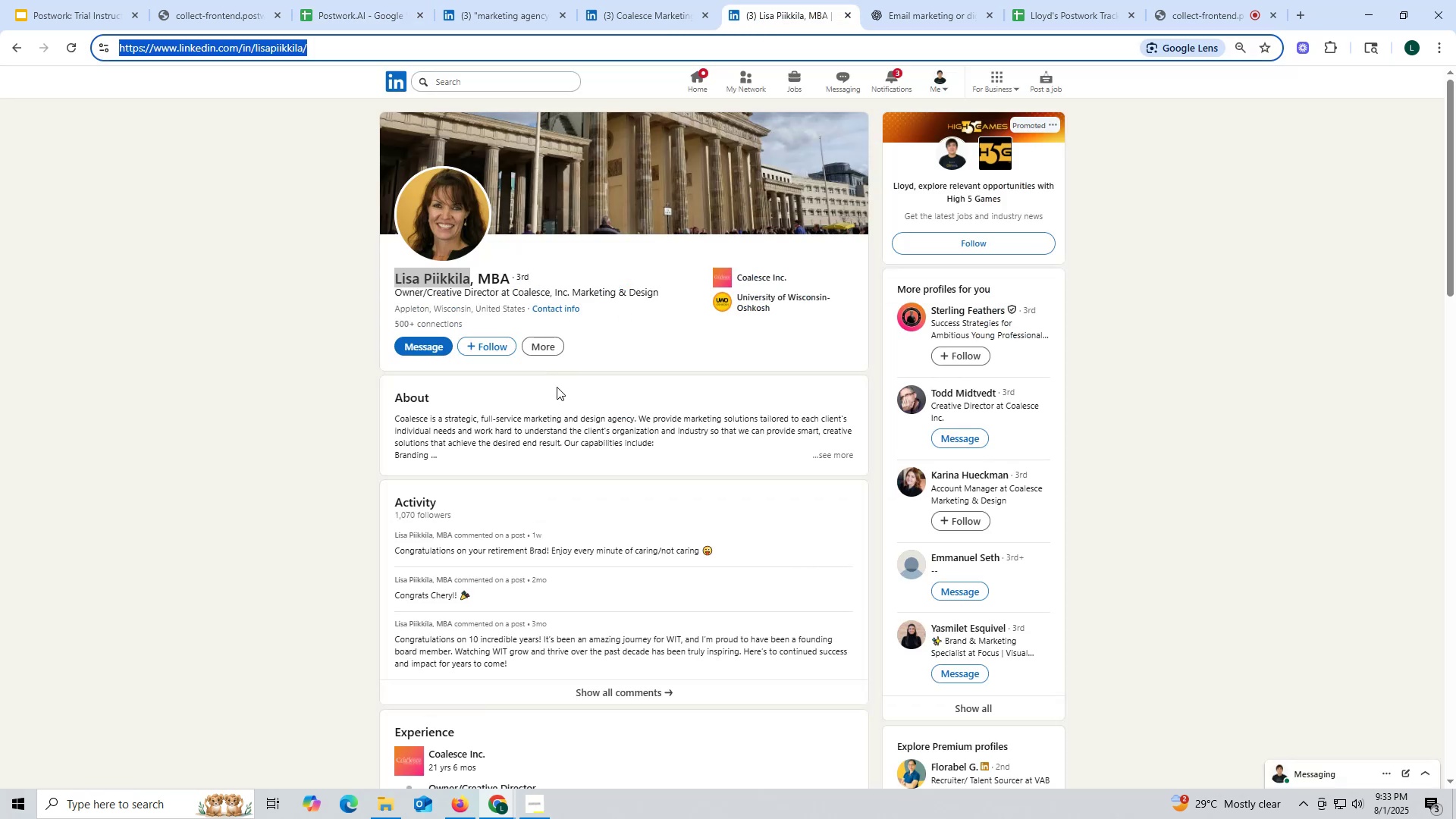 
scroll: coordinate [576, 453], scroll_direction: down, amount: 6.0
 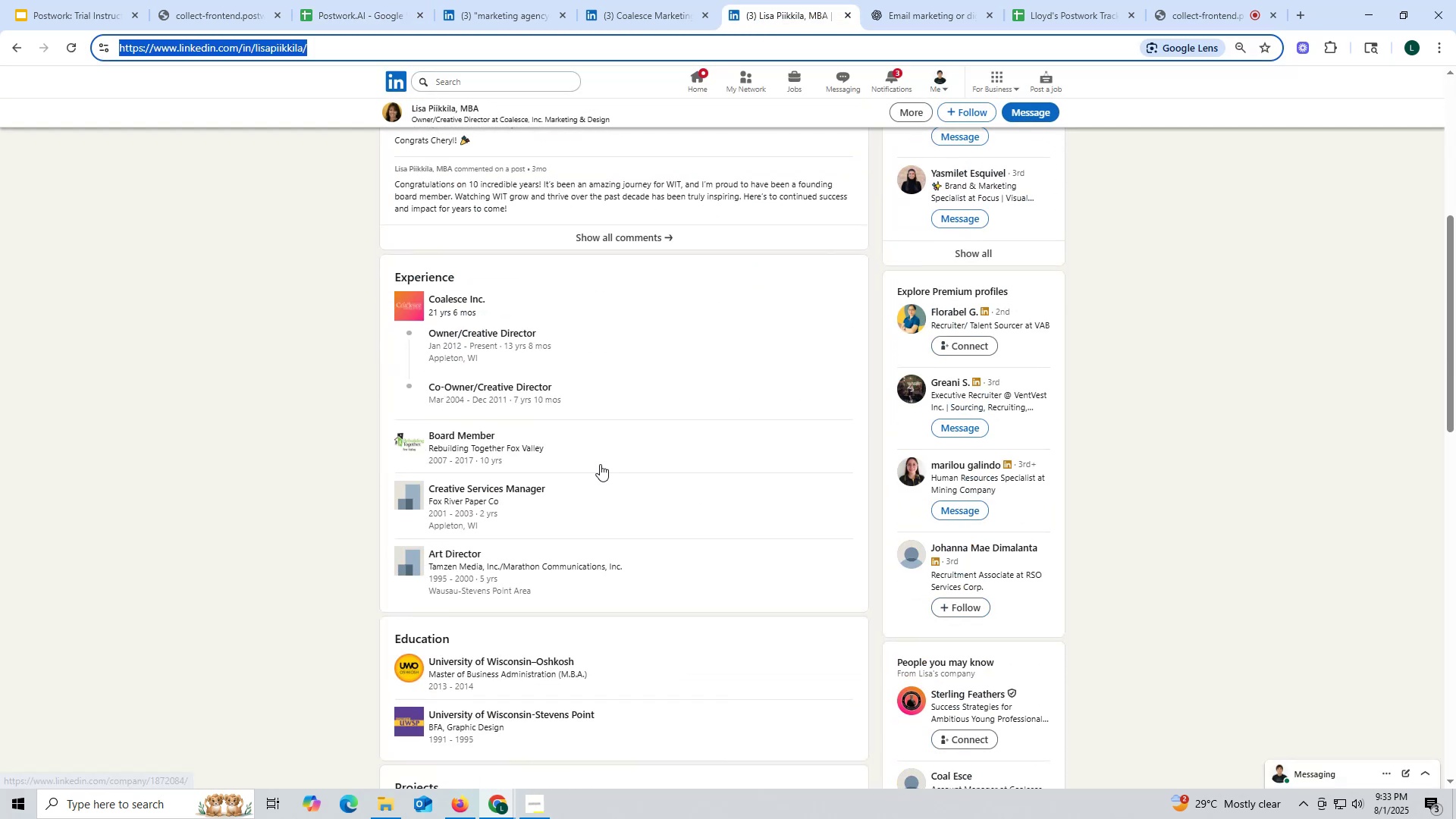 
scroll: coordinate [605, 449], scroll_direction: up, amount: 10.0
 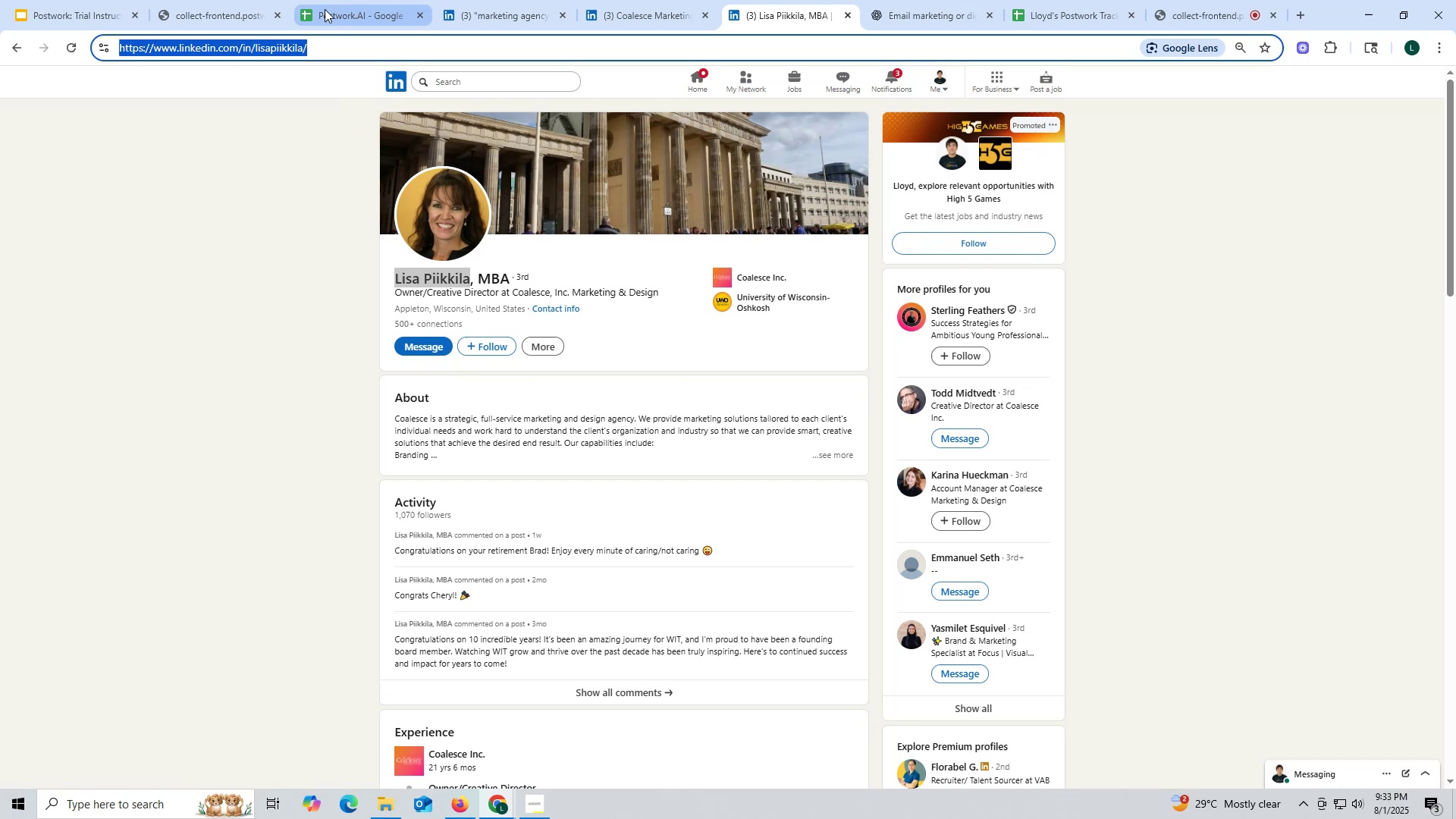 
left_click([324, 9])
 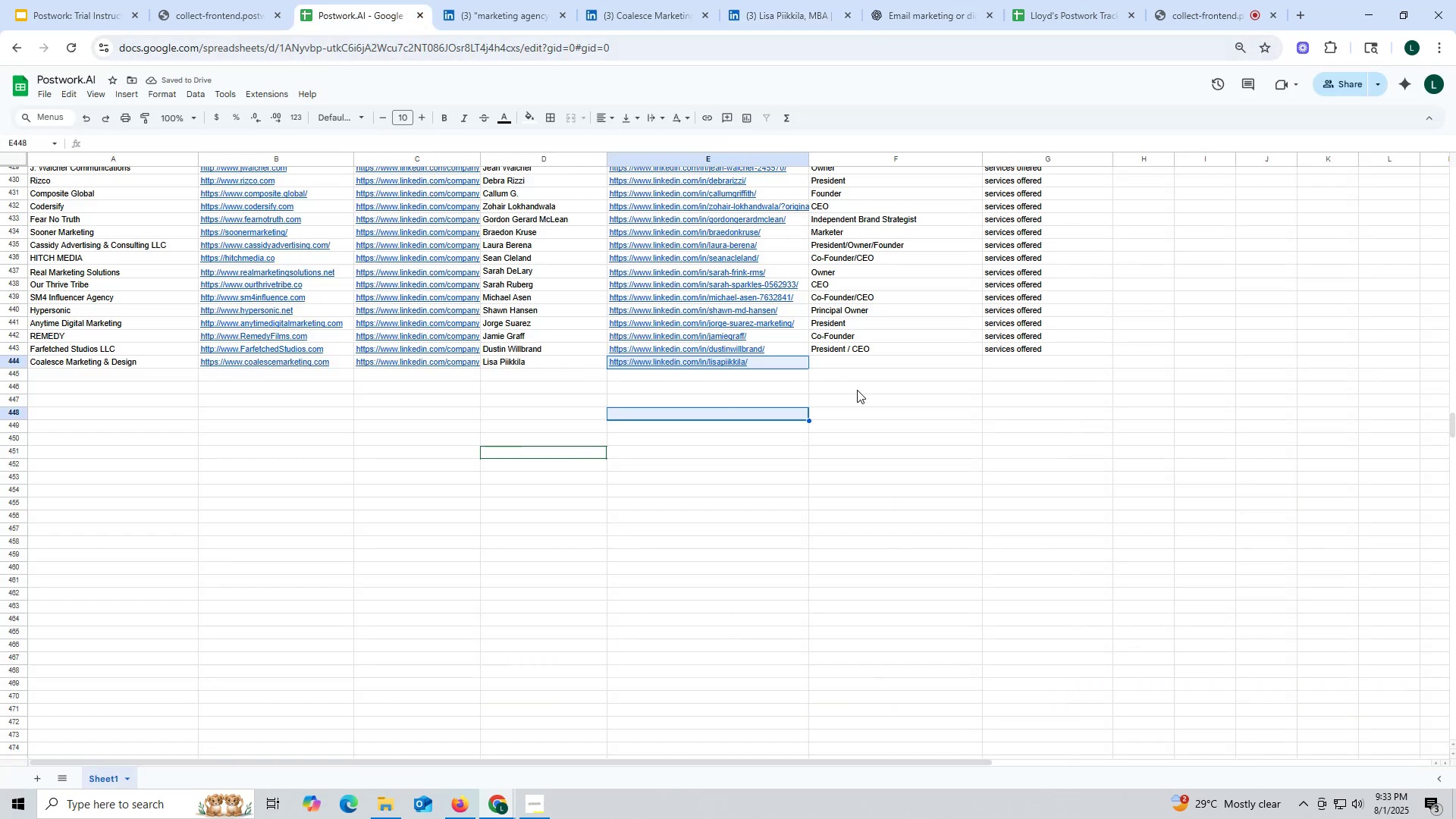 
left_click([855, 362])
 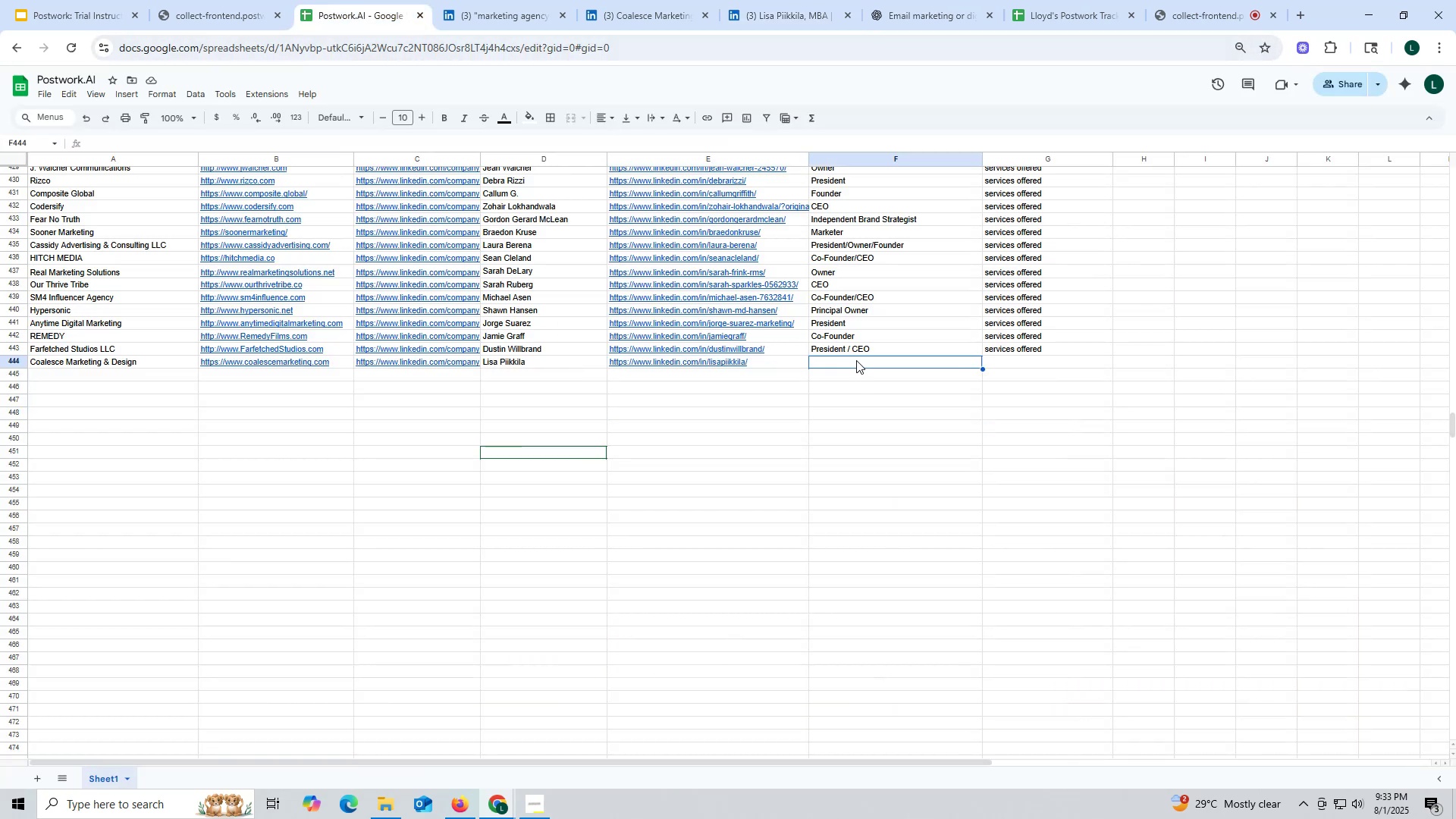 
key(Shift+O)
 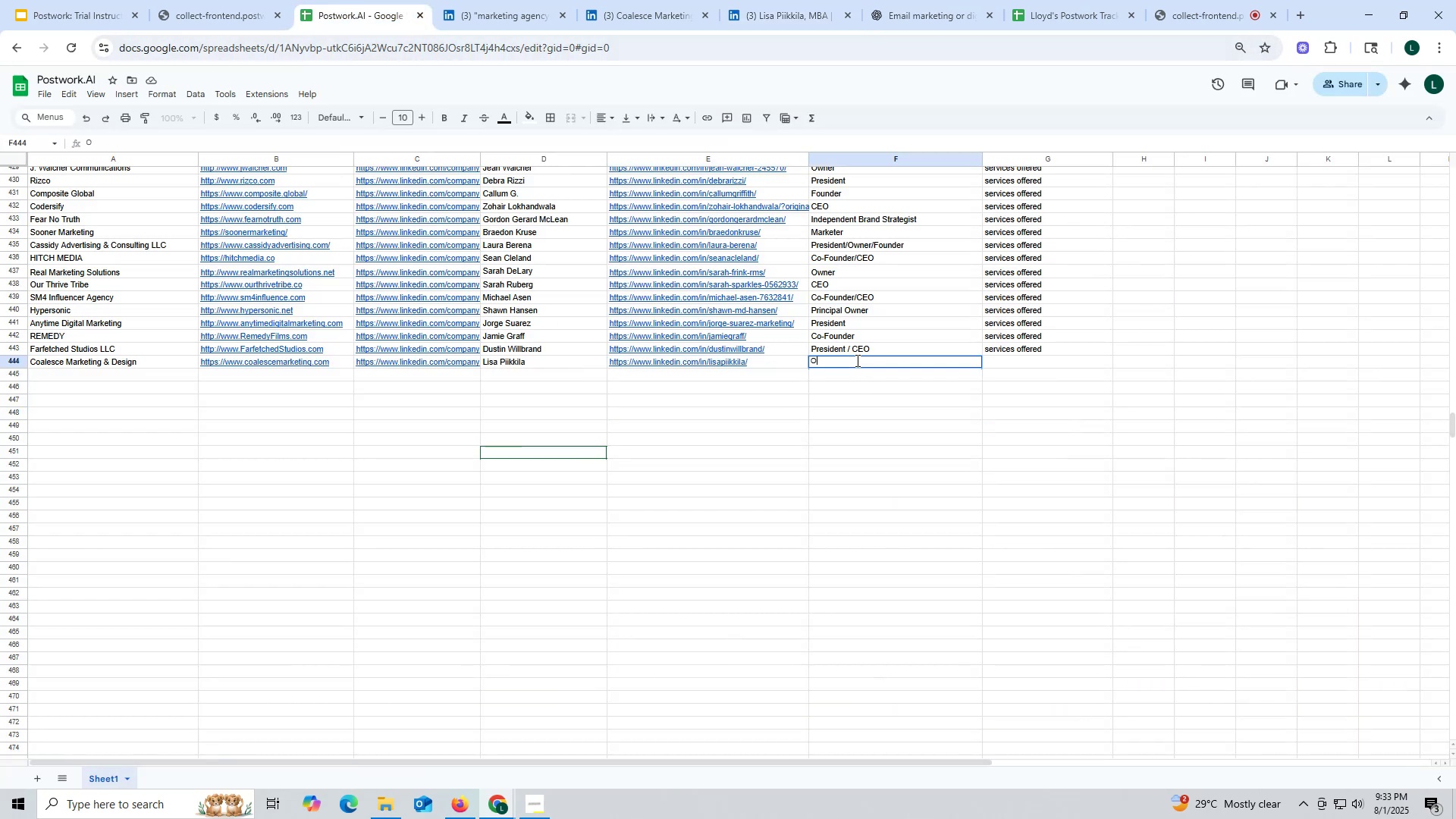 
type(wner)
 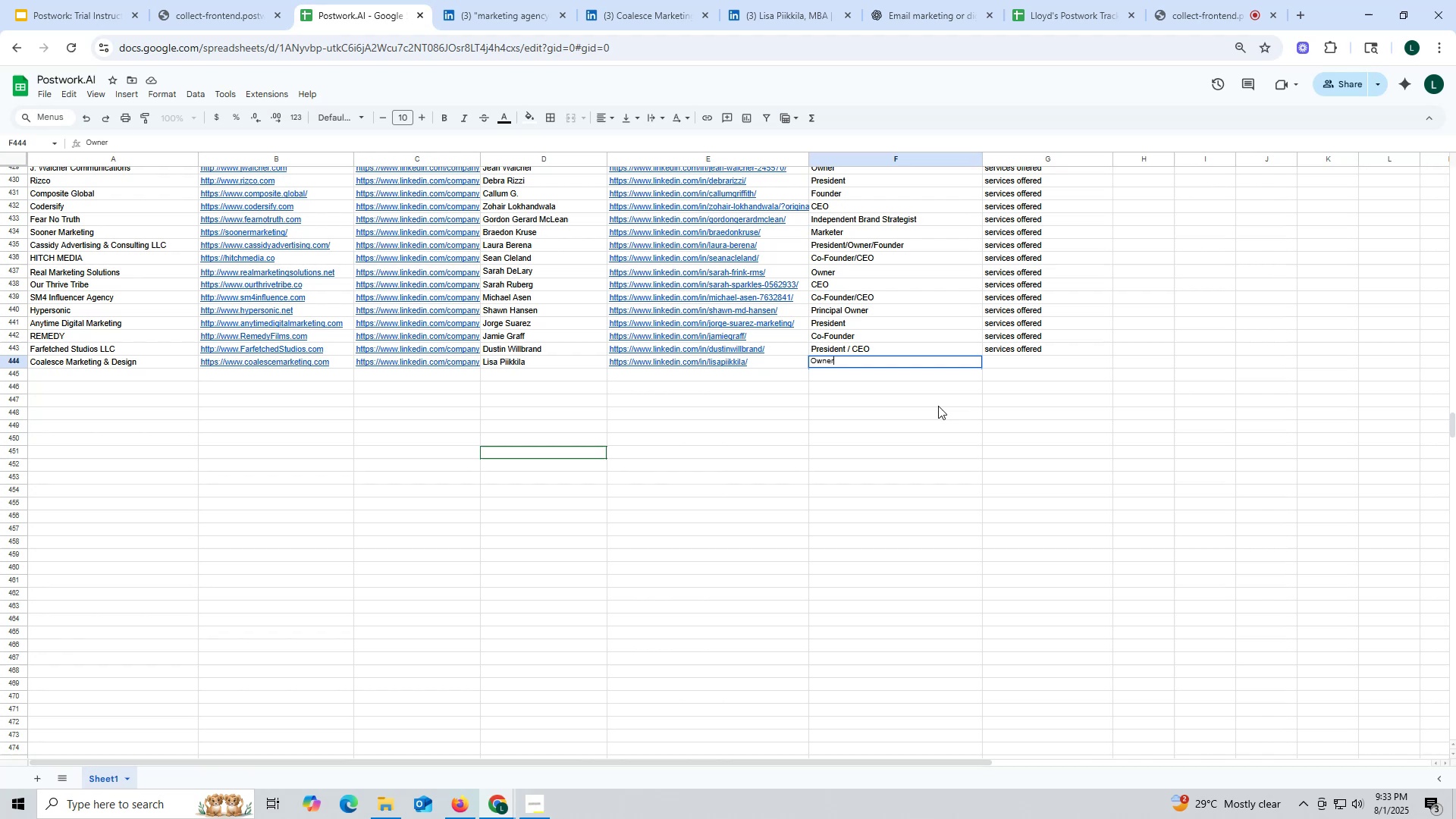 
left_click([998, 349])
 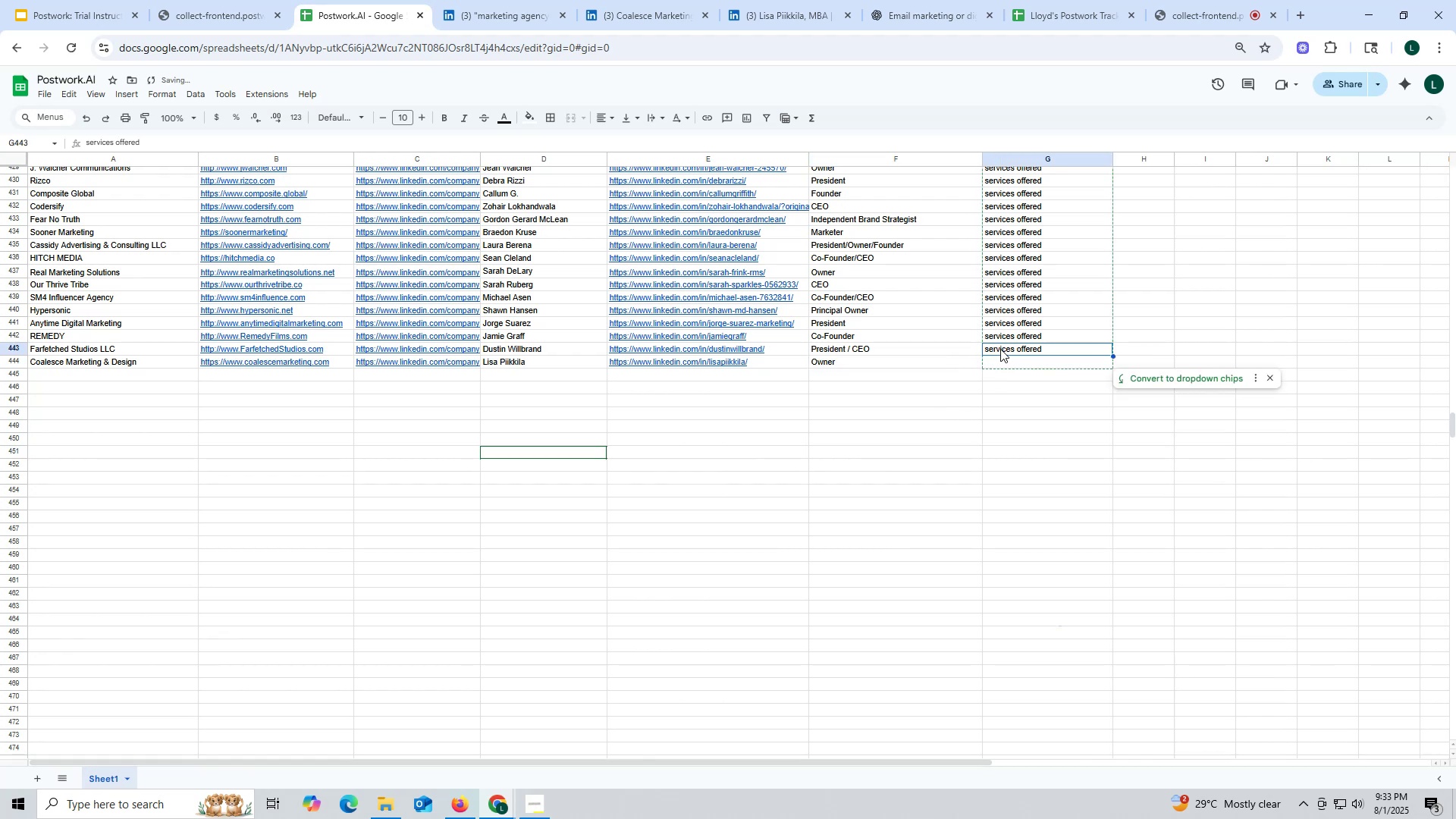 
key(Control+ControlLeft)
 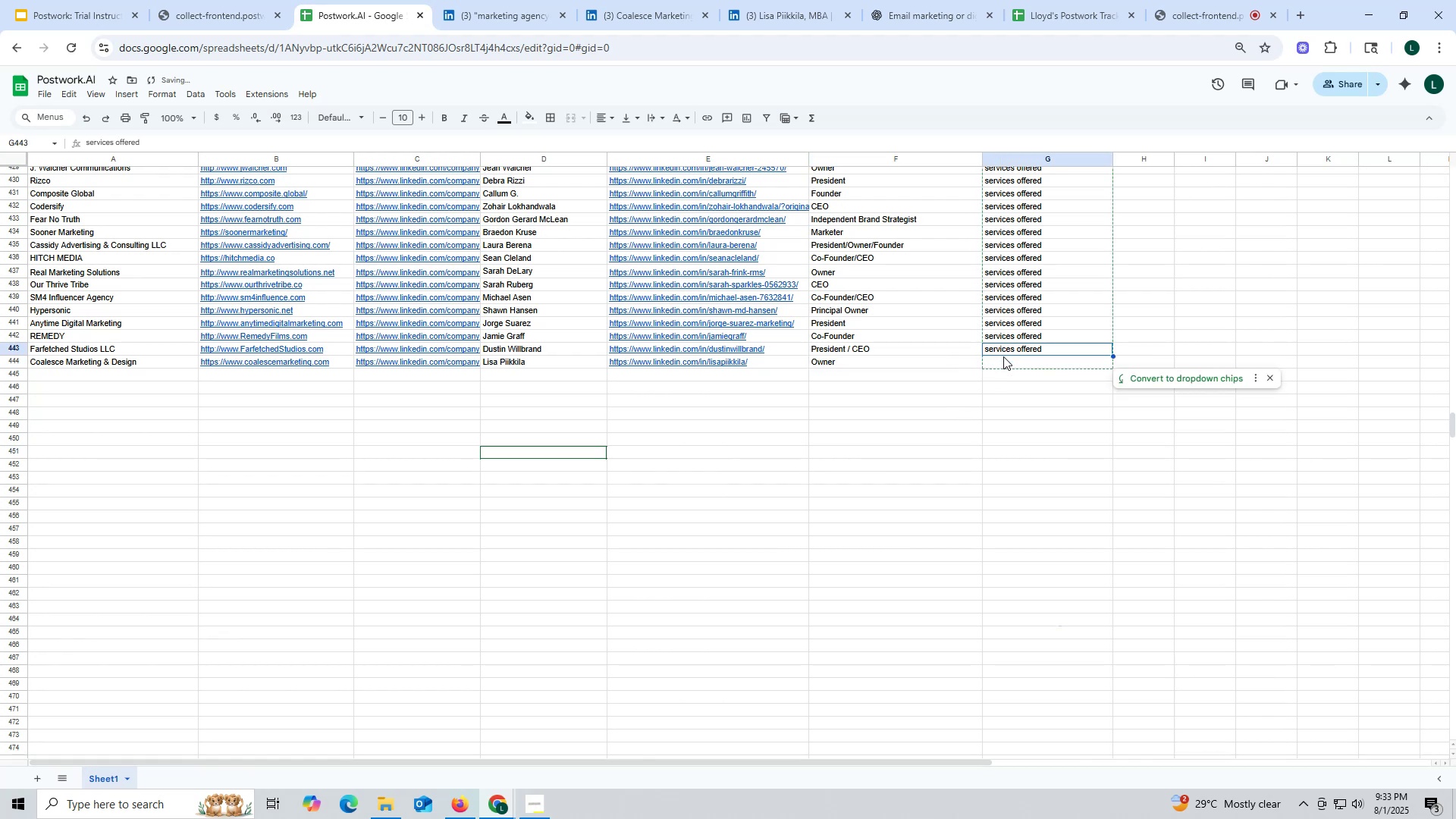 
key(Control+C)
 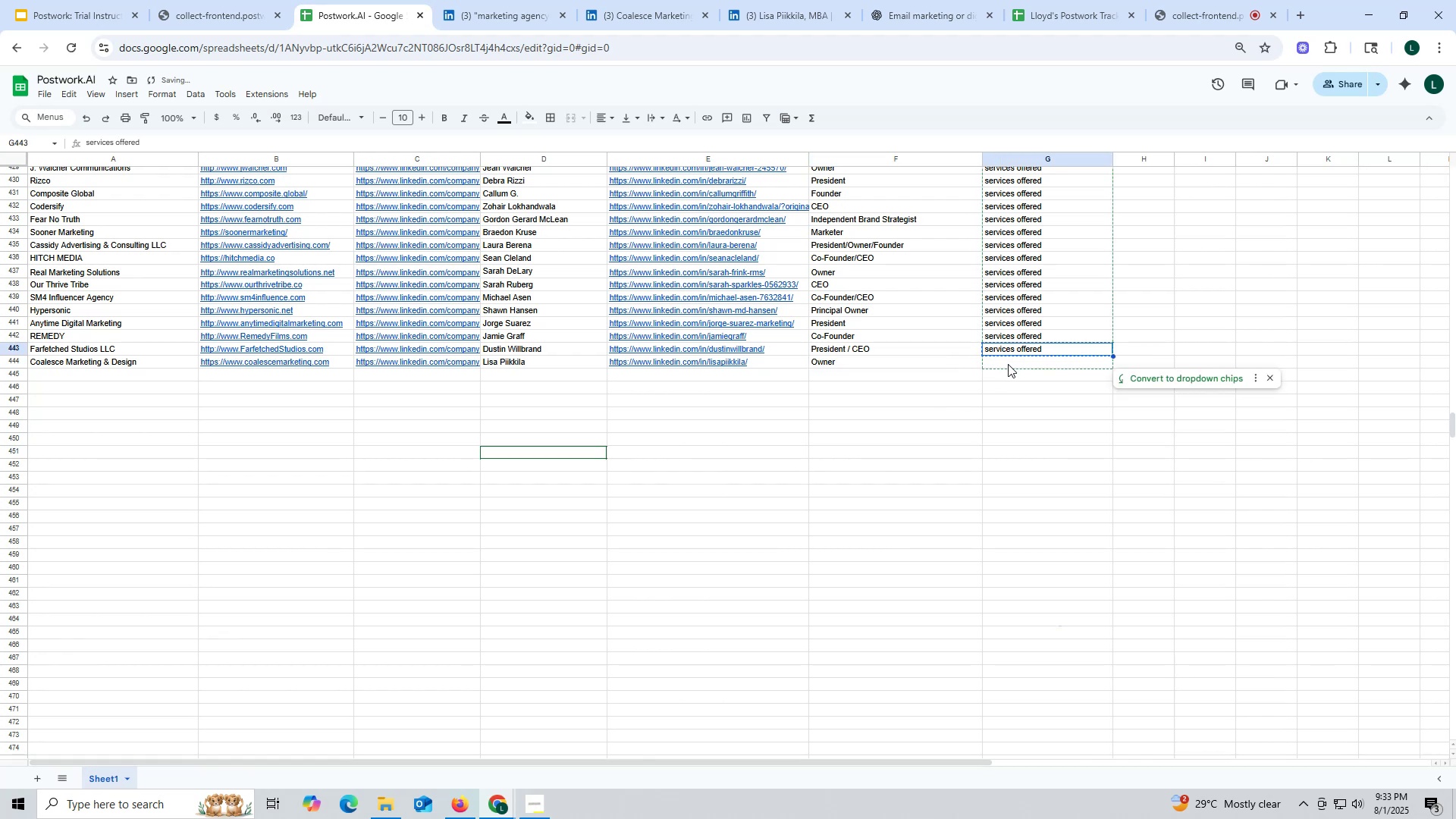 
key(Control+ControlLeft)
 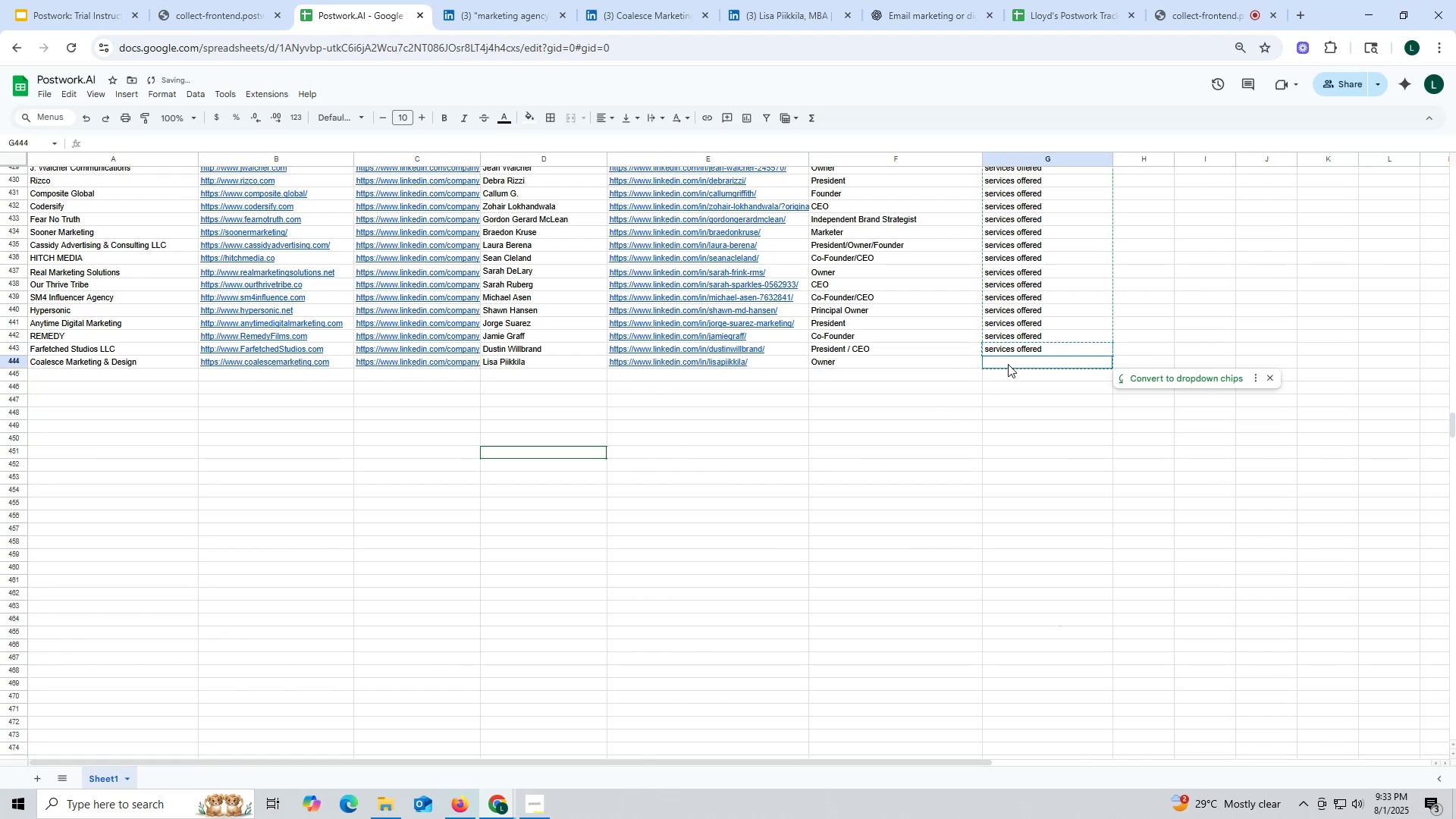 
left_click([1008, 364])
 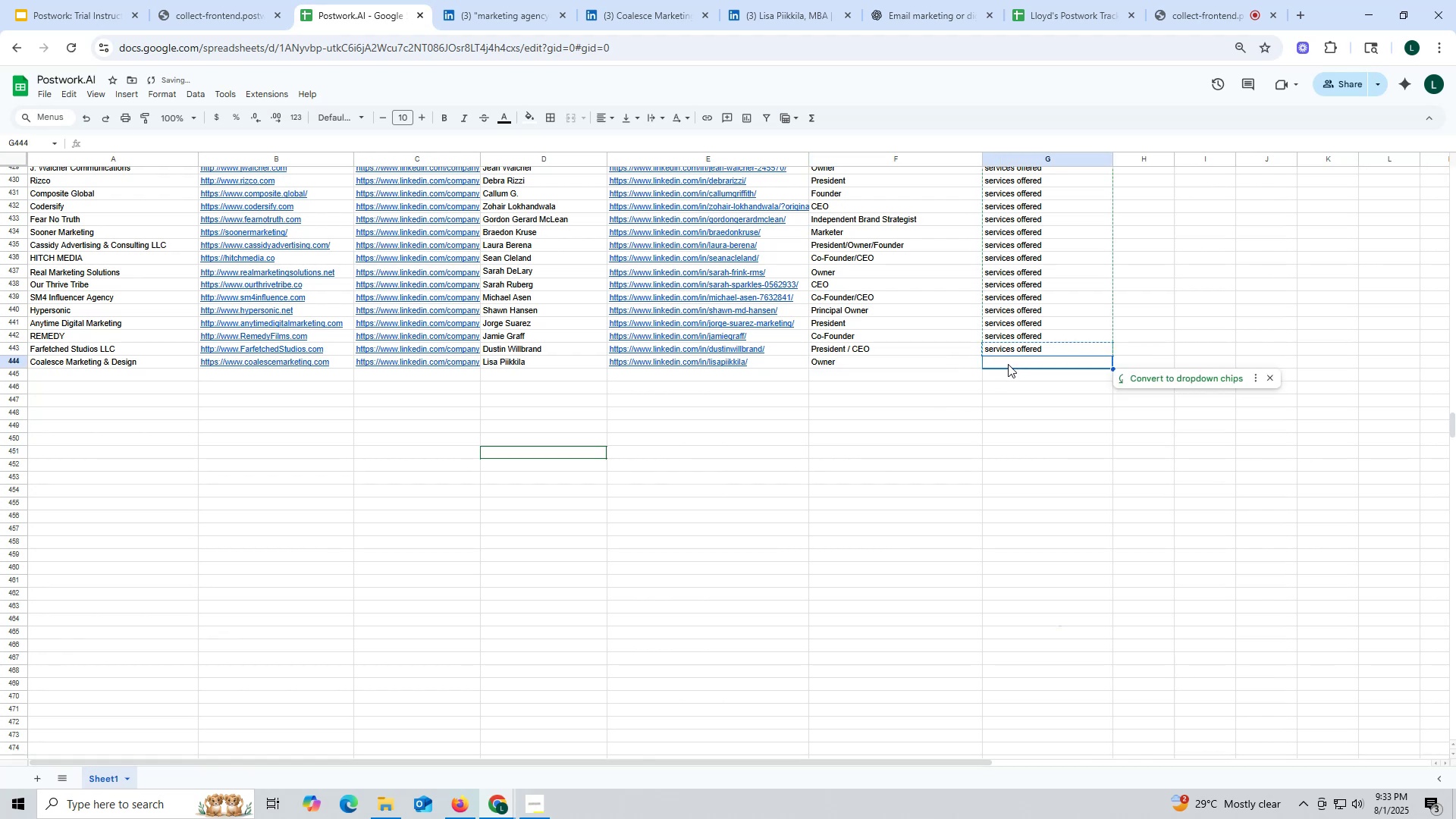 
key(Control+V)
 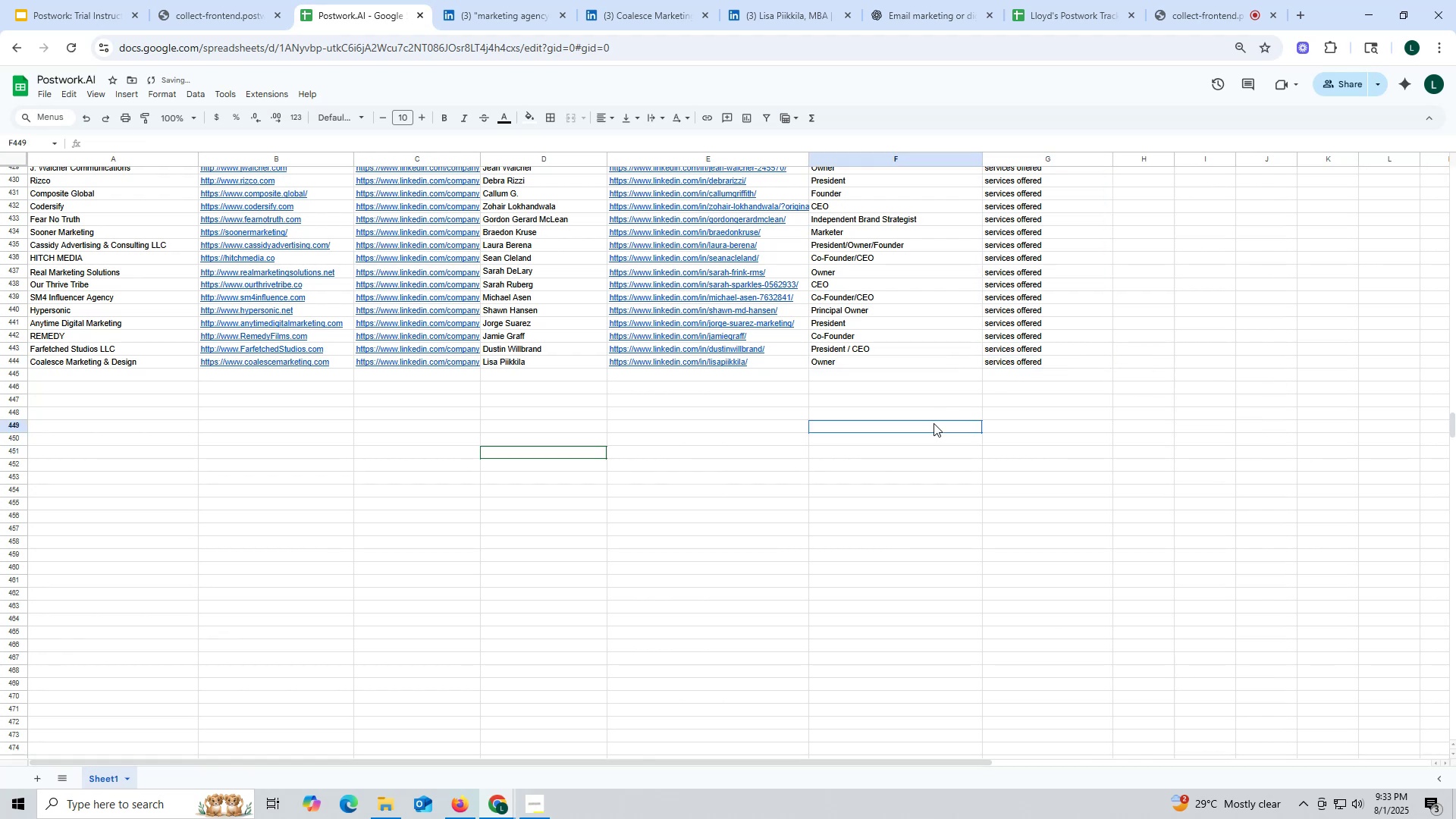 
double_click([934, 423])
 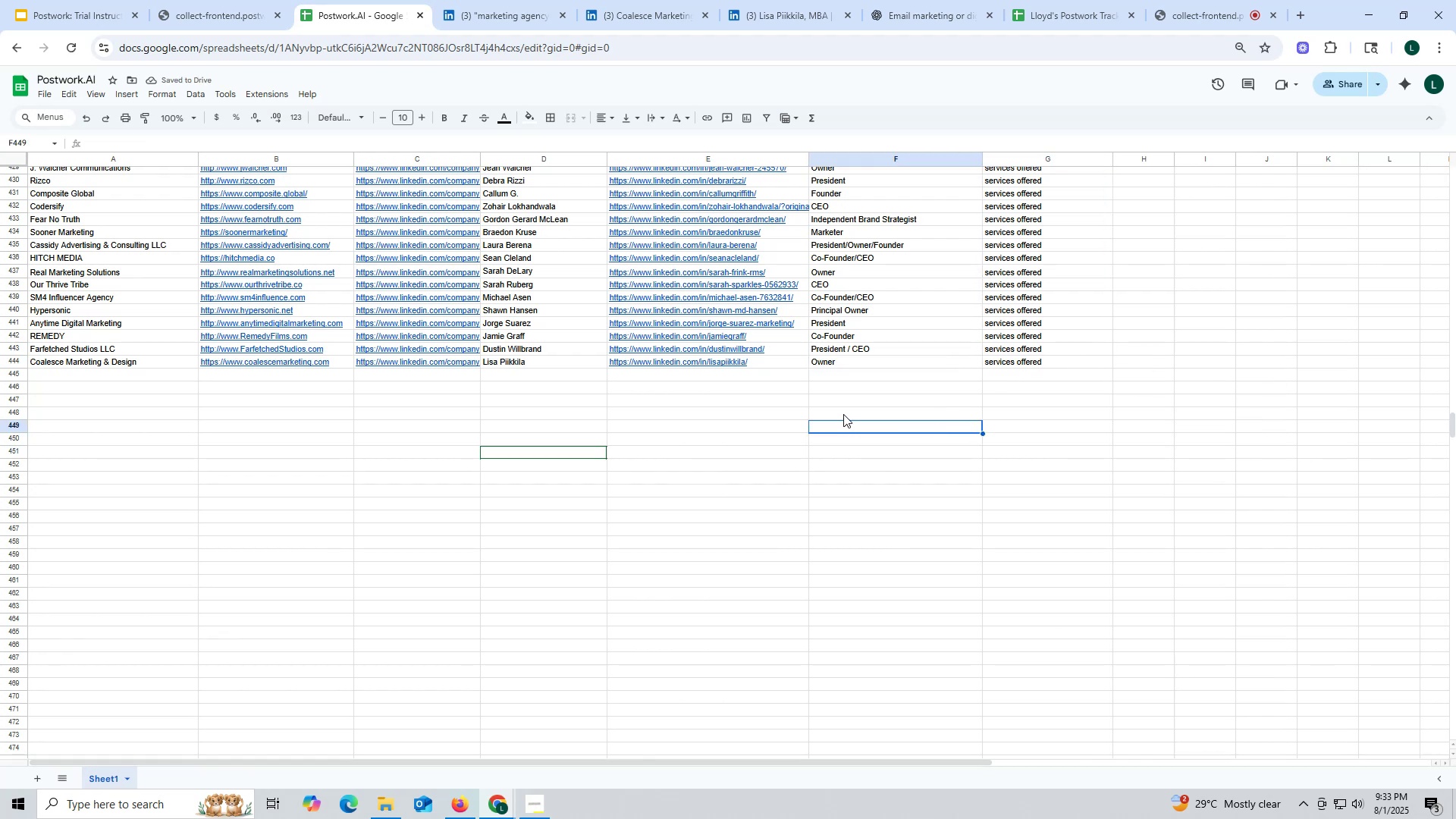 
wait(5.42)
 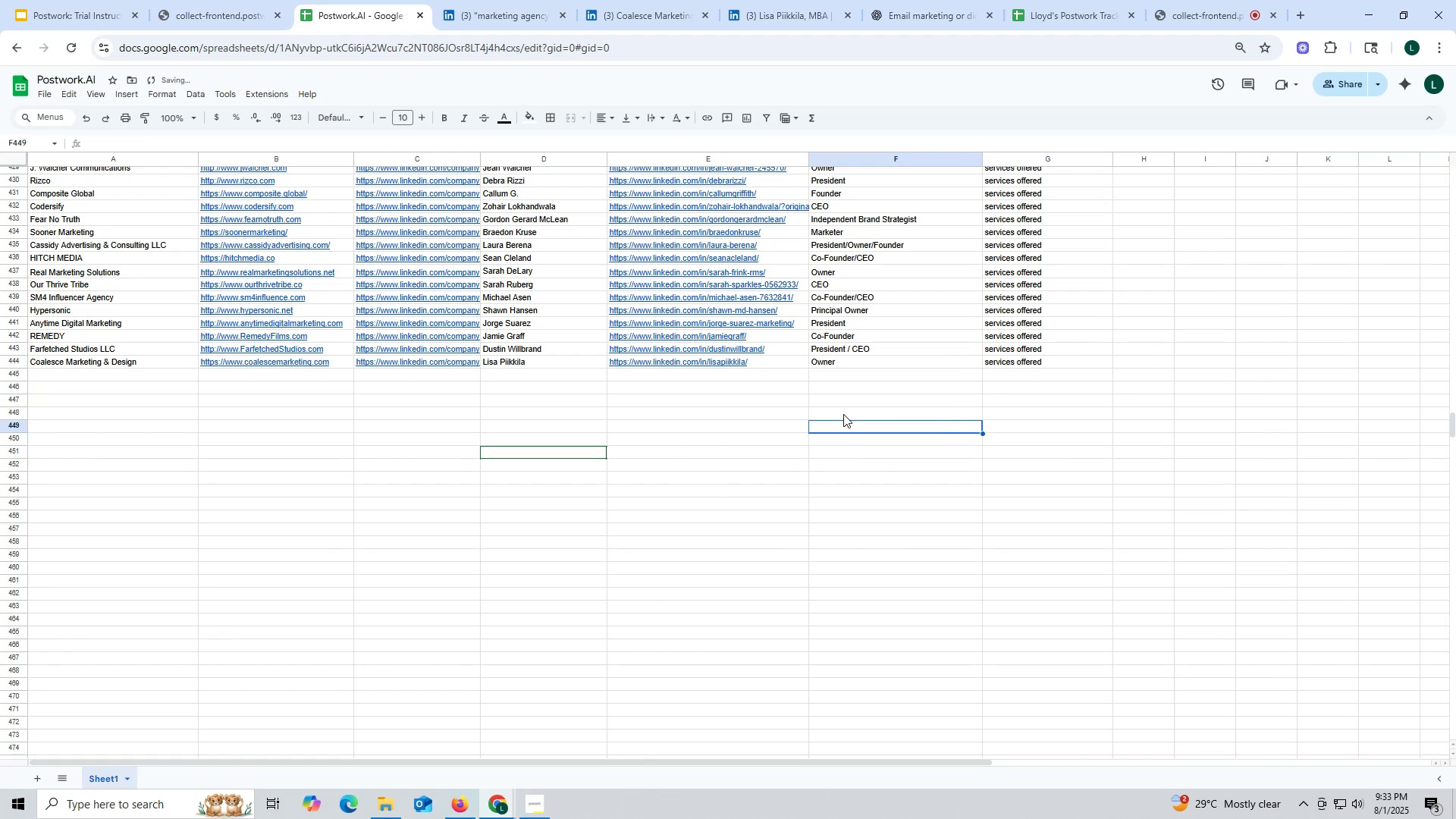 
left_click([651, 16])
 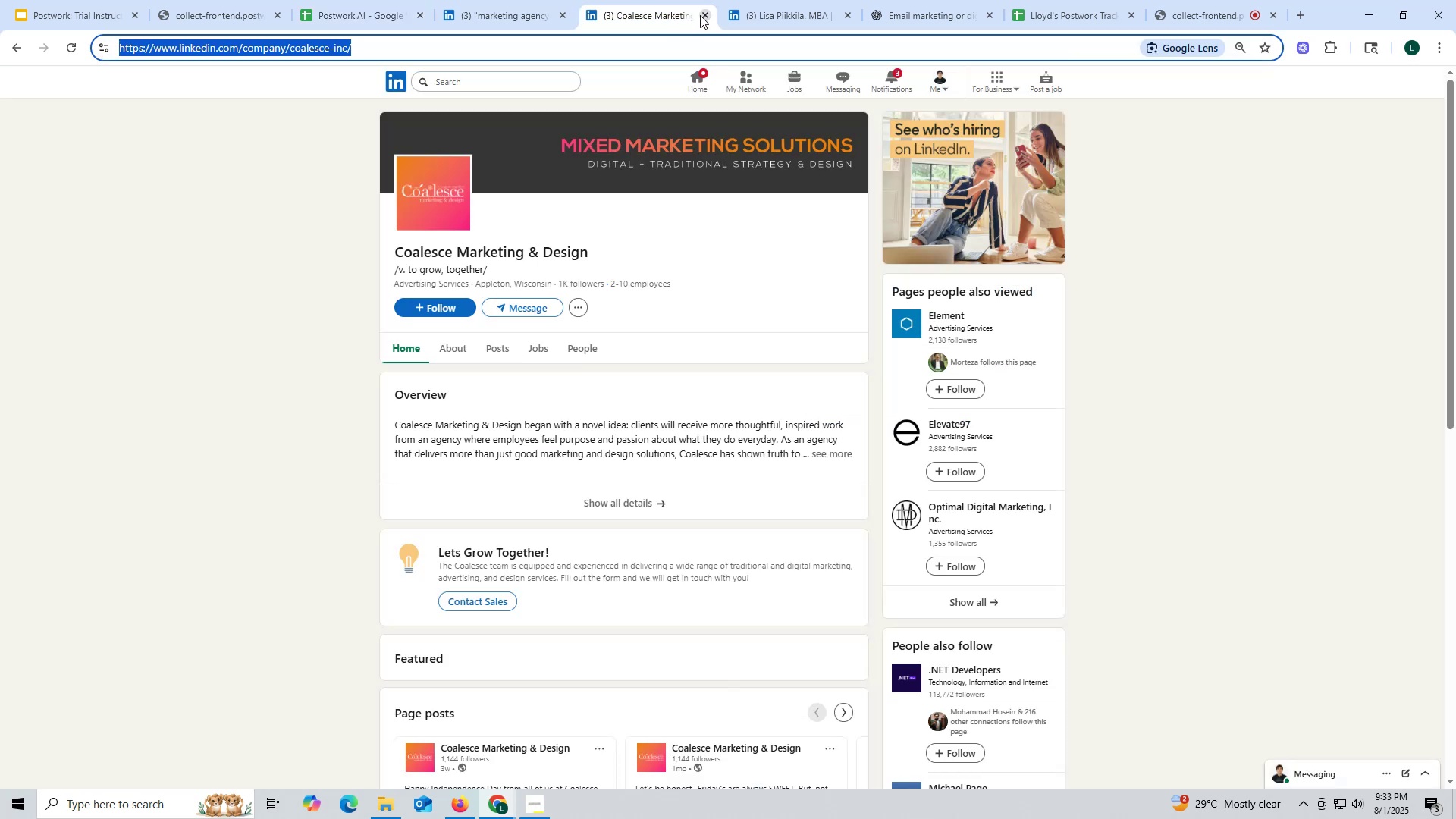 
left_click([701, 13])
 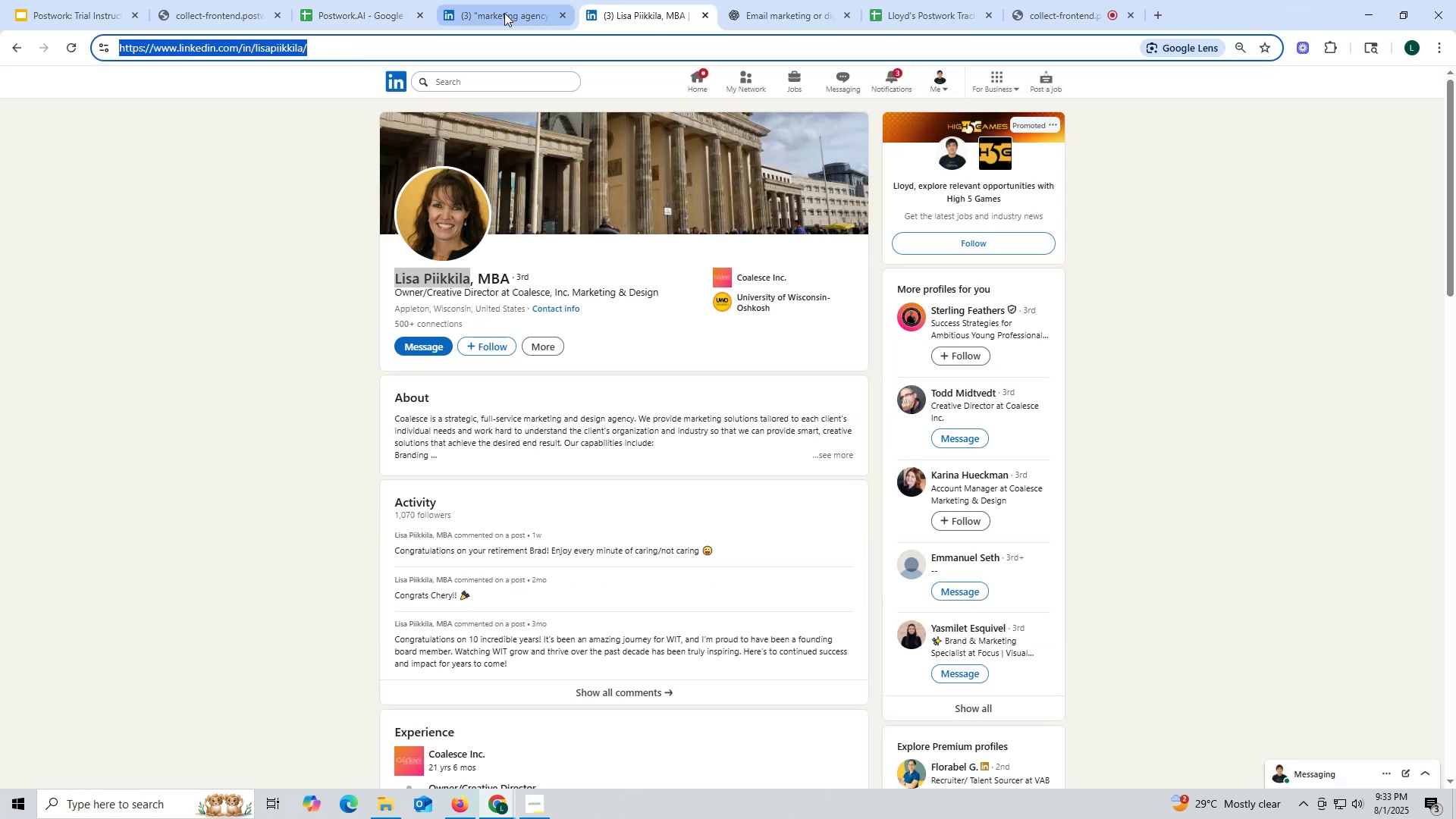 
left_click([500, 8])
 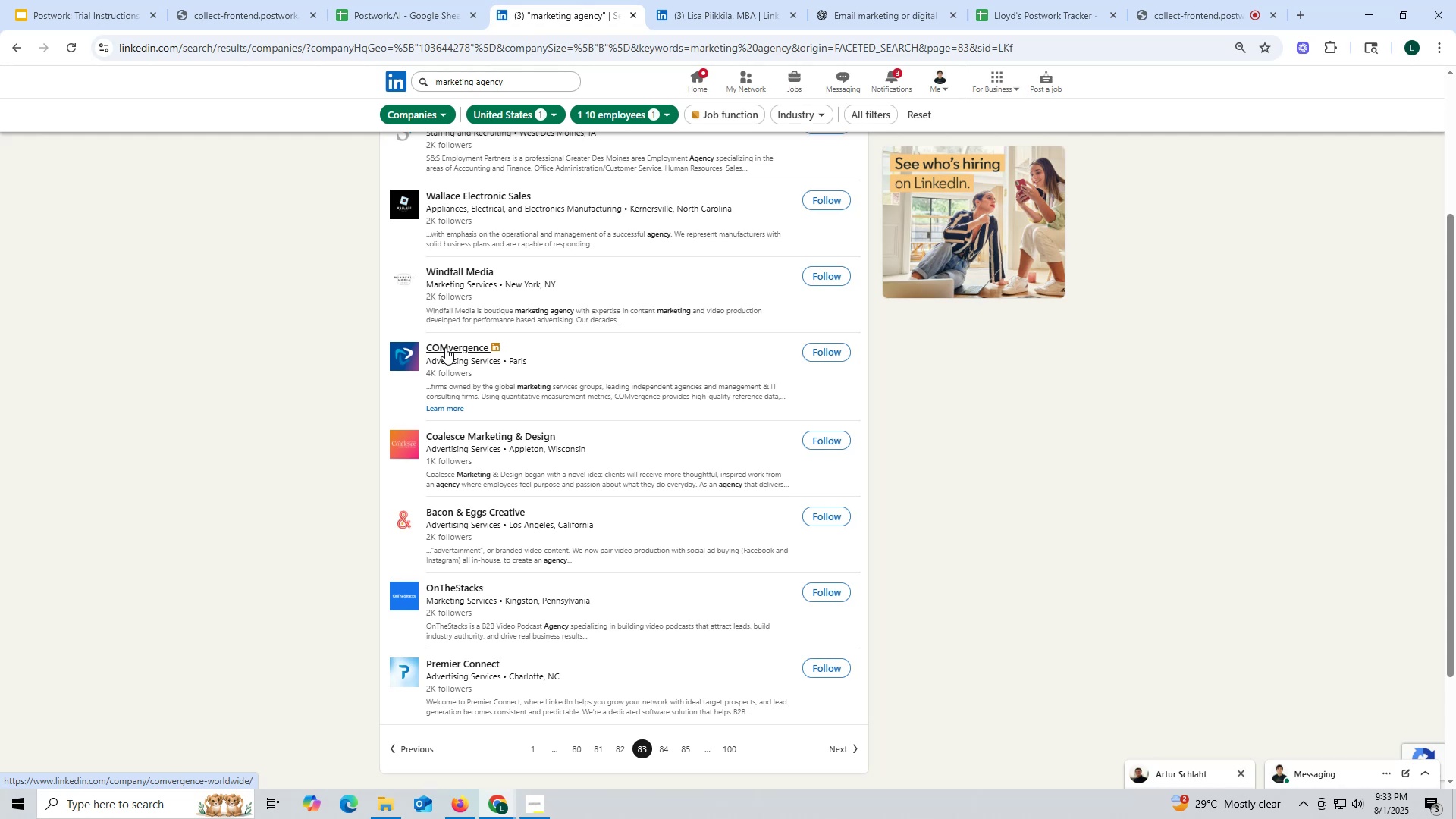 
wait(22.9)
 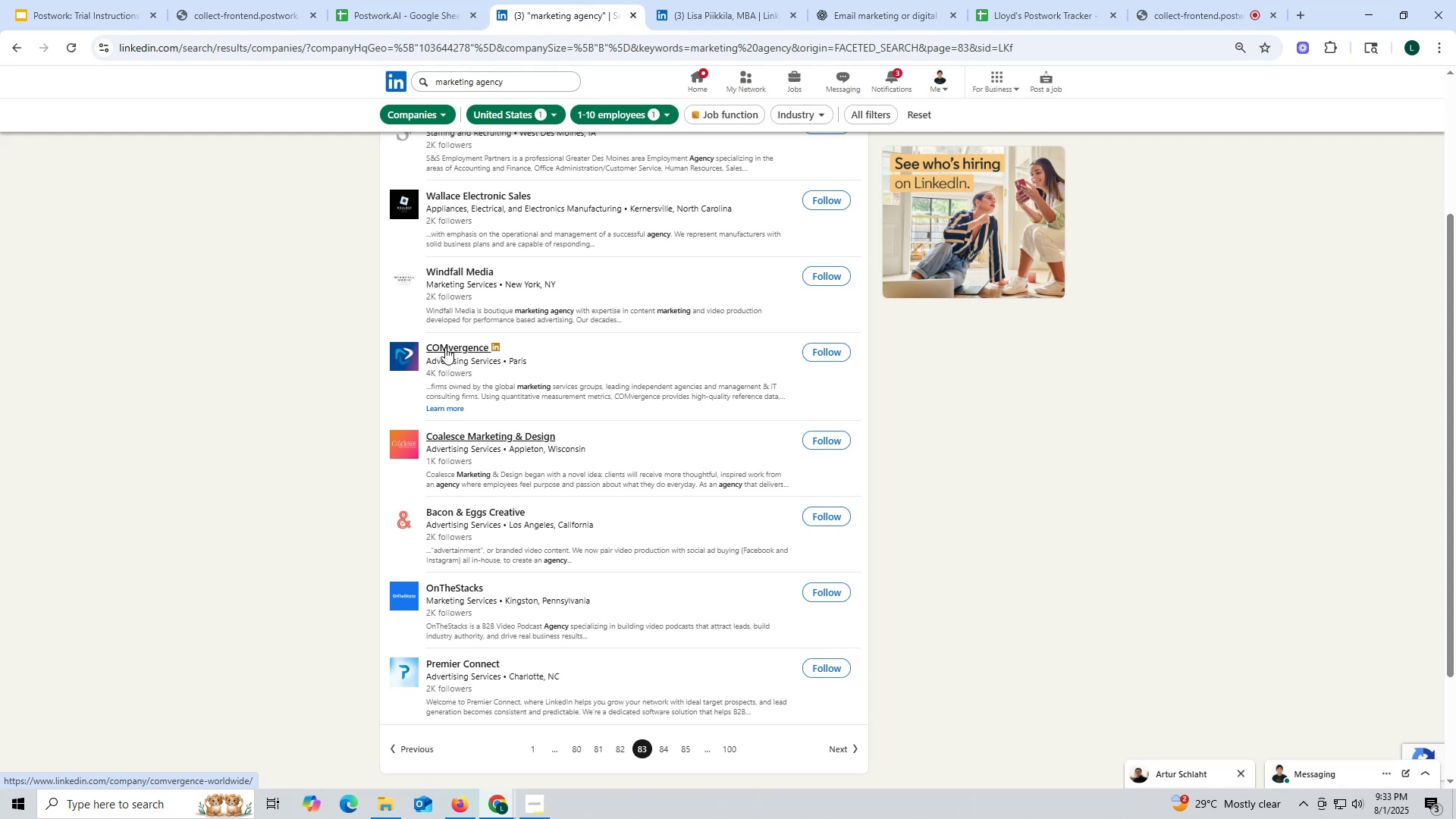 
right_click([445, 347])
 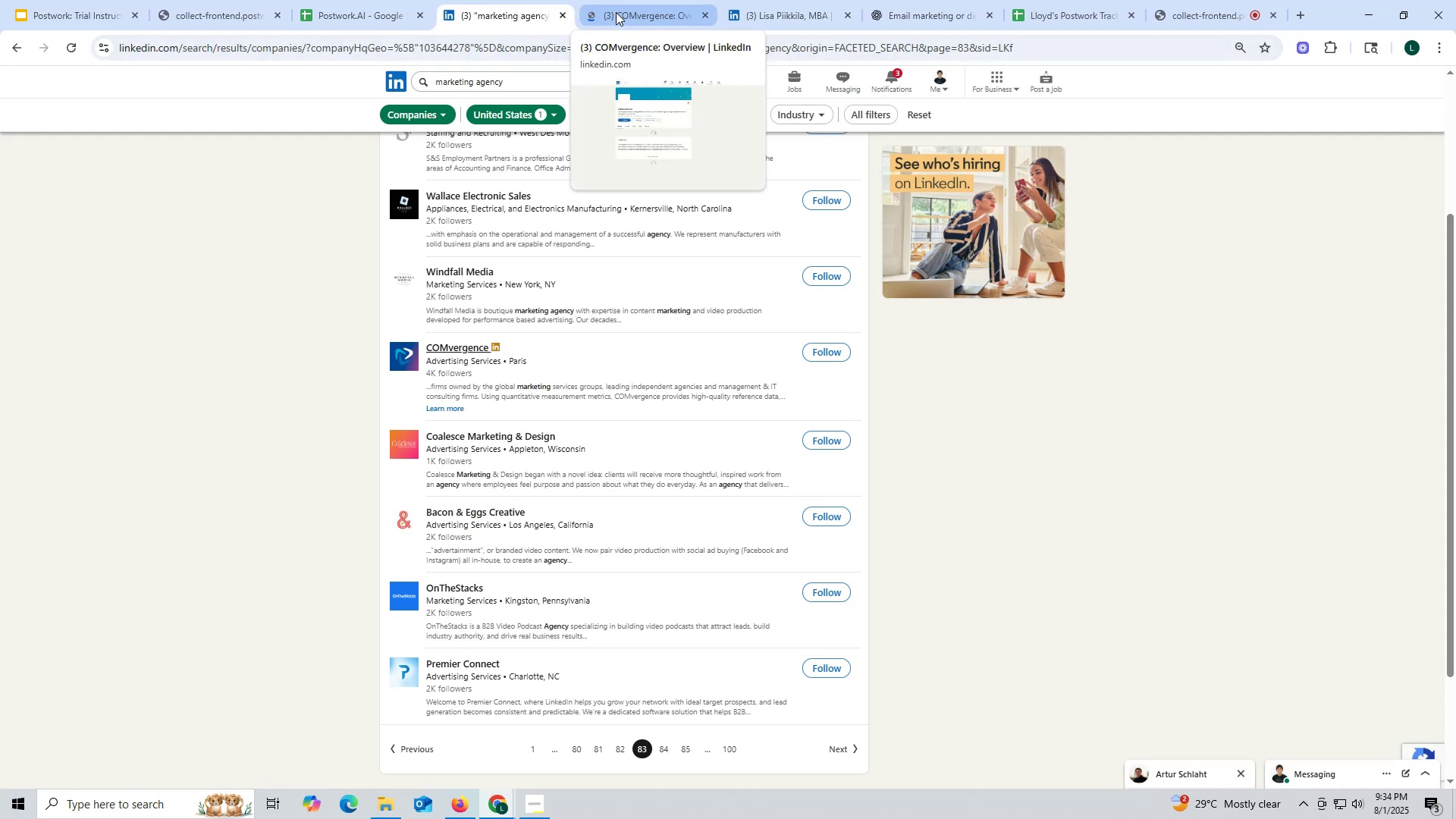 
wait(6.34)
 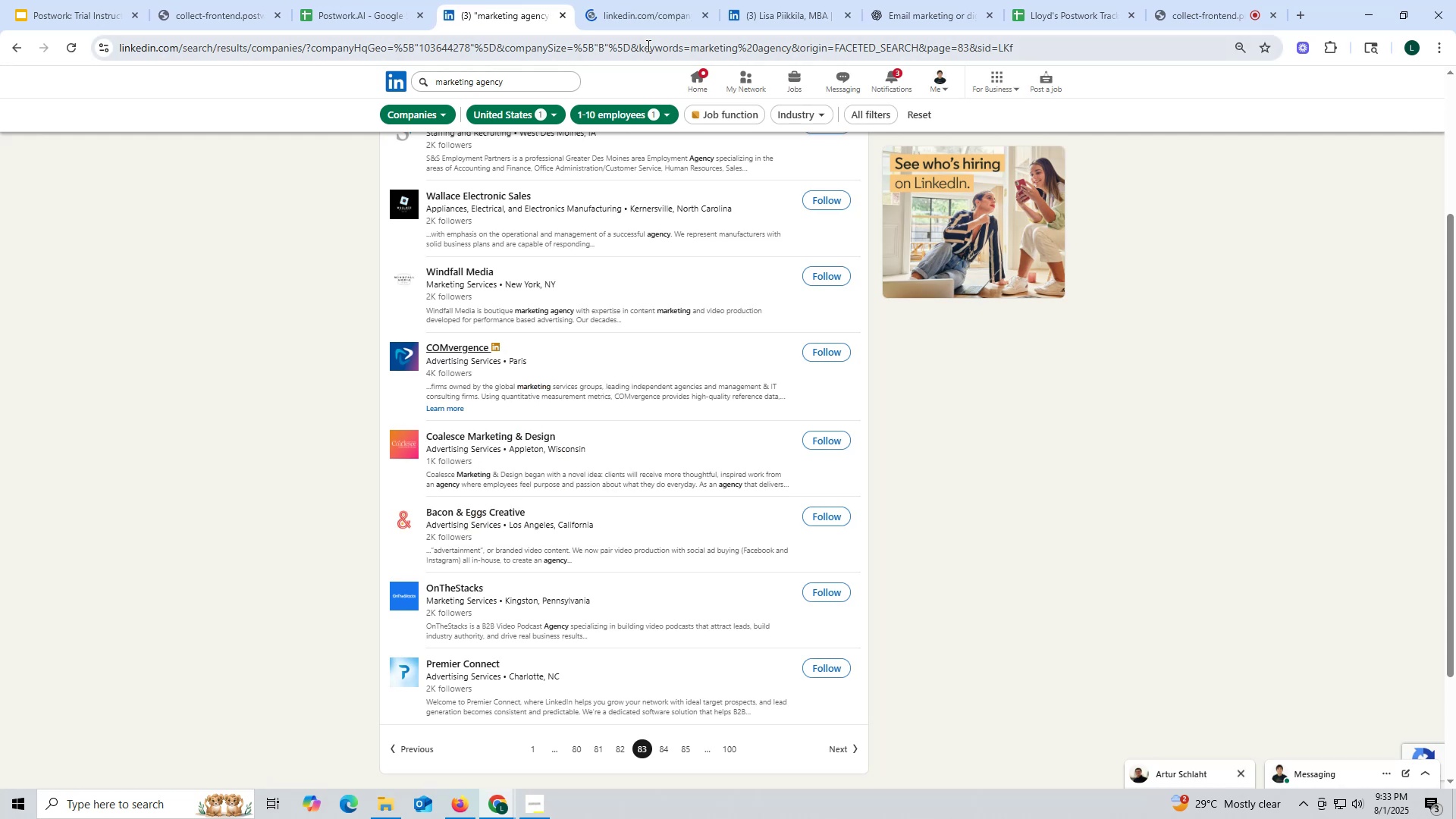 
left_click([616, 12])
 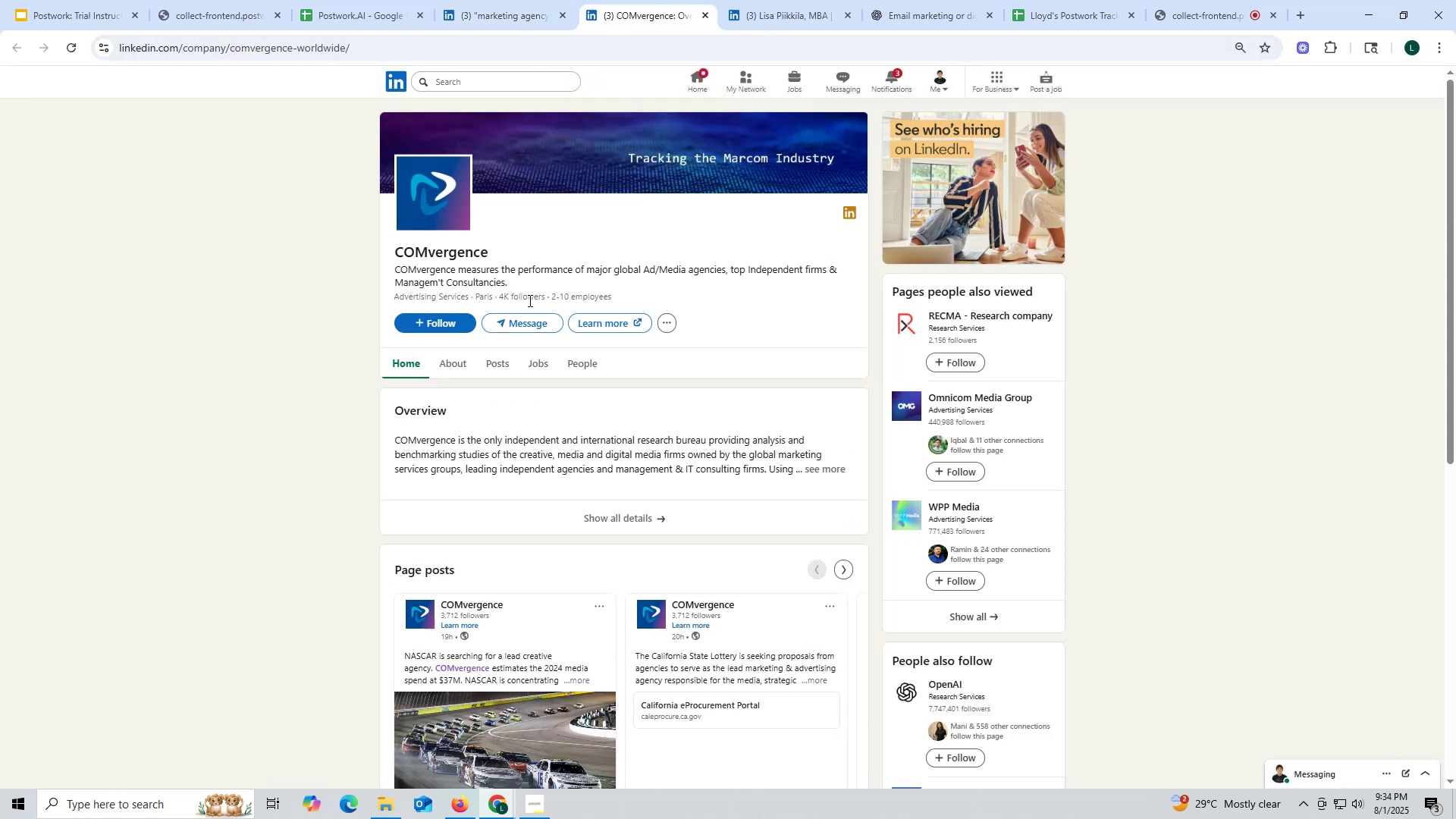 
left_click([486, 367])
 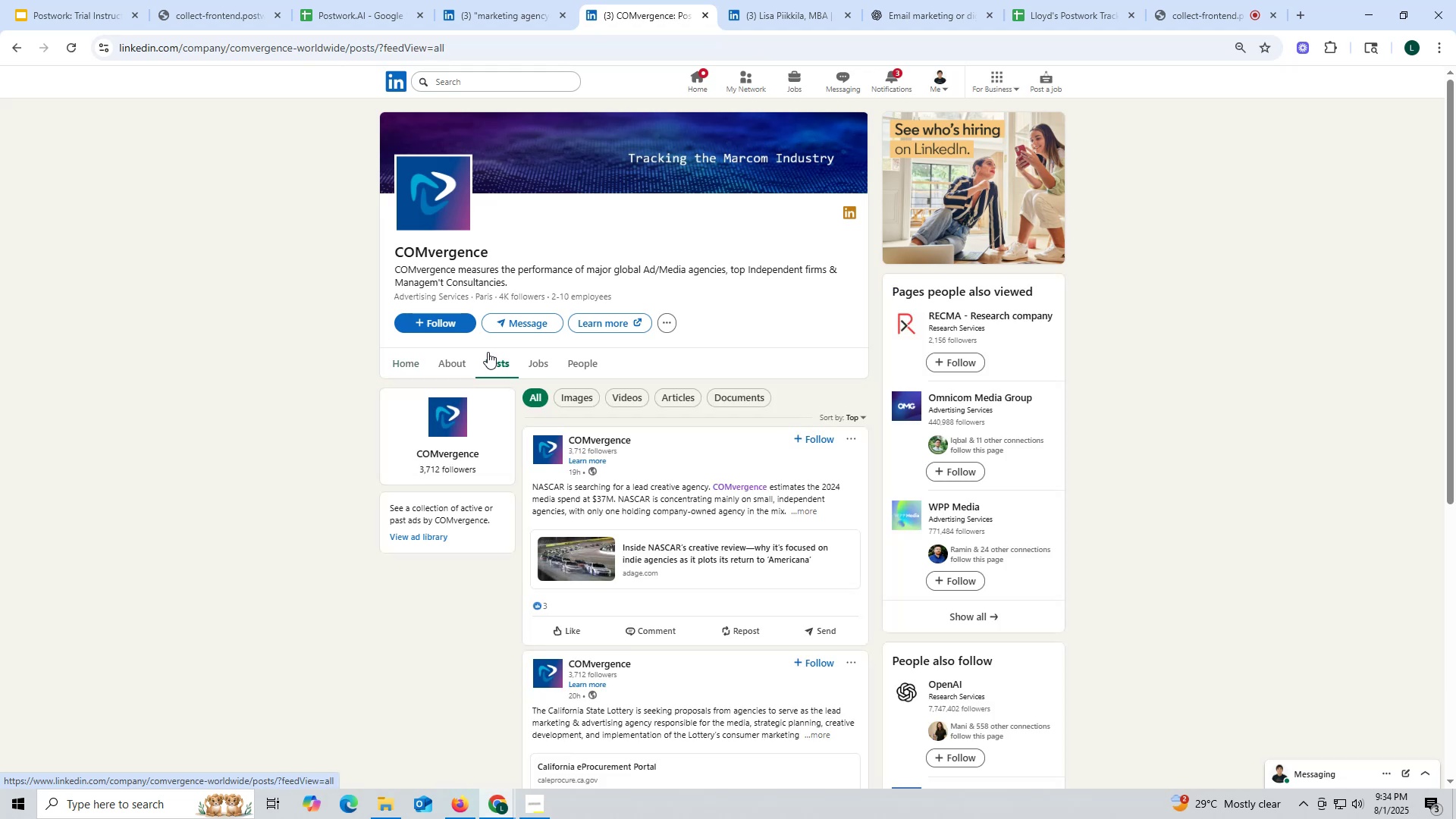 
left_click([453, 362])
 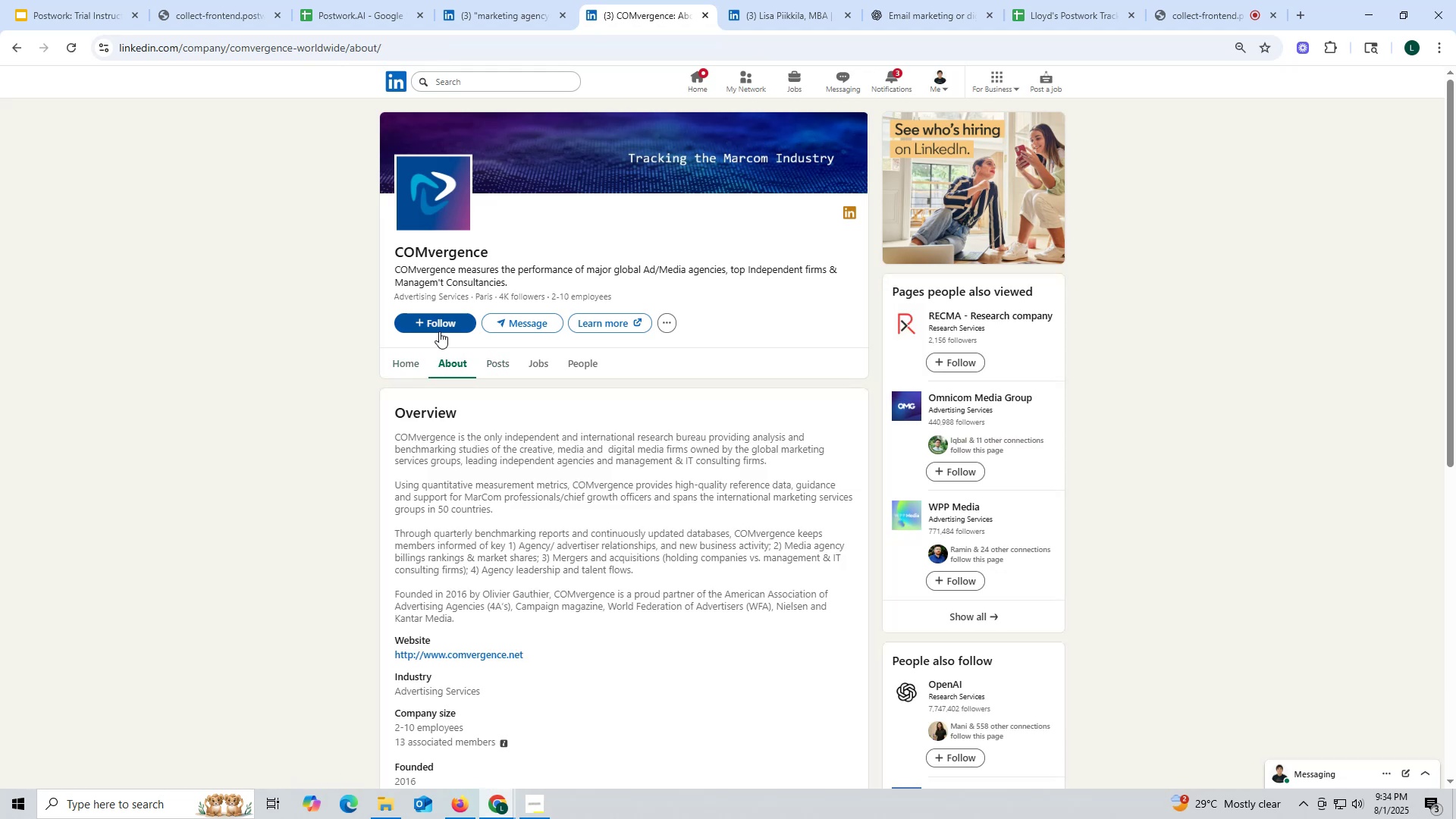 
scroll: coordinate [544, 613], scroll_direction: down, amount: 2.0
 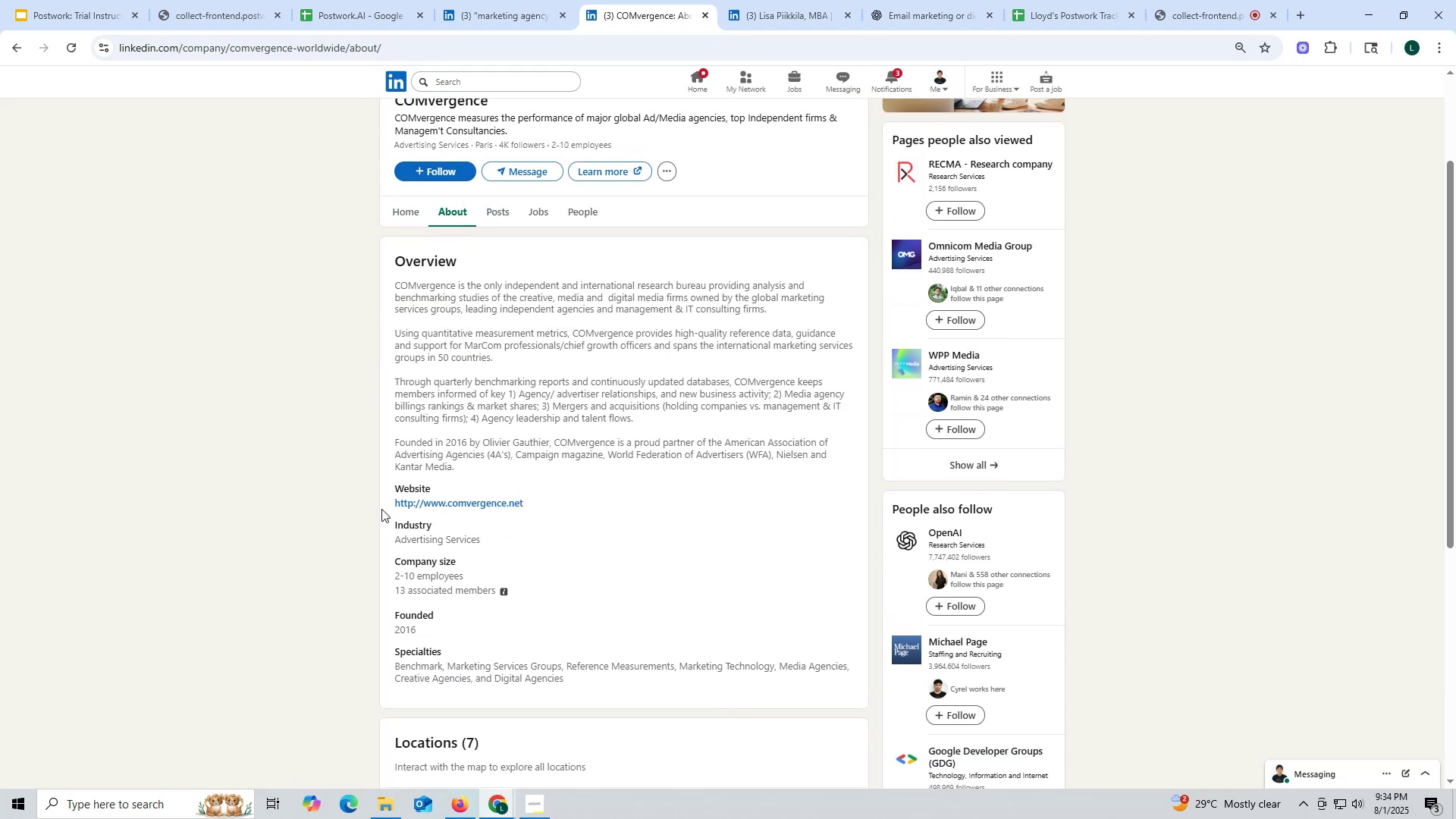 
left_click_drag(start_coordinate=[385, 504], to_coordinate=[595, 504])
 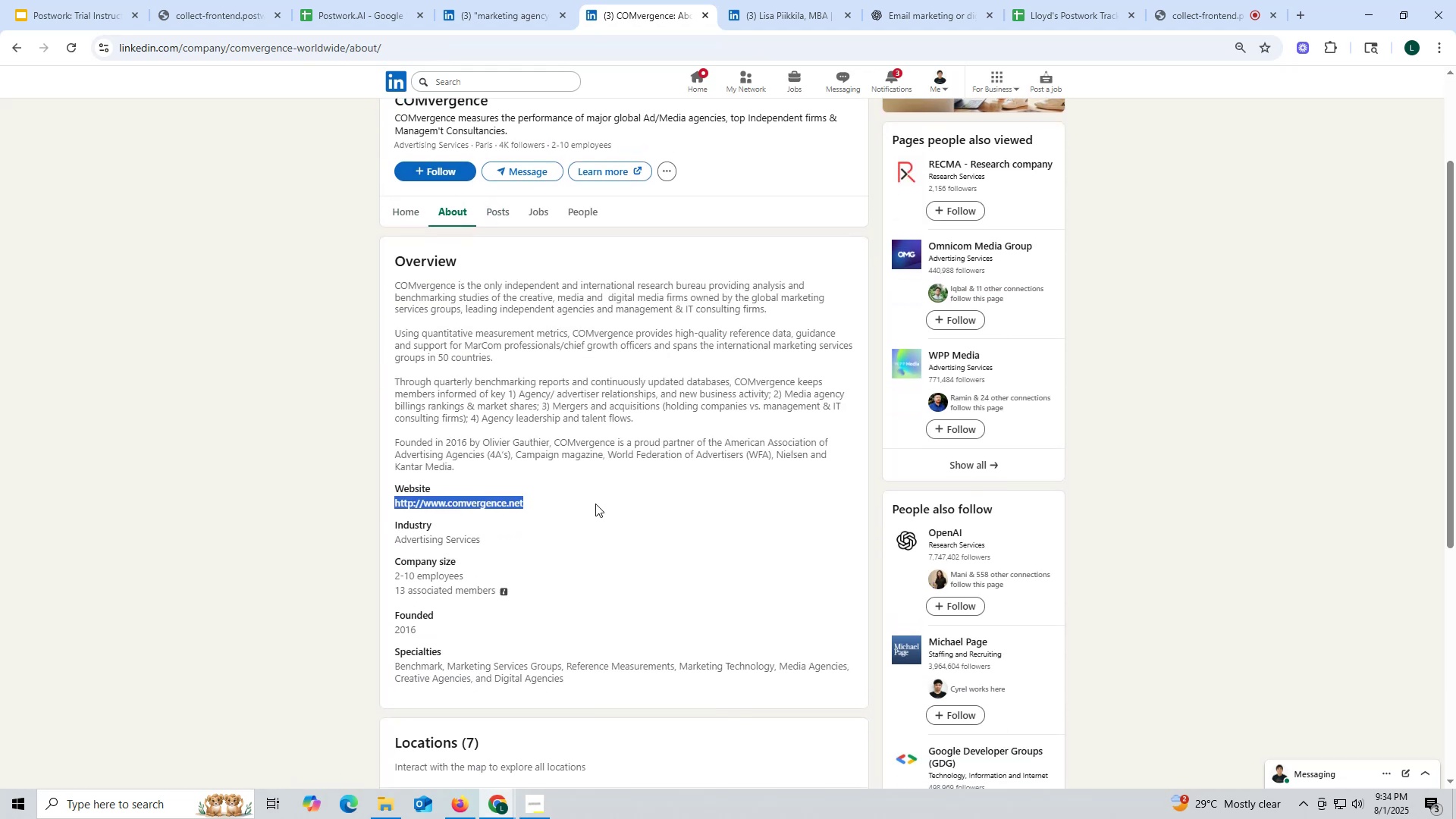 
key(Control+ControlLeft)
 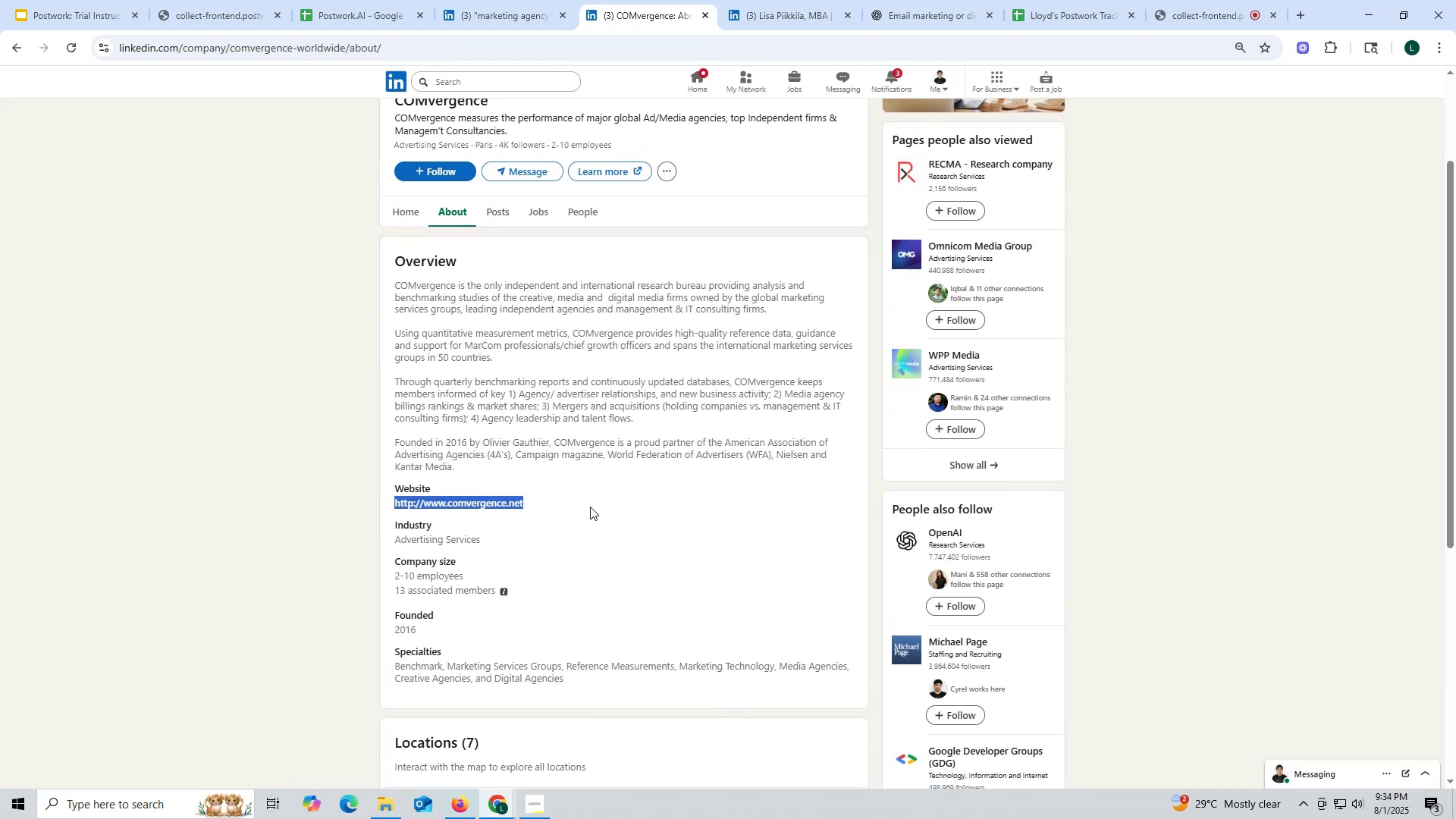 
key(Control+C)
 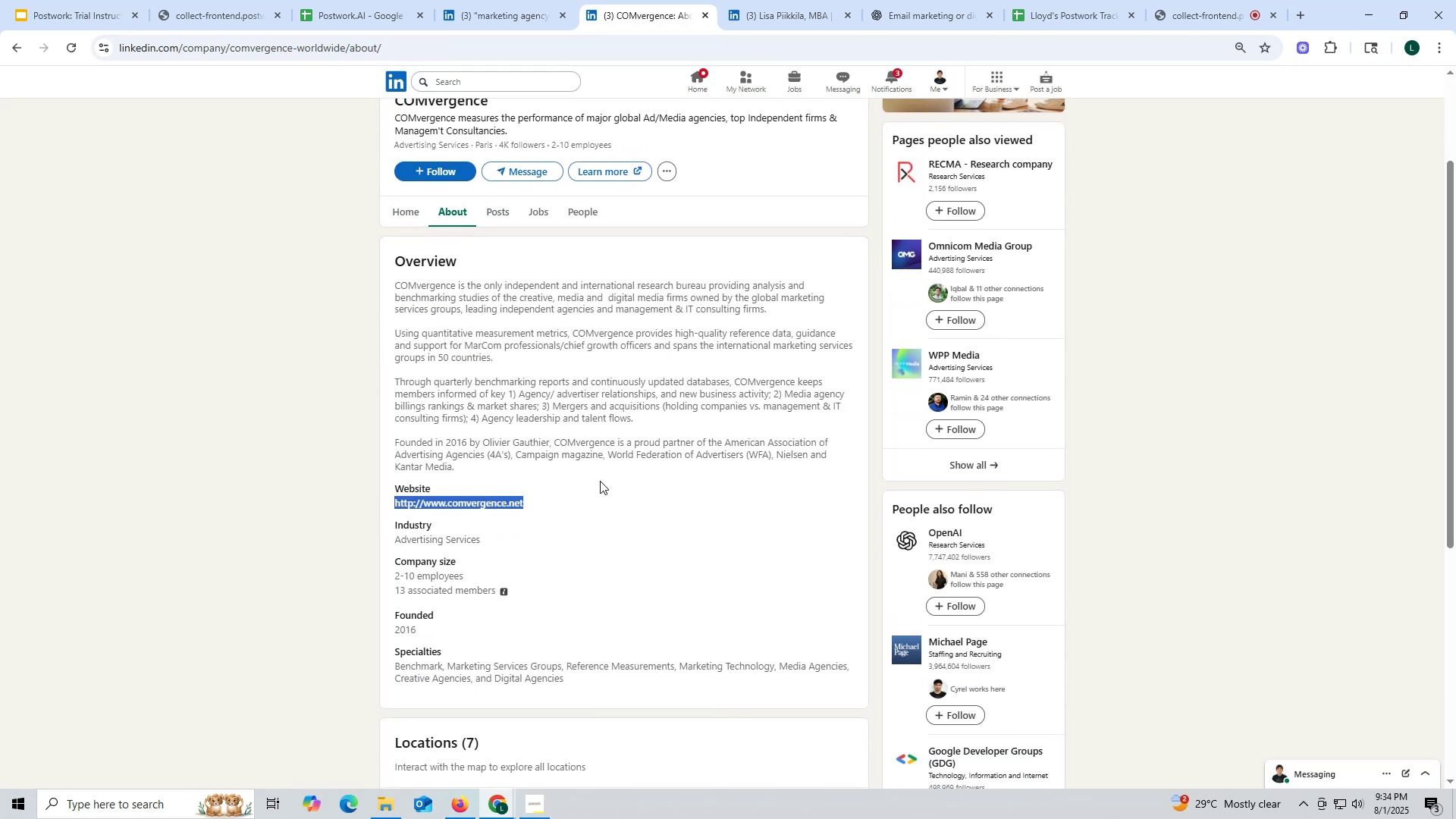 
key(Control+ControlLeft)
 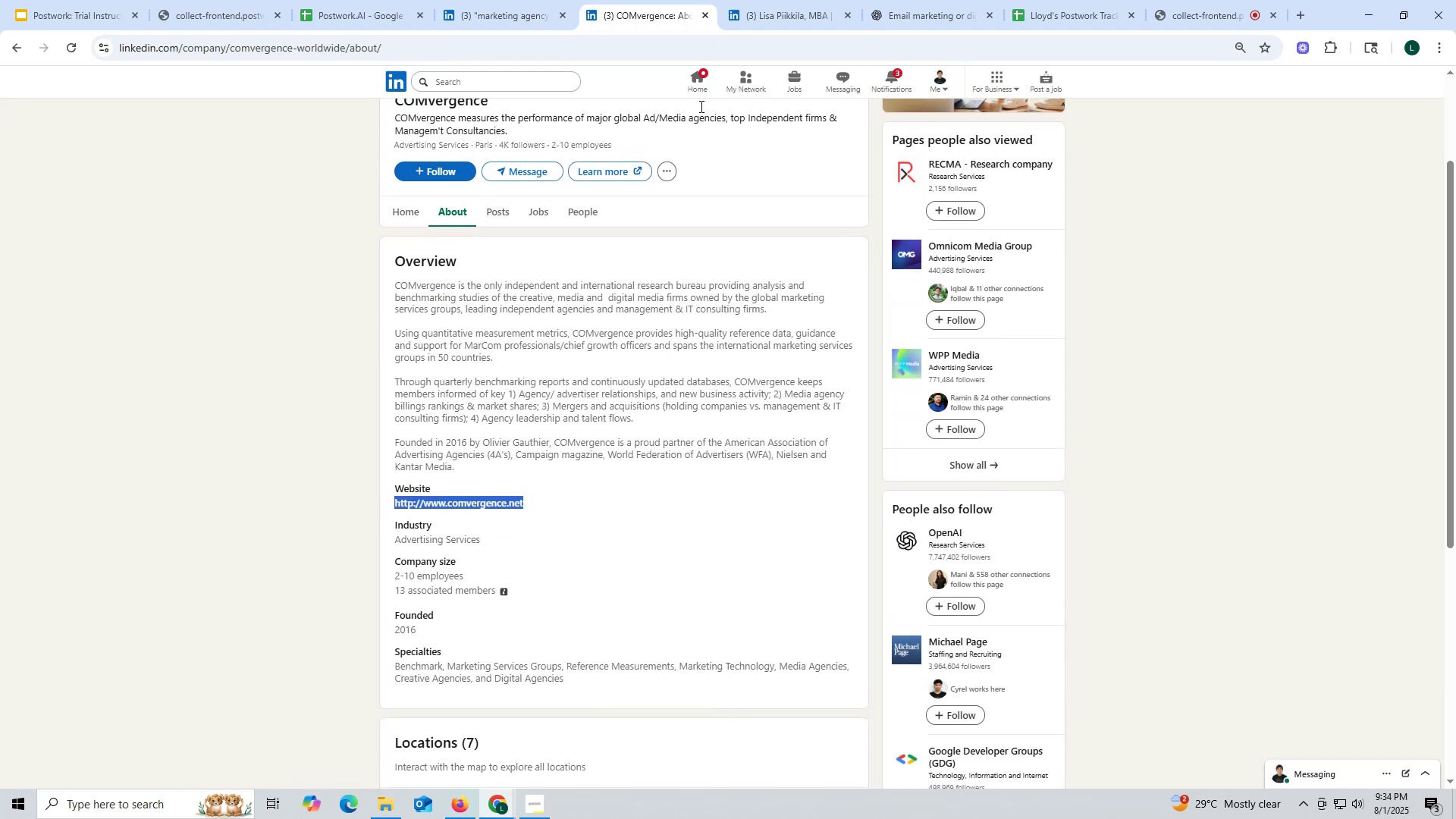 
key(Control+C)
 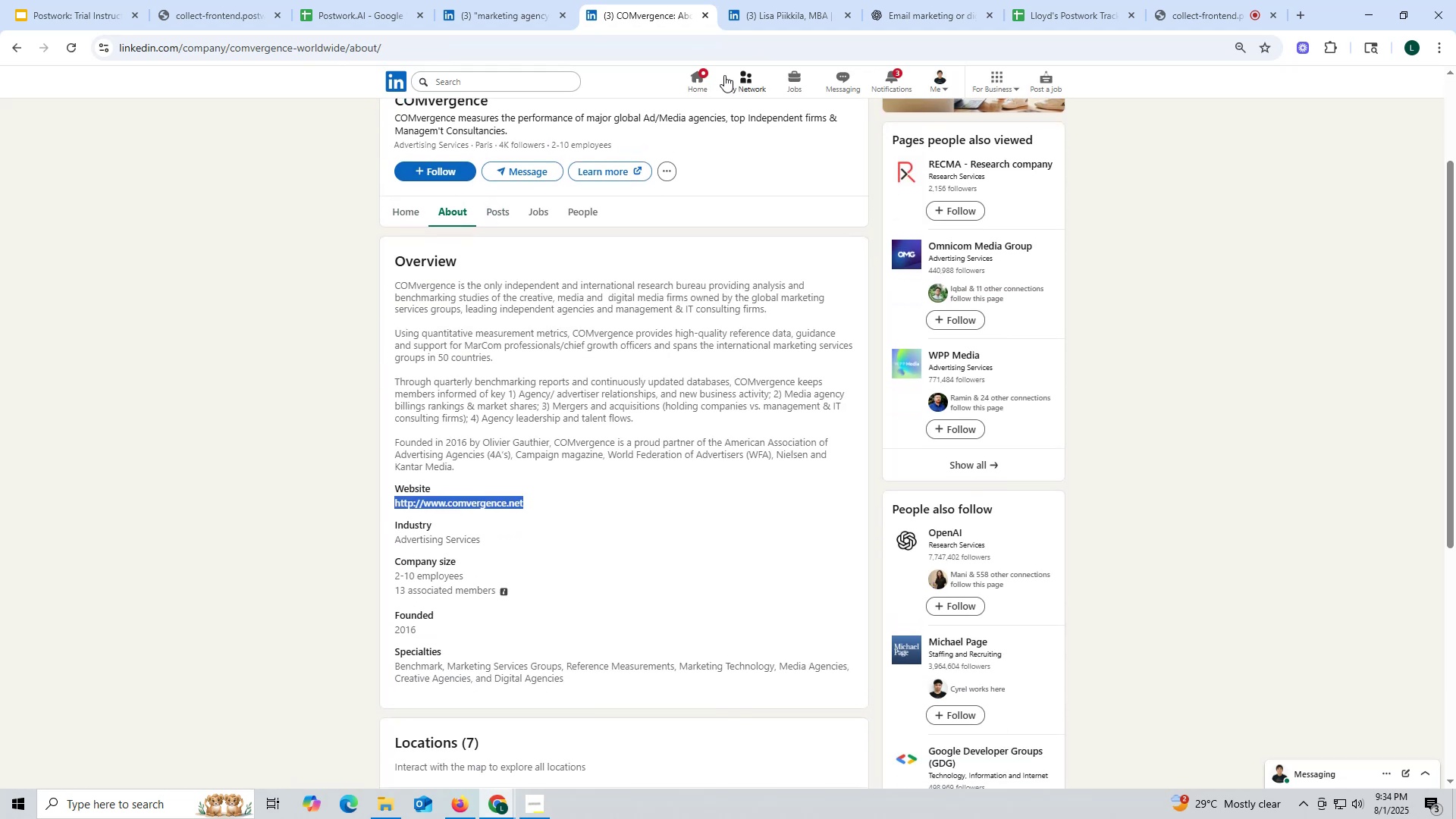 
key(Control+ControlLeft)
 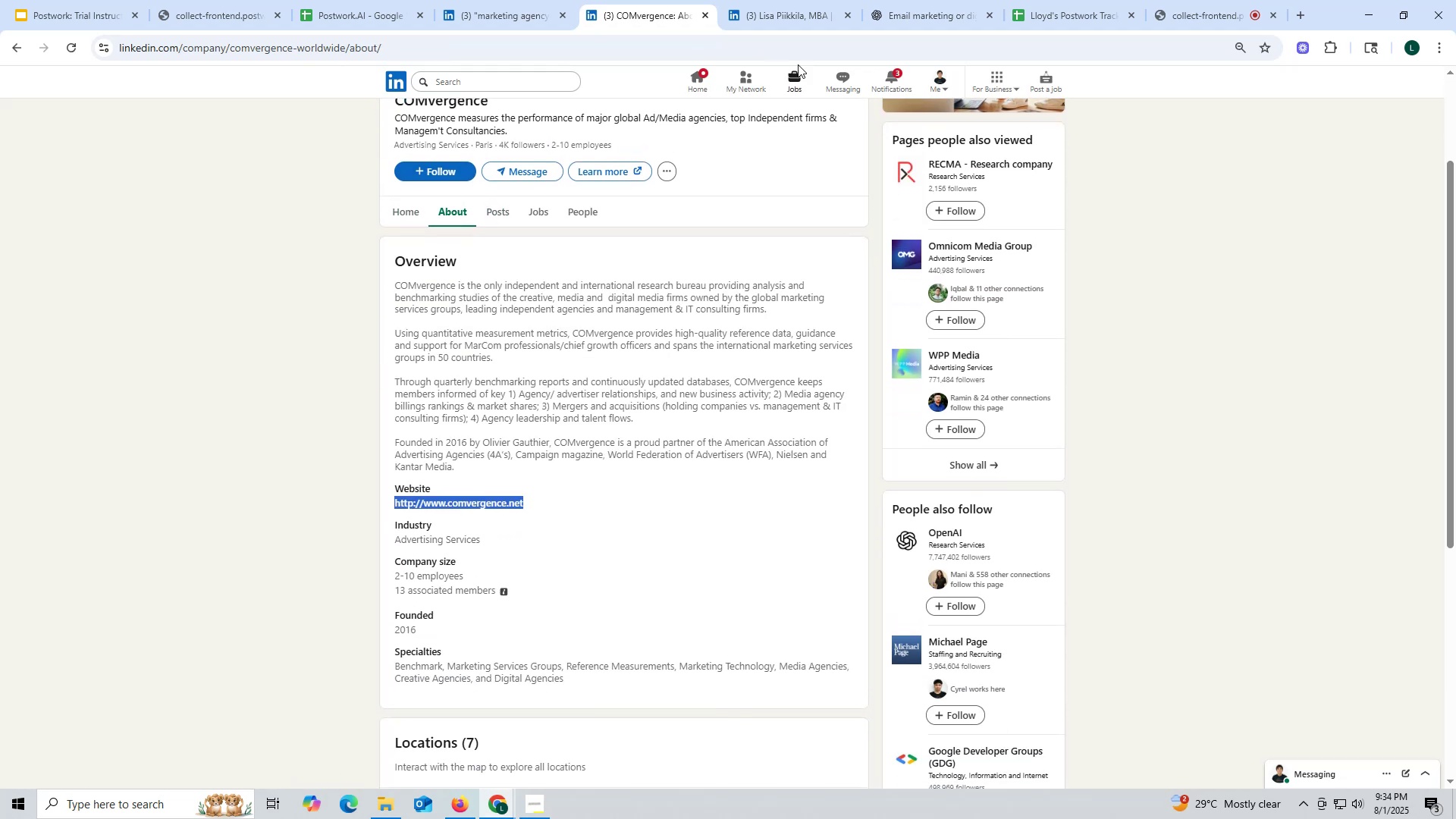 
key(Control+C)
 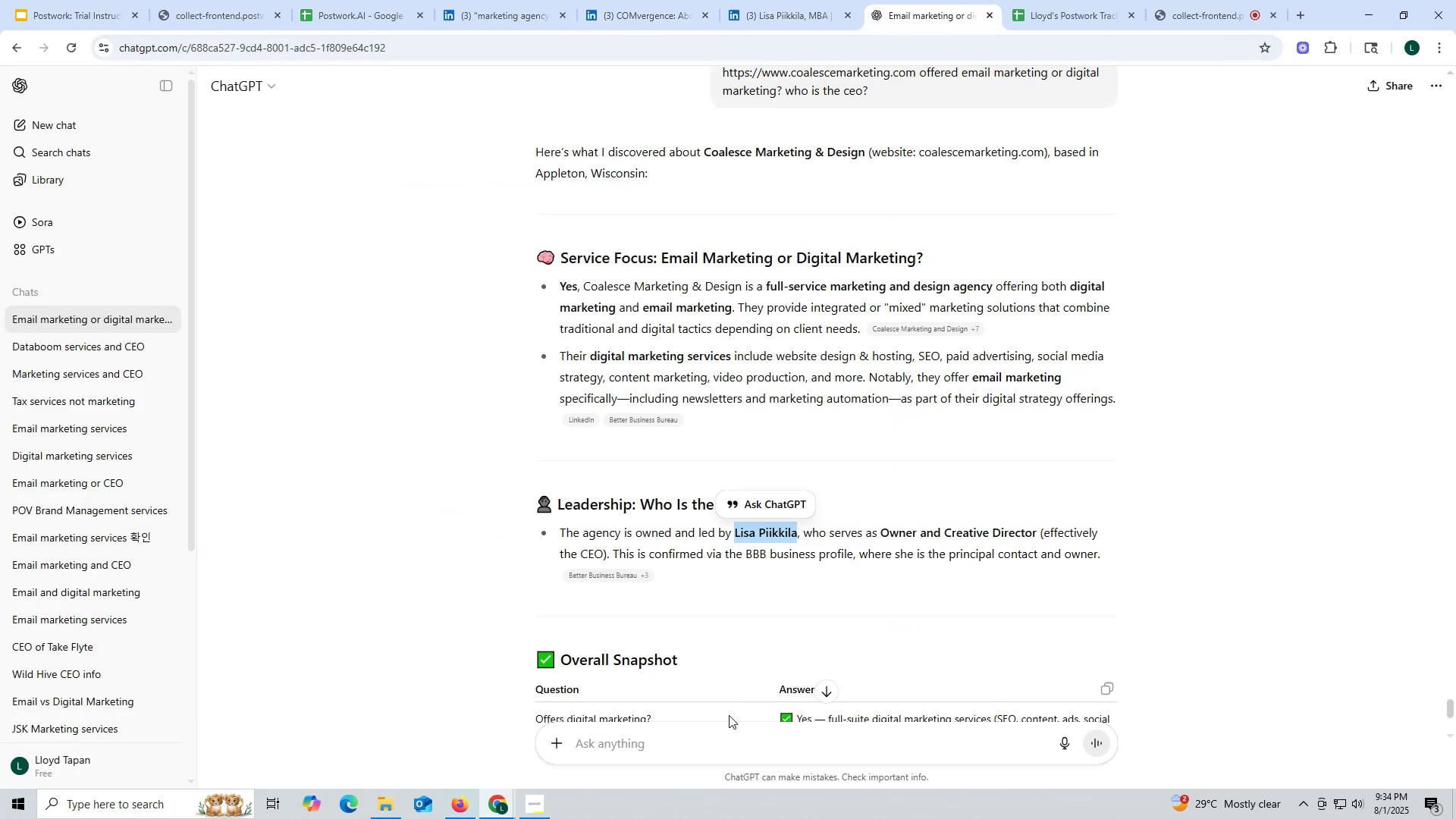 
key(Control+ControlLeft)
 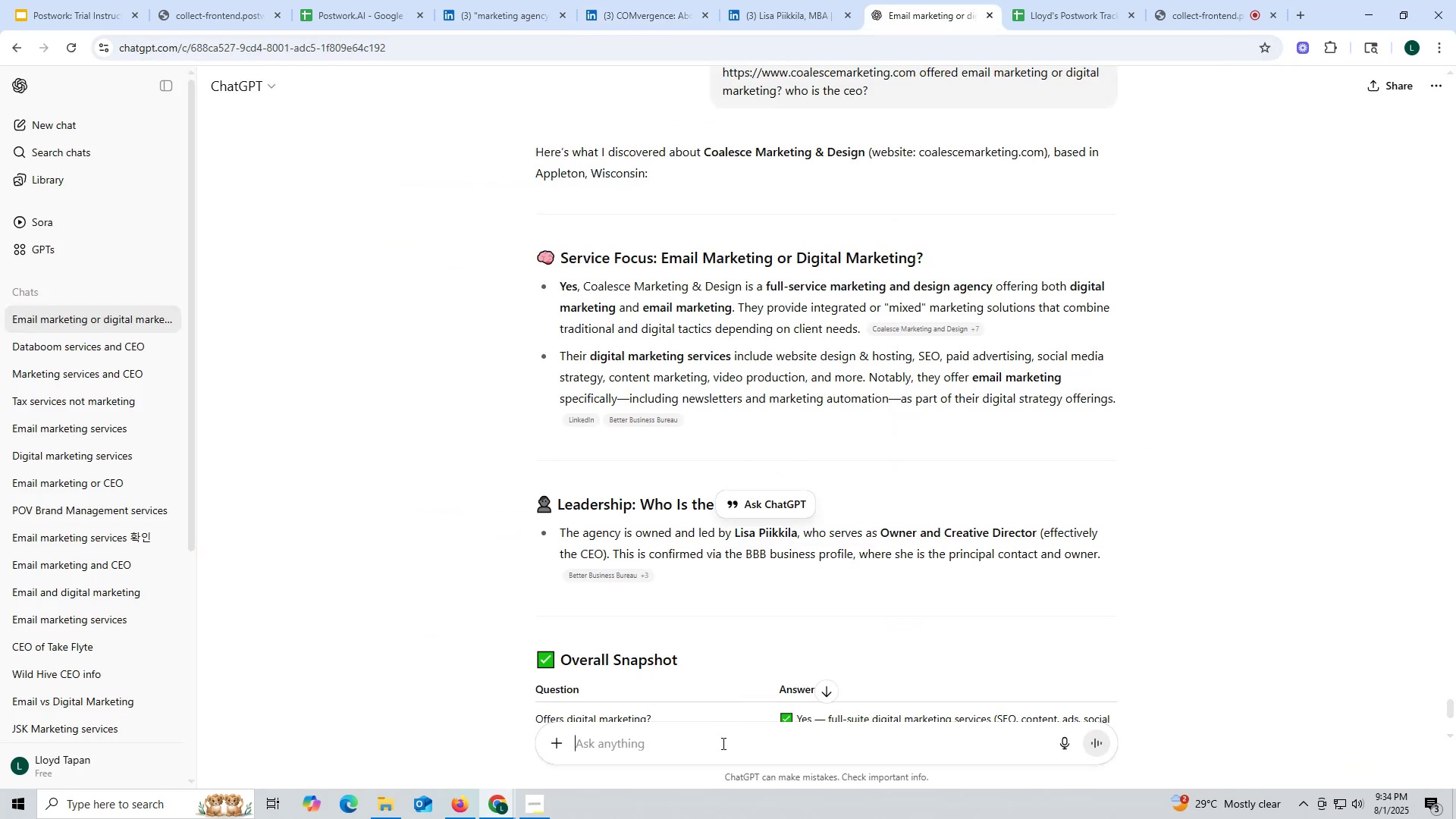 
left_click([722, 743])
 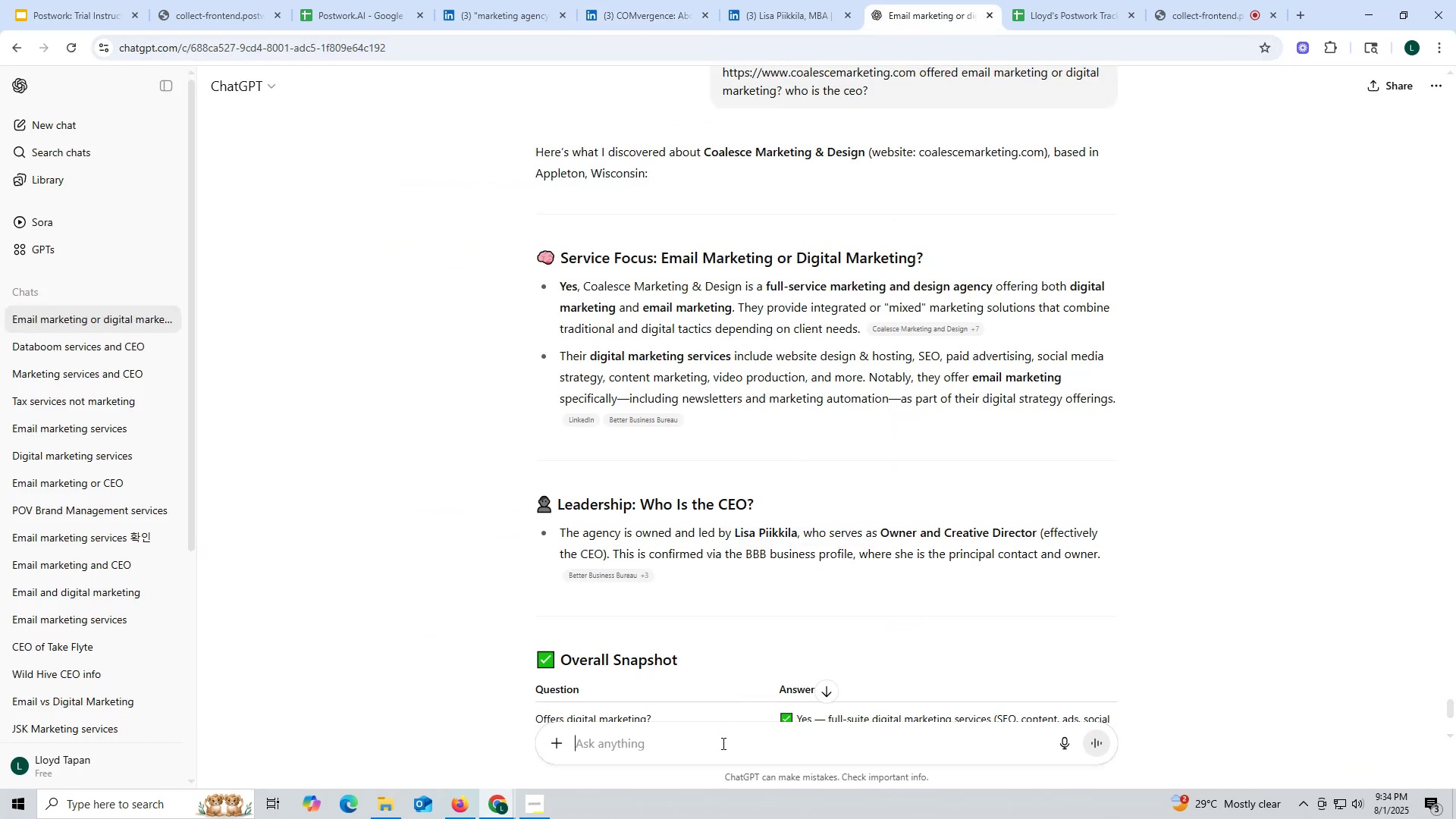 
key(Control+V)
 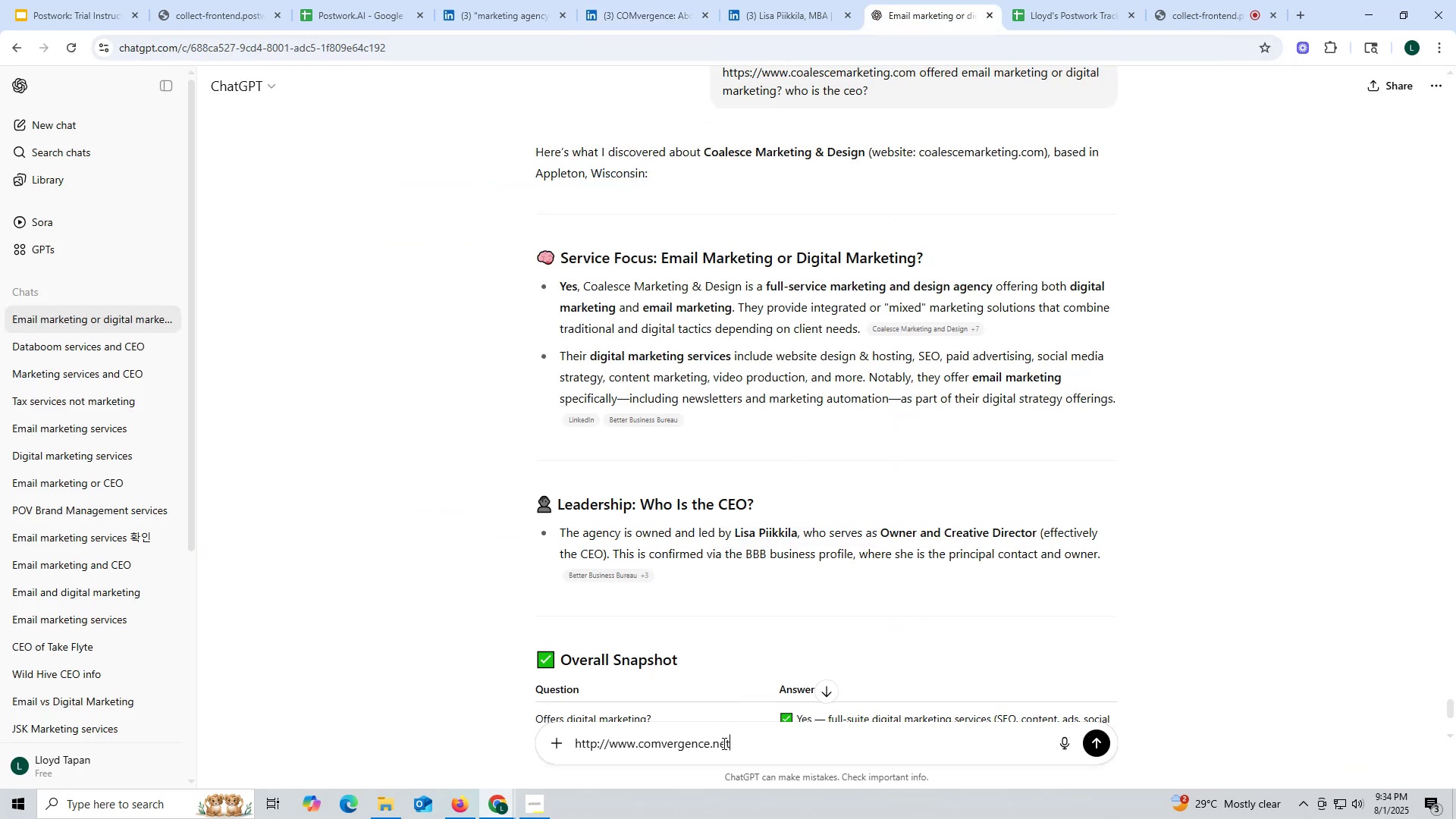 
key(Space)
 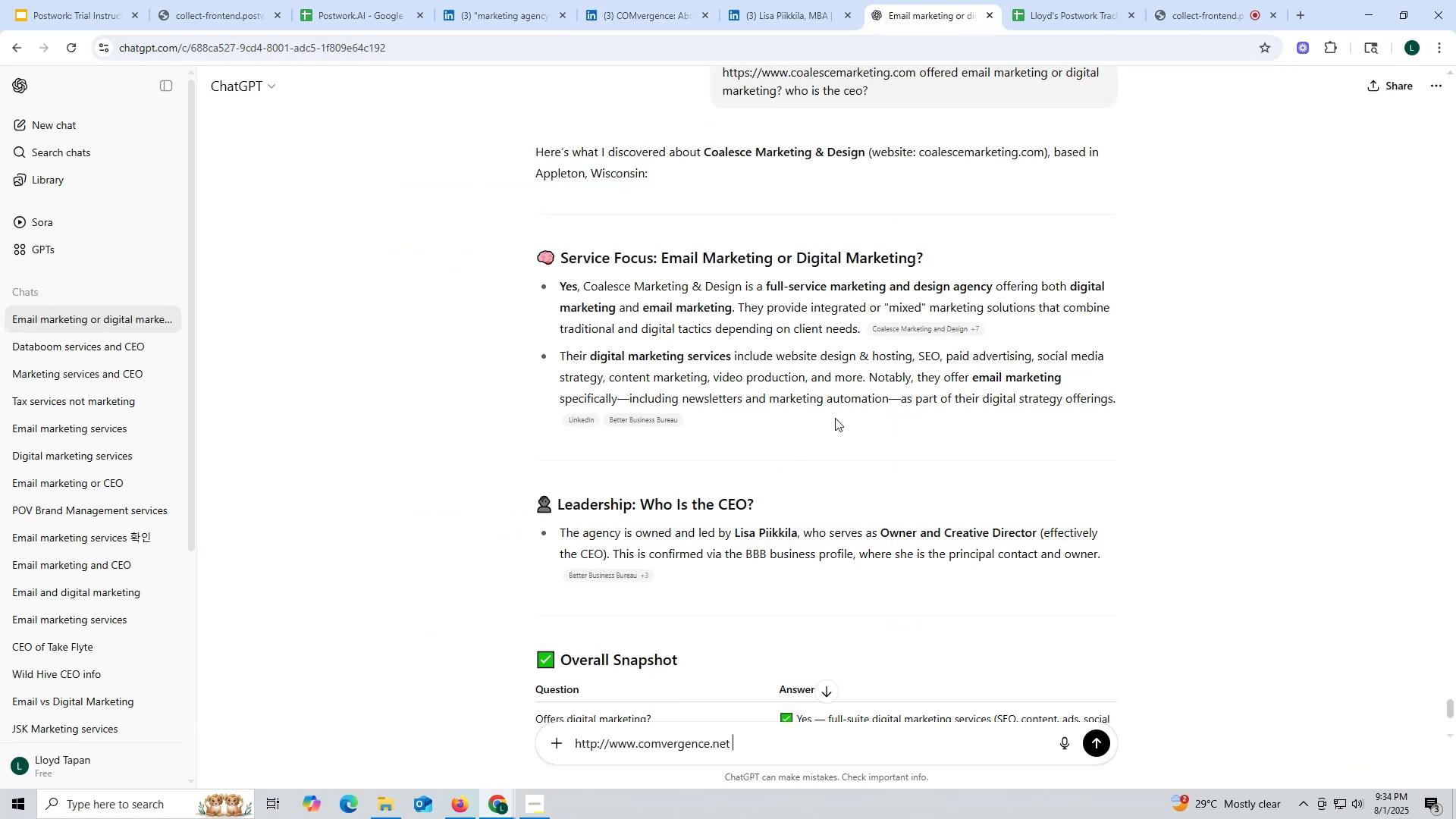 
scroll: coordinate [836, 417], scroll_direction: up, amount: 2.0
 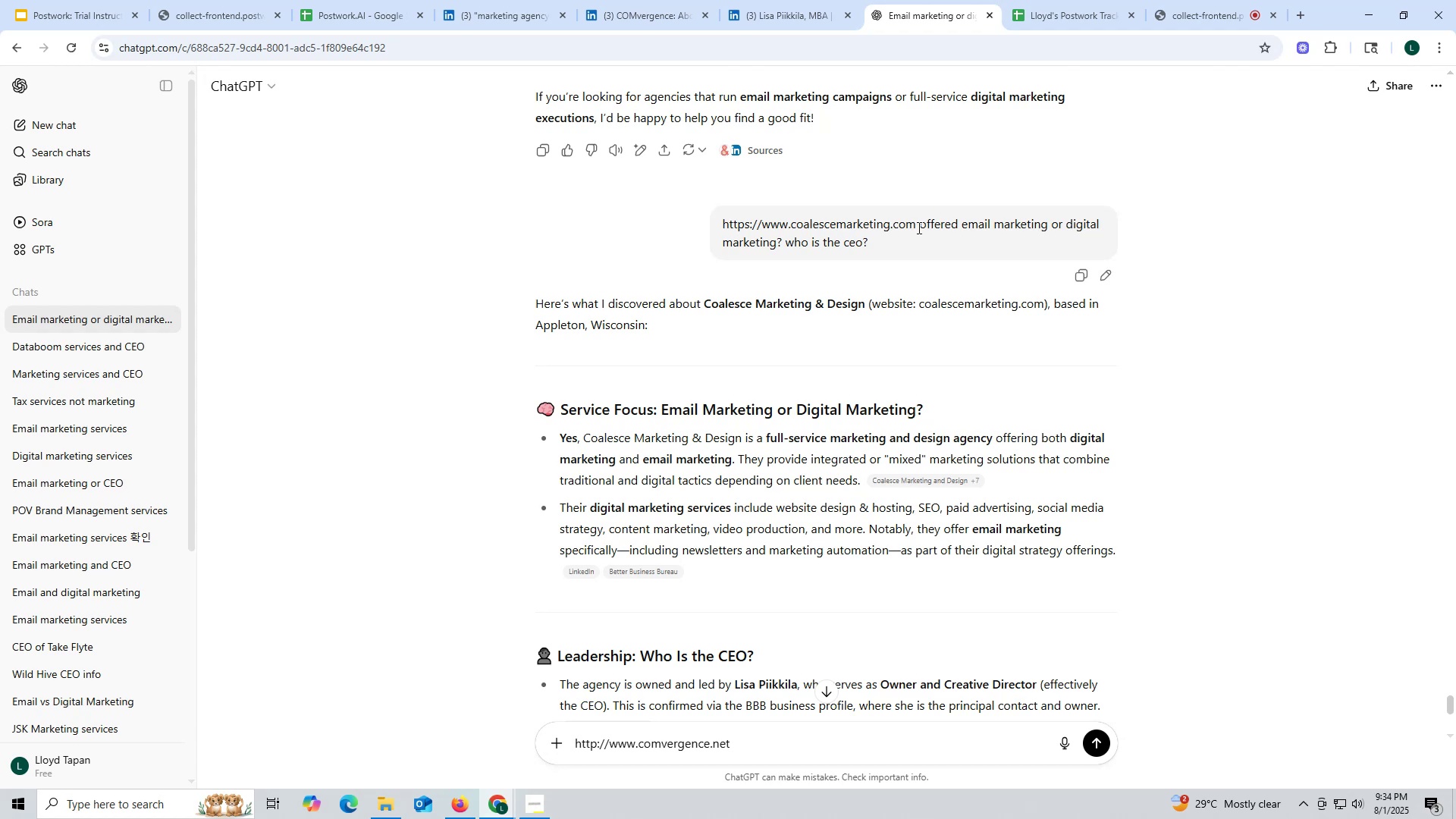 
left_click_drag(start_coordinate=[921, 225], to_coordinate=[964, 256])
 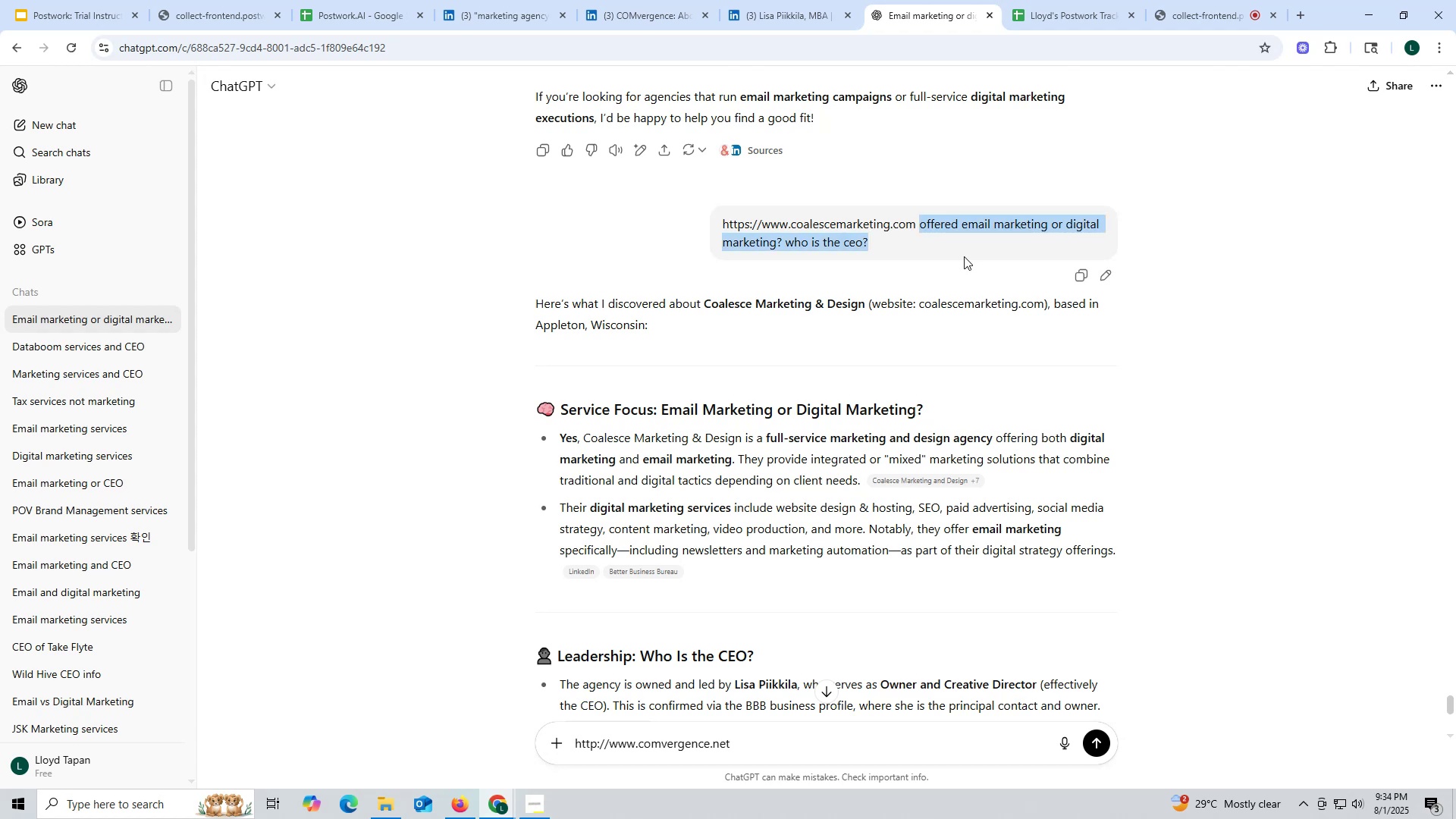 
key(Control+ControlLeft)
 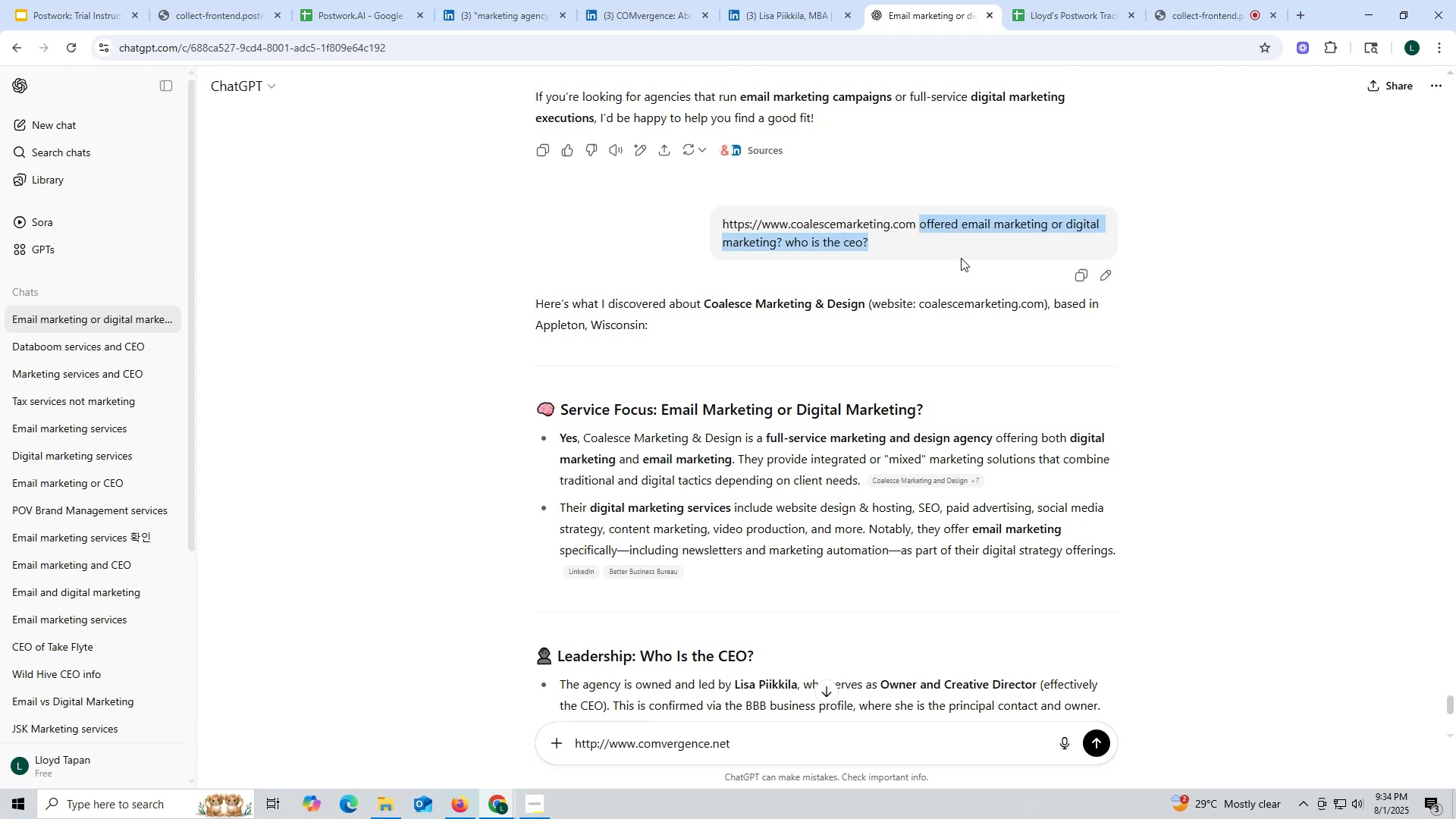 
key(Control+C)
 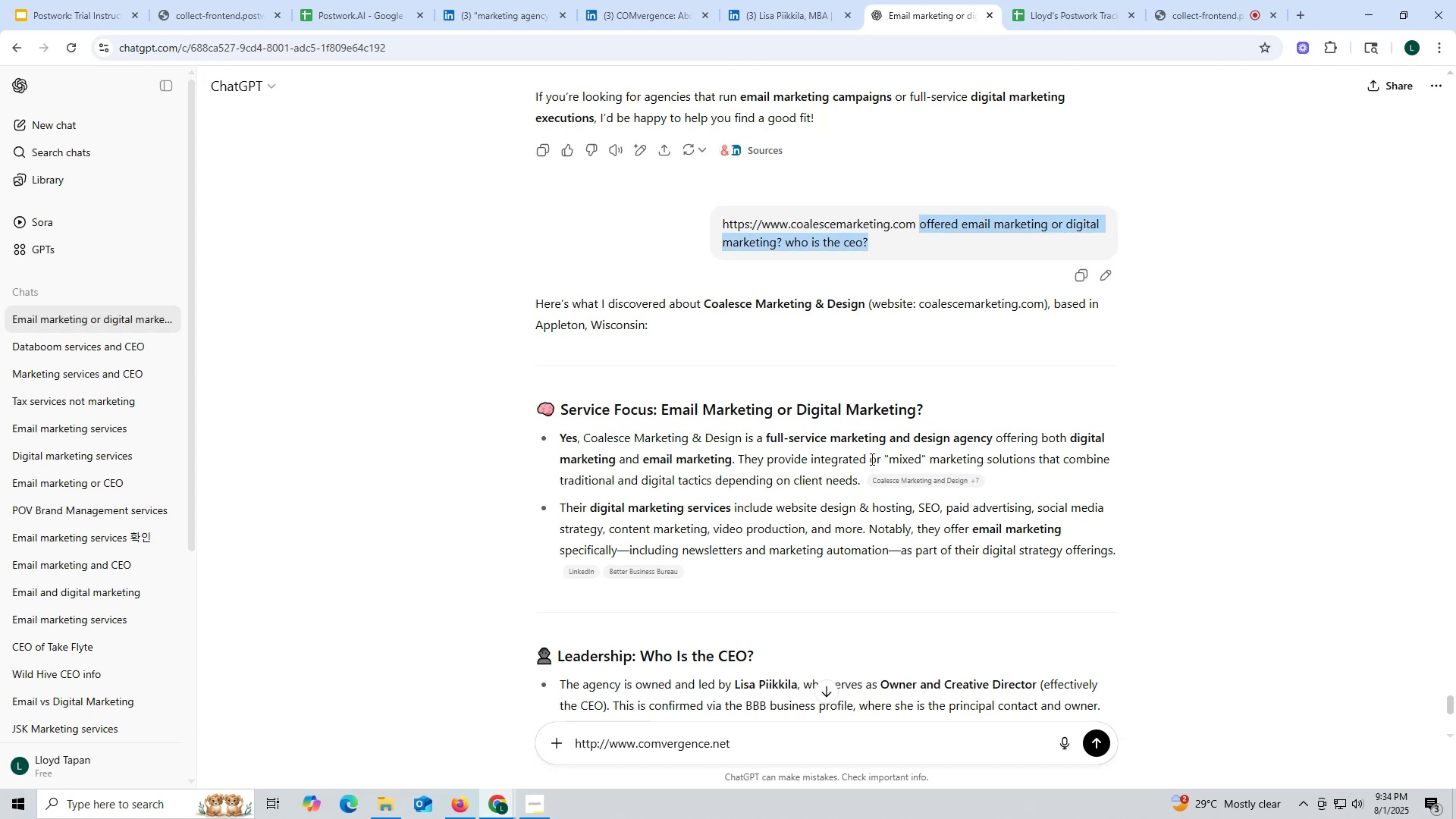 
key(Control+ControlLeft)
 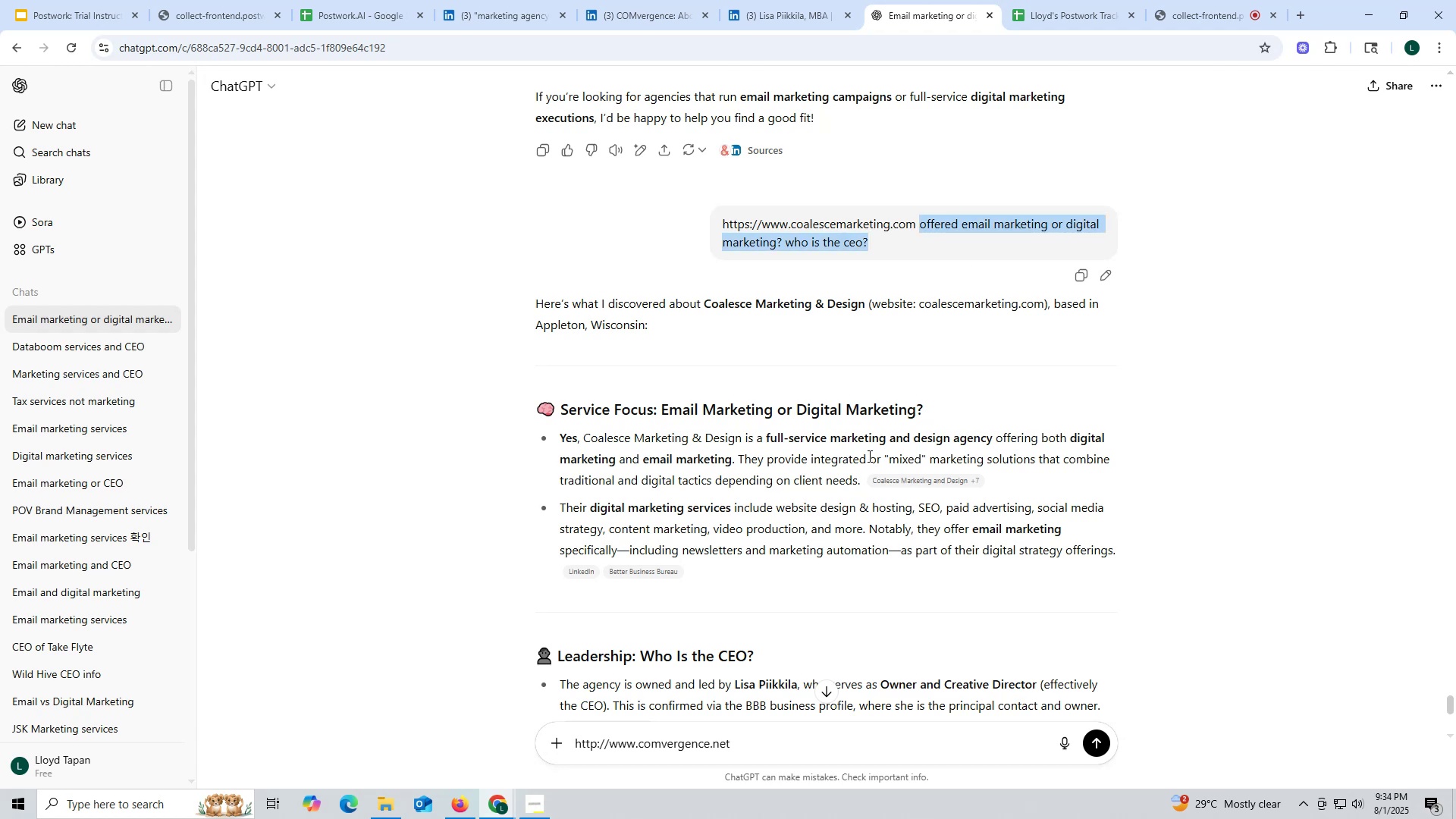 
key(Control+C)
 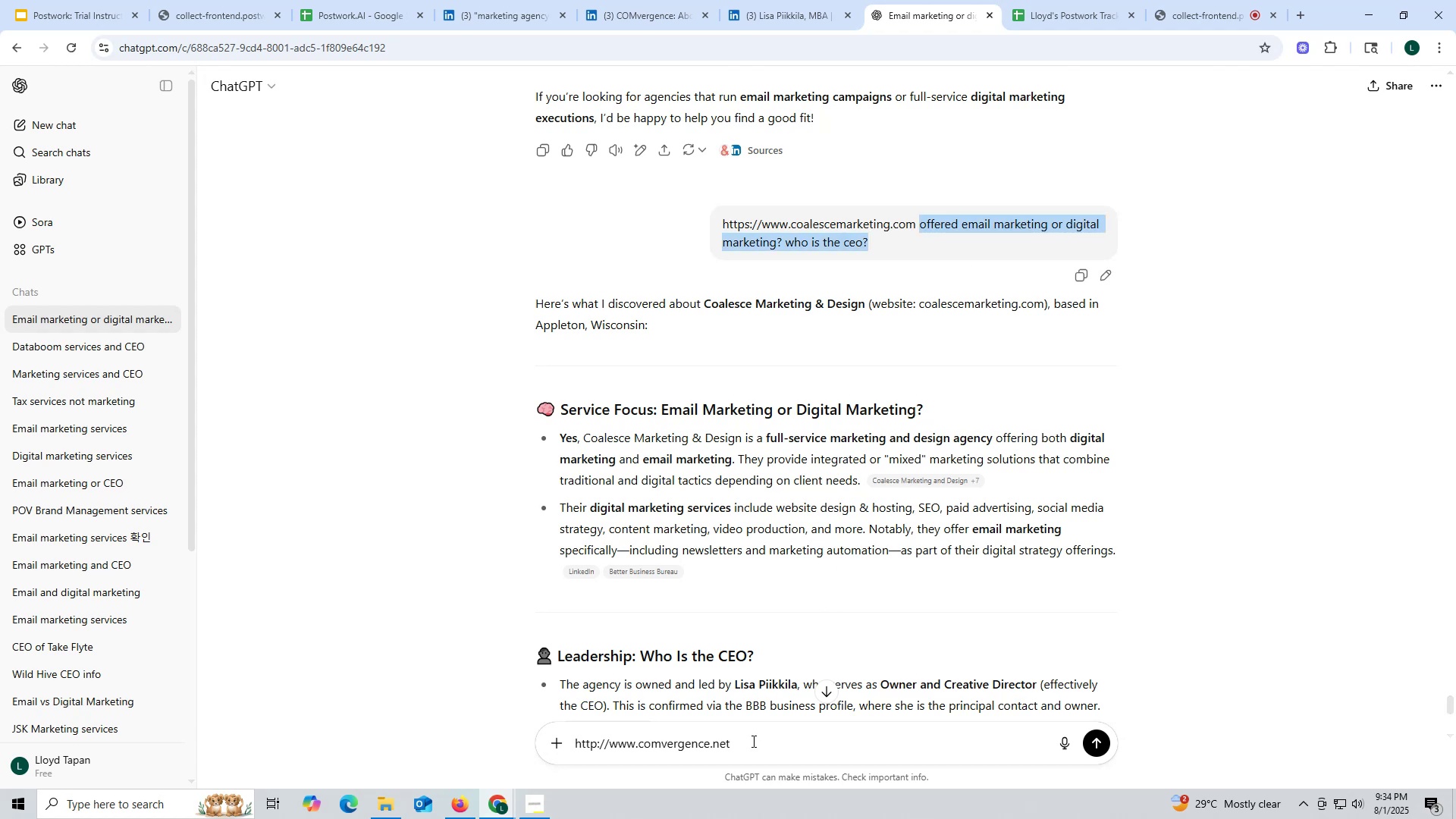 
key(Control+ControlLeft)
 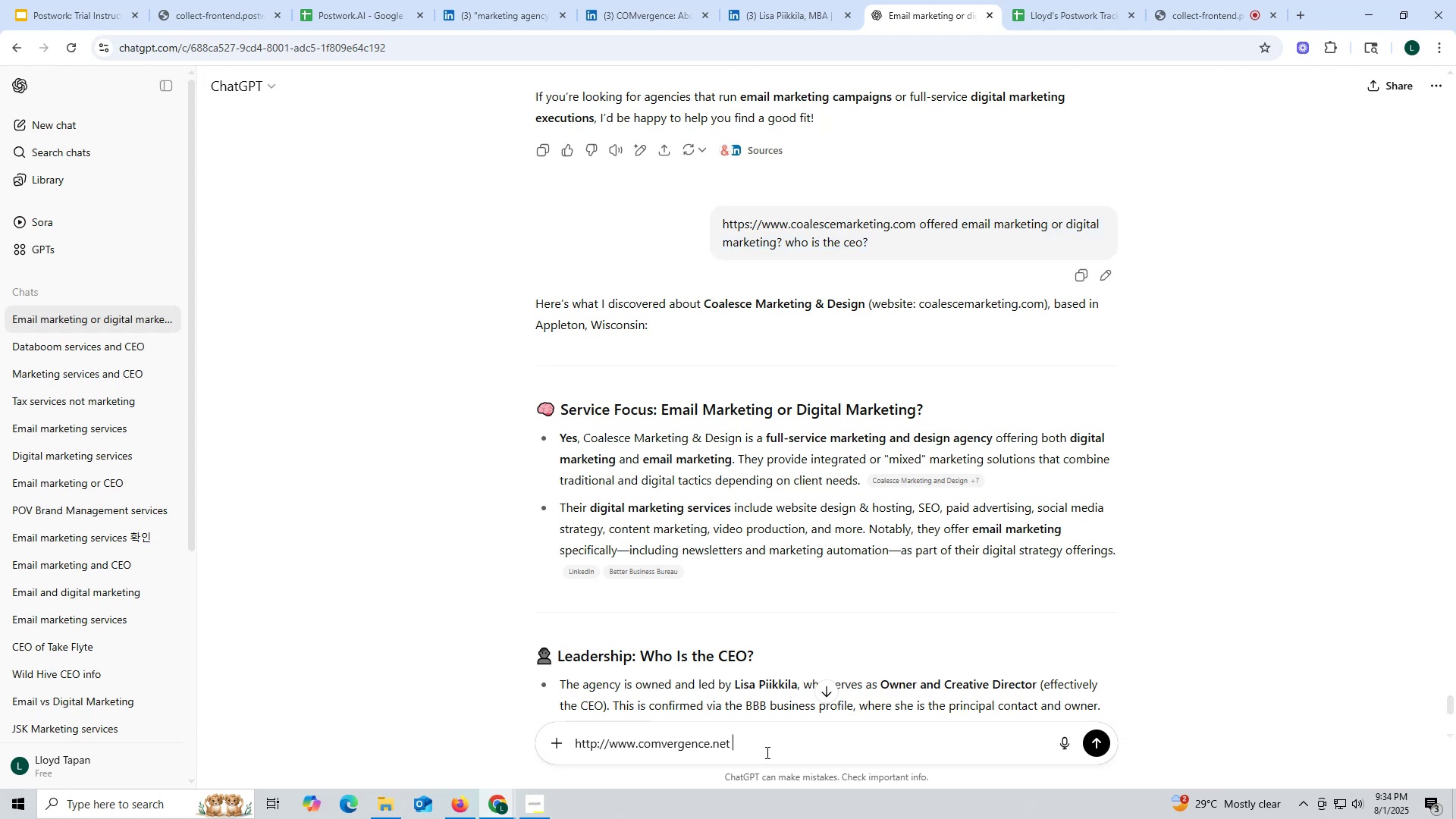 
left_click([766, 752])
 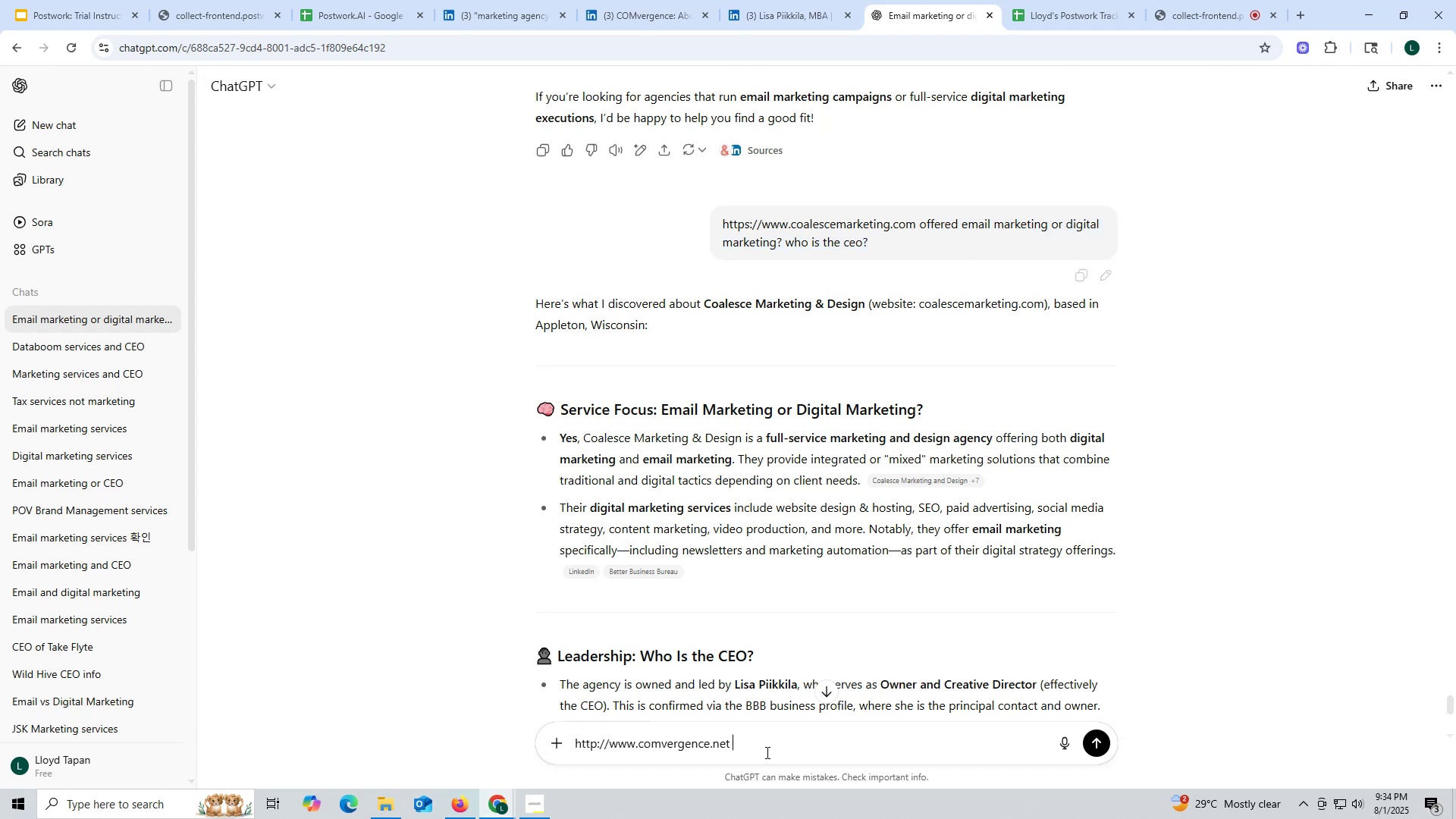 
key(Control+V)
 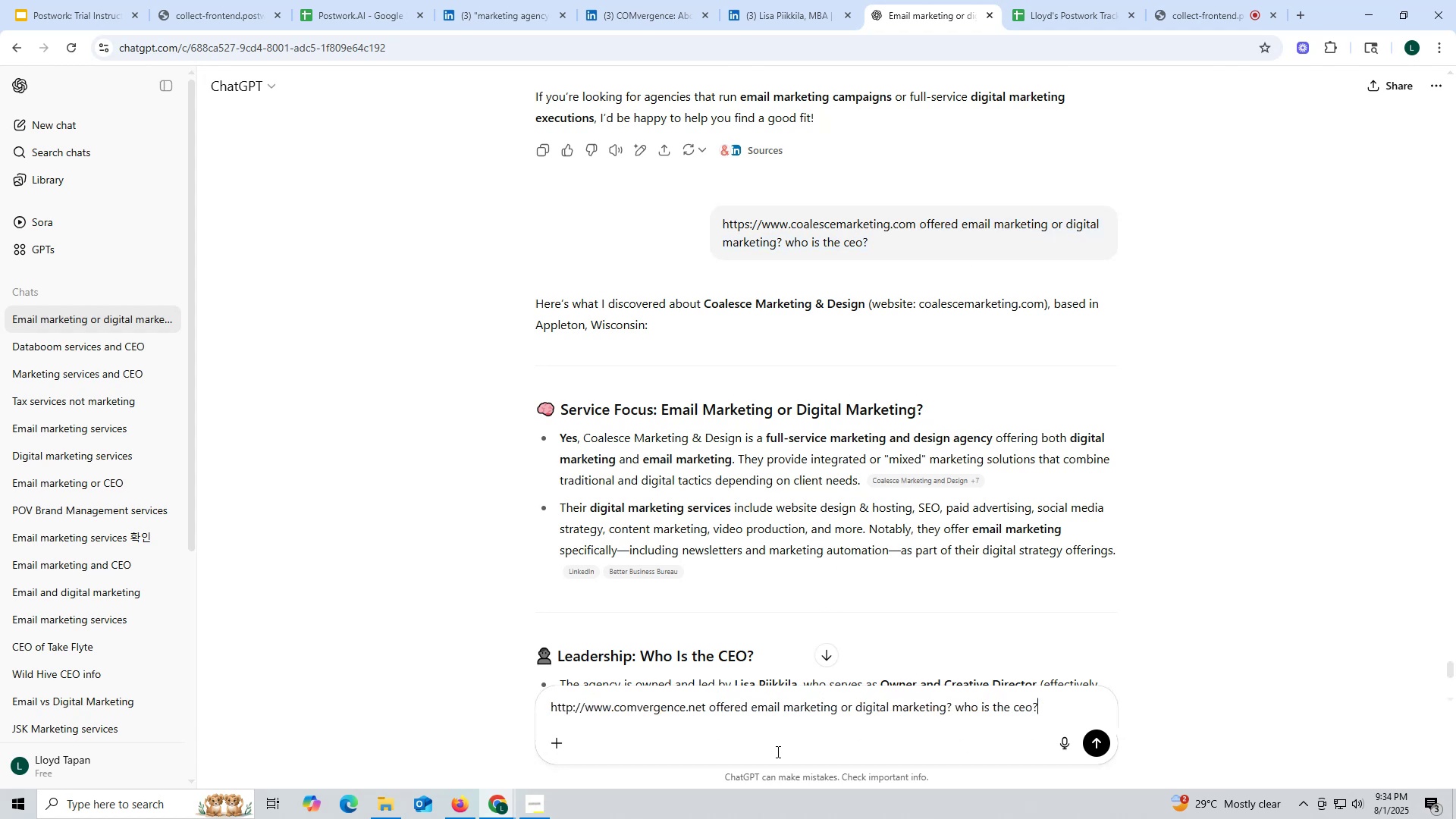 
key(Enter)
 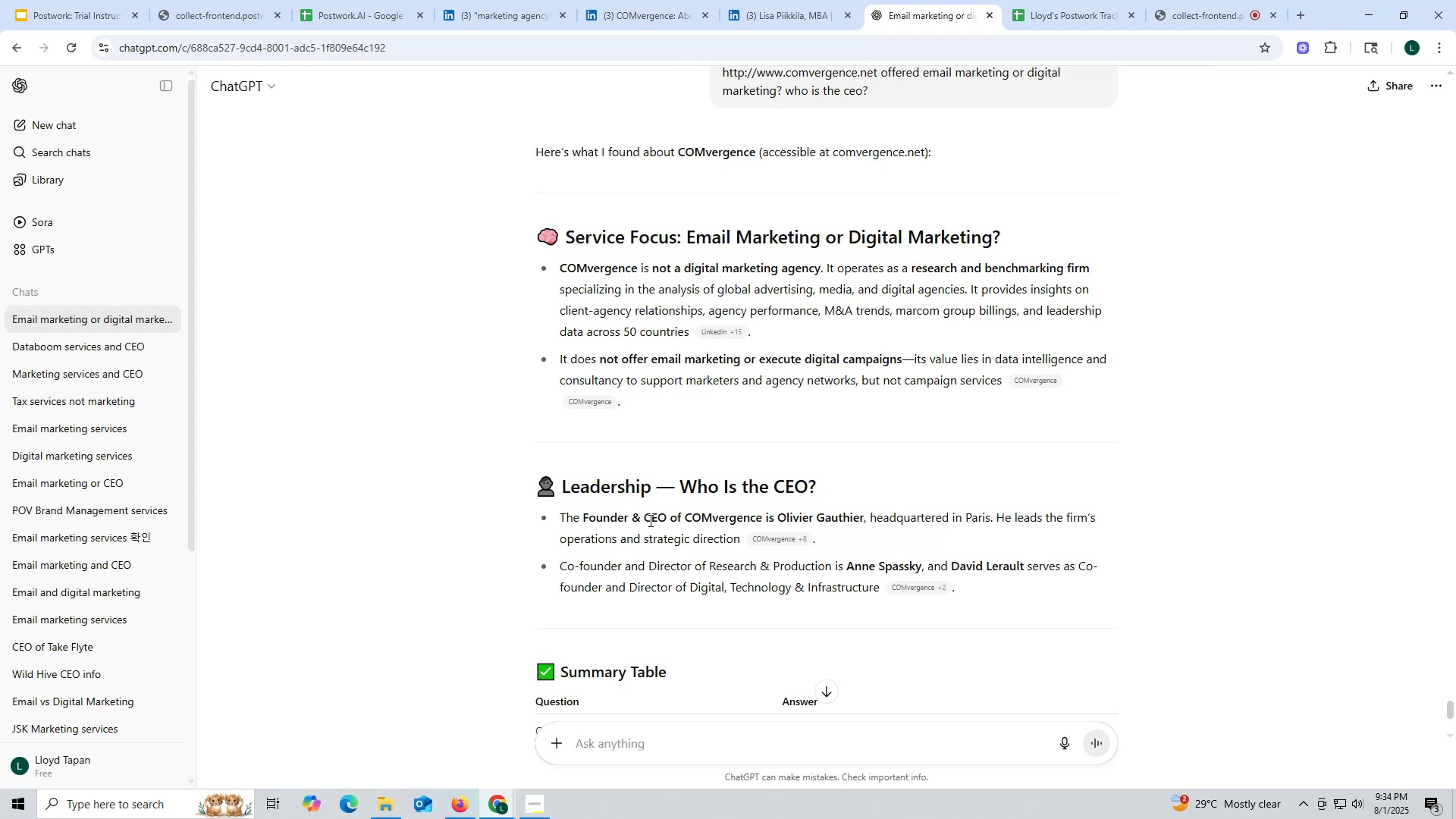 
wait(42.17)
 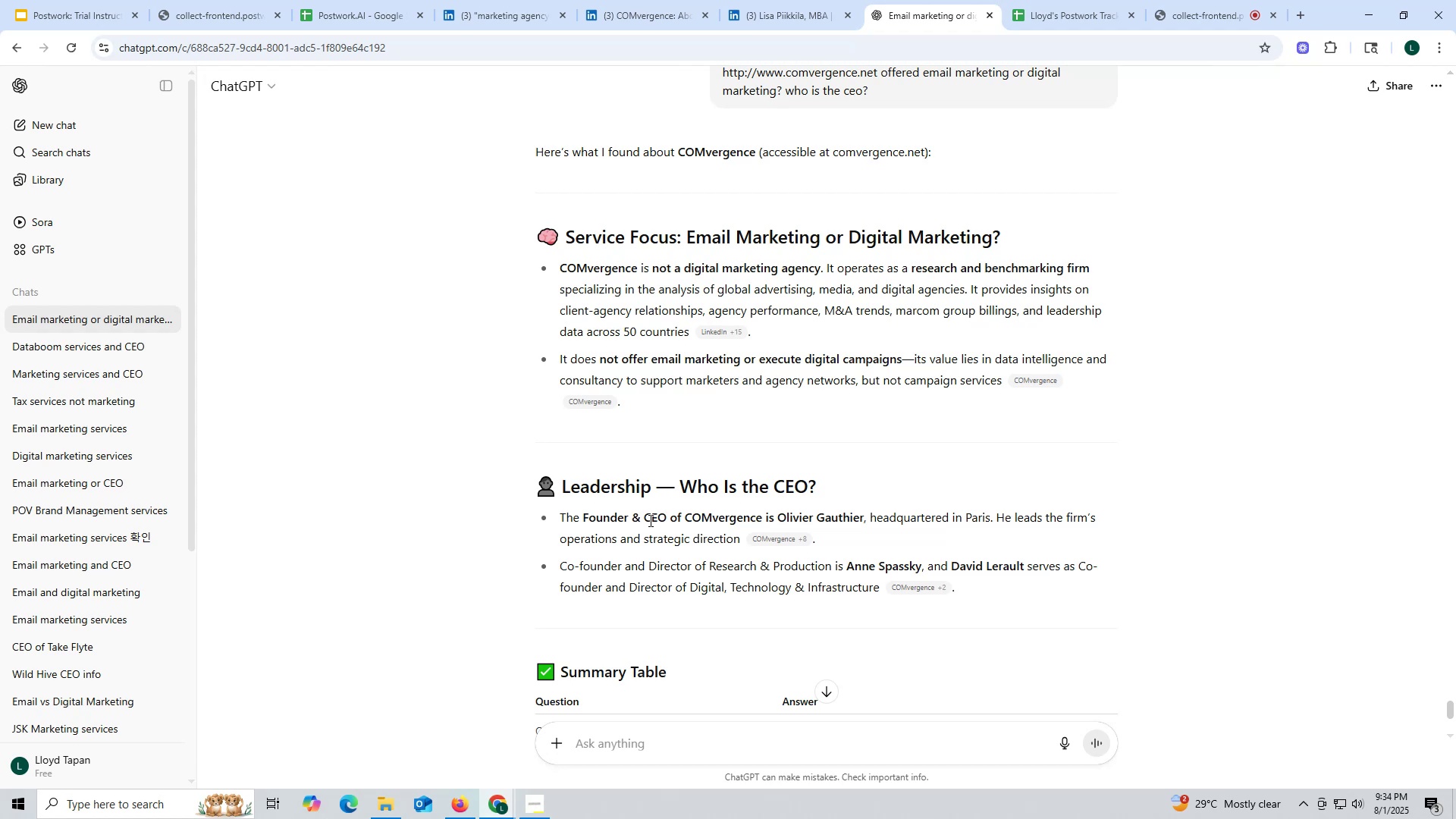 
left_click([466, 12])
 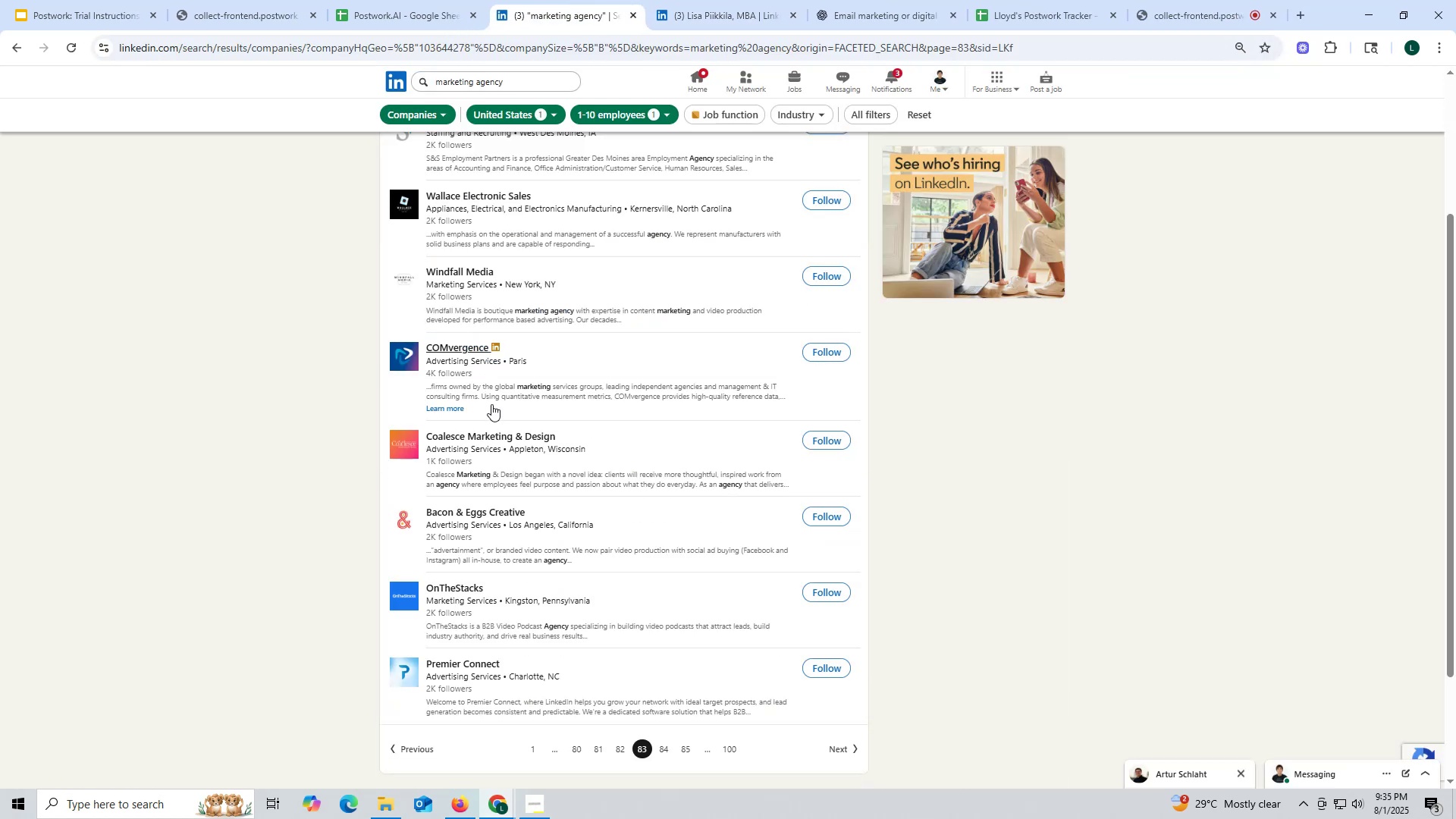 
scroll: coordinate [479, 369], scroll_direction: up, amount: 2.0
 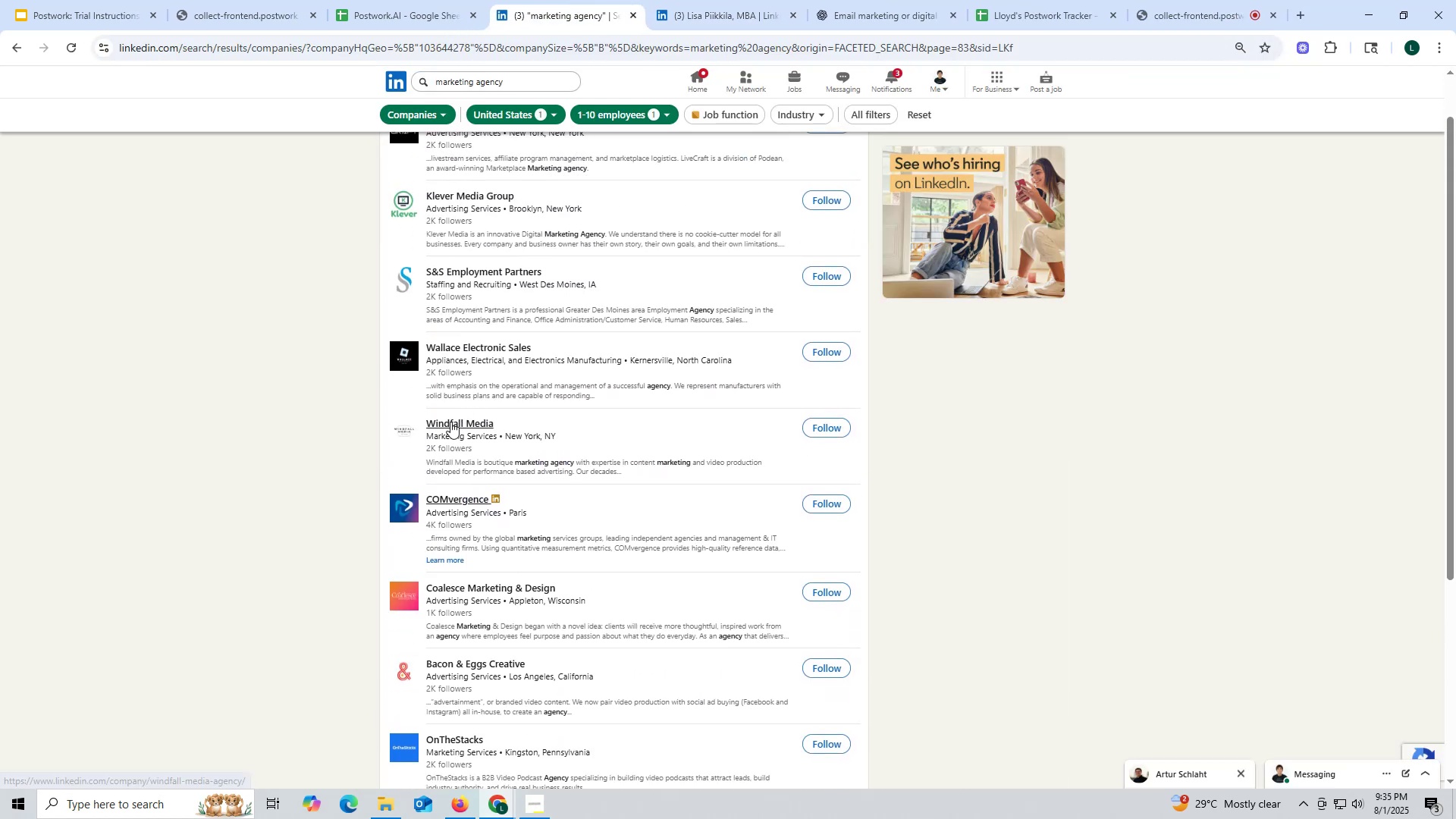 
right_click([450, 422])
 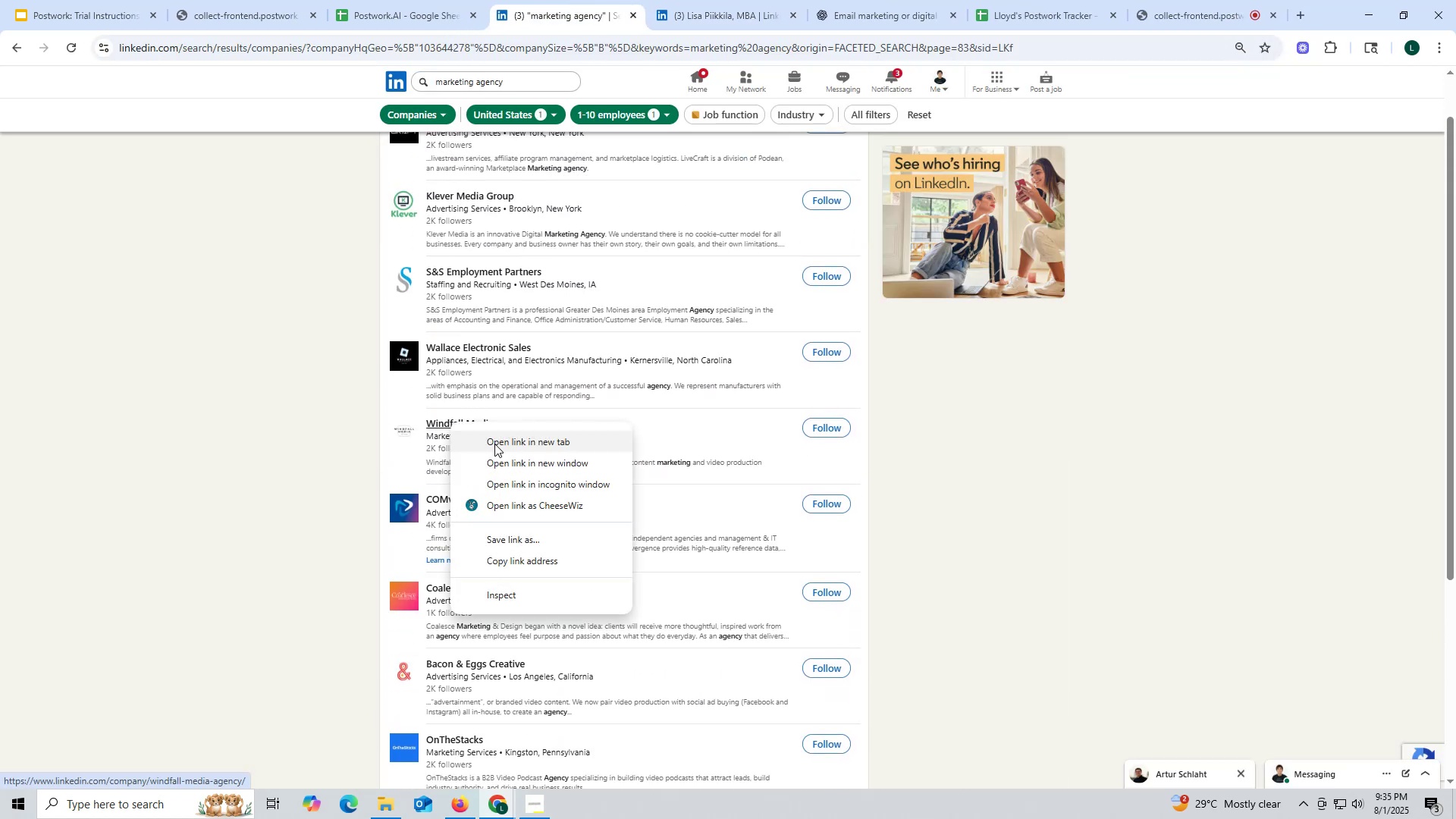 
left_click([494, 444])
 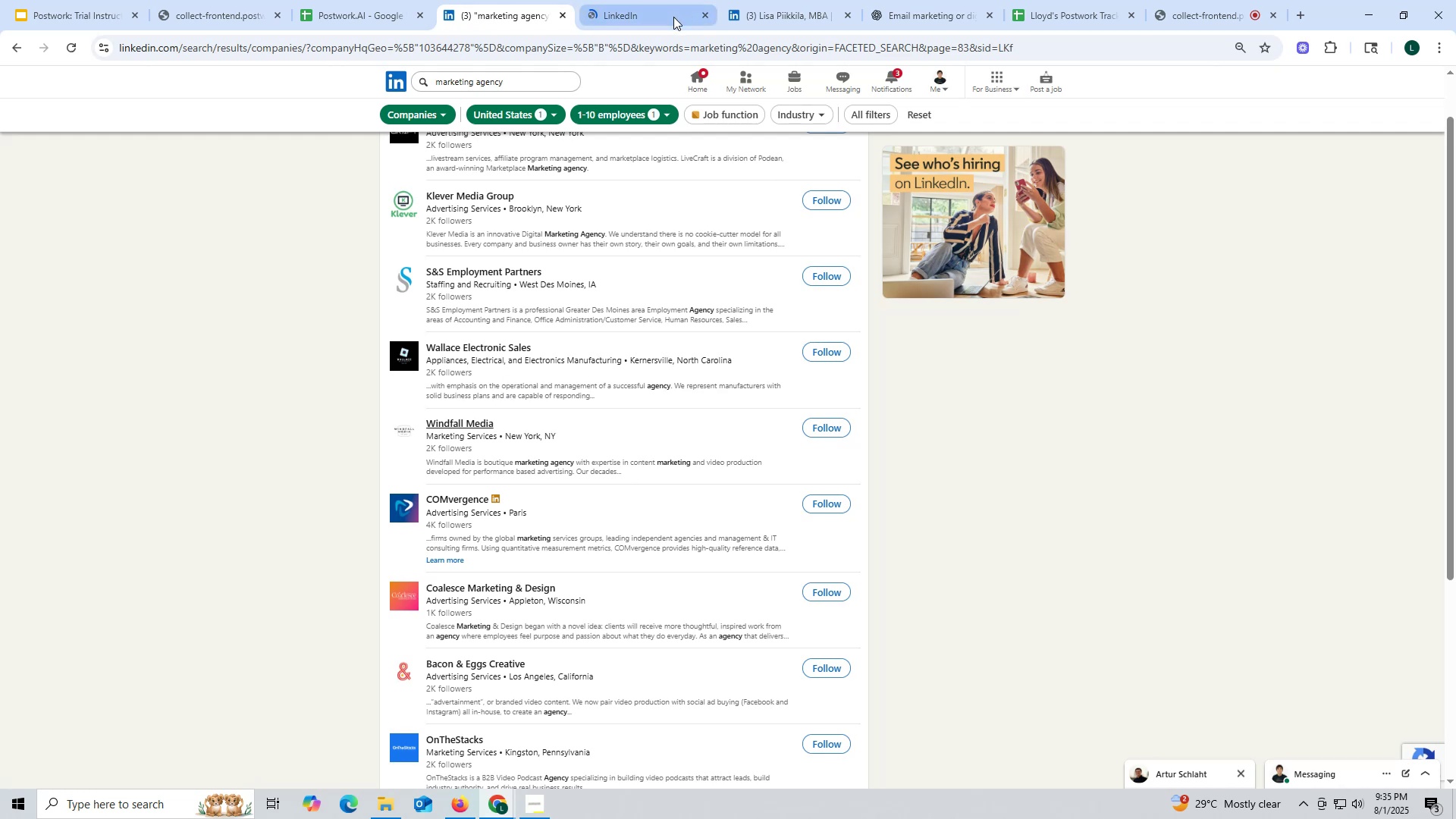 
left_click([631, 18])
 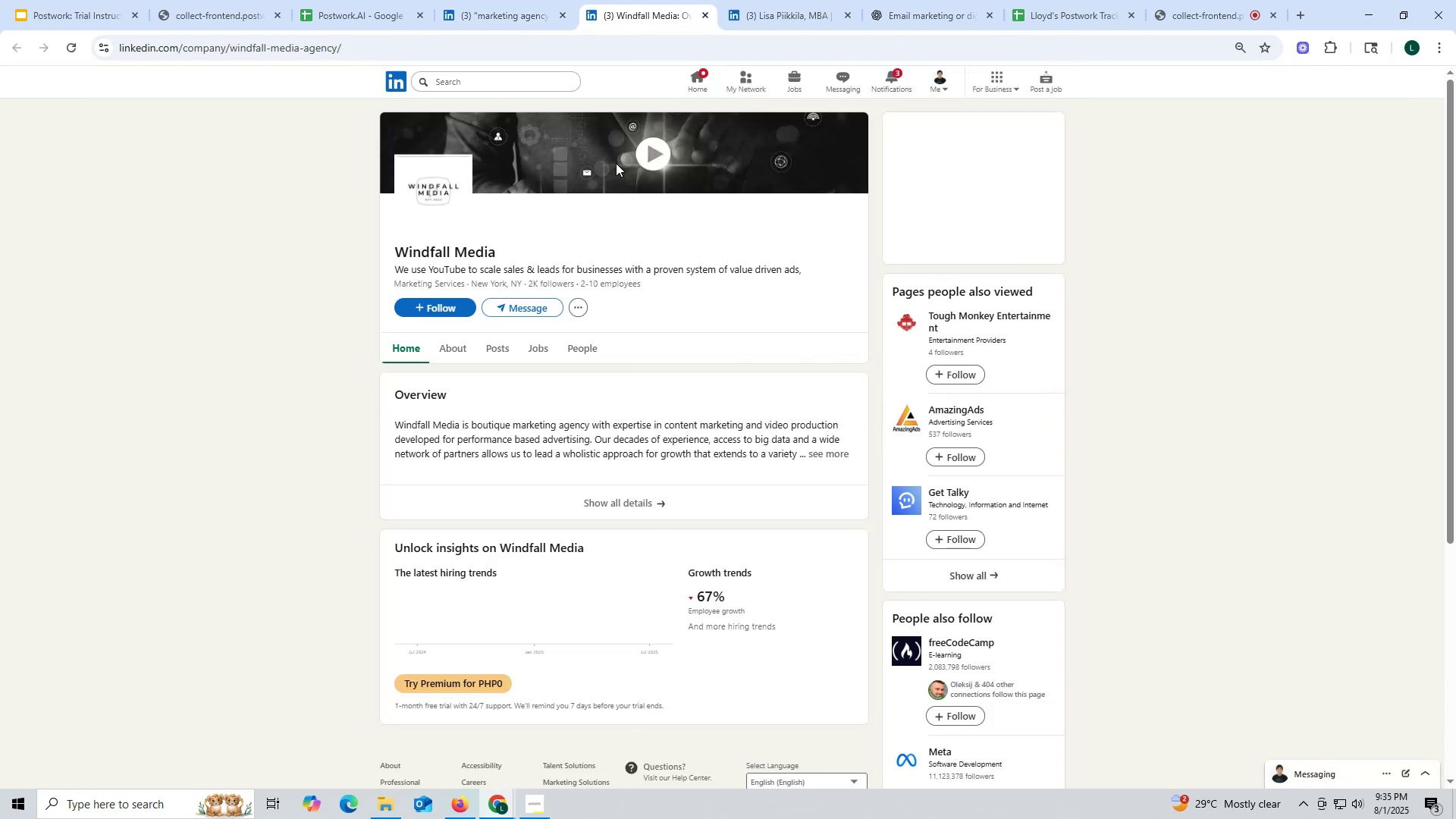 
left_click([496, 352])
 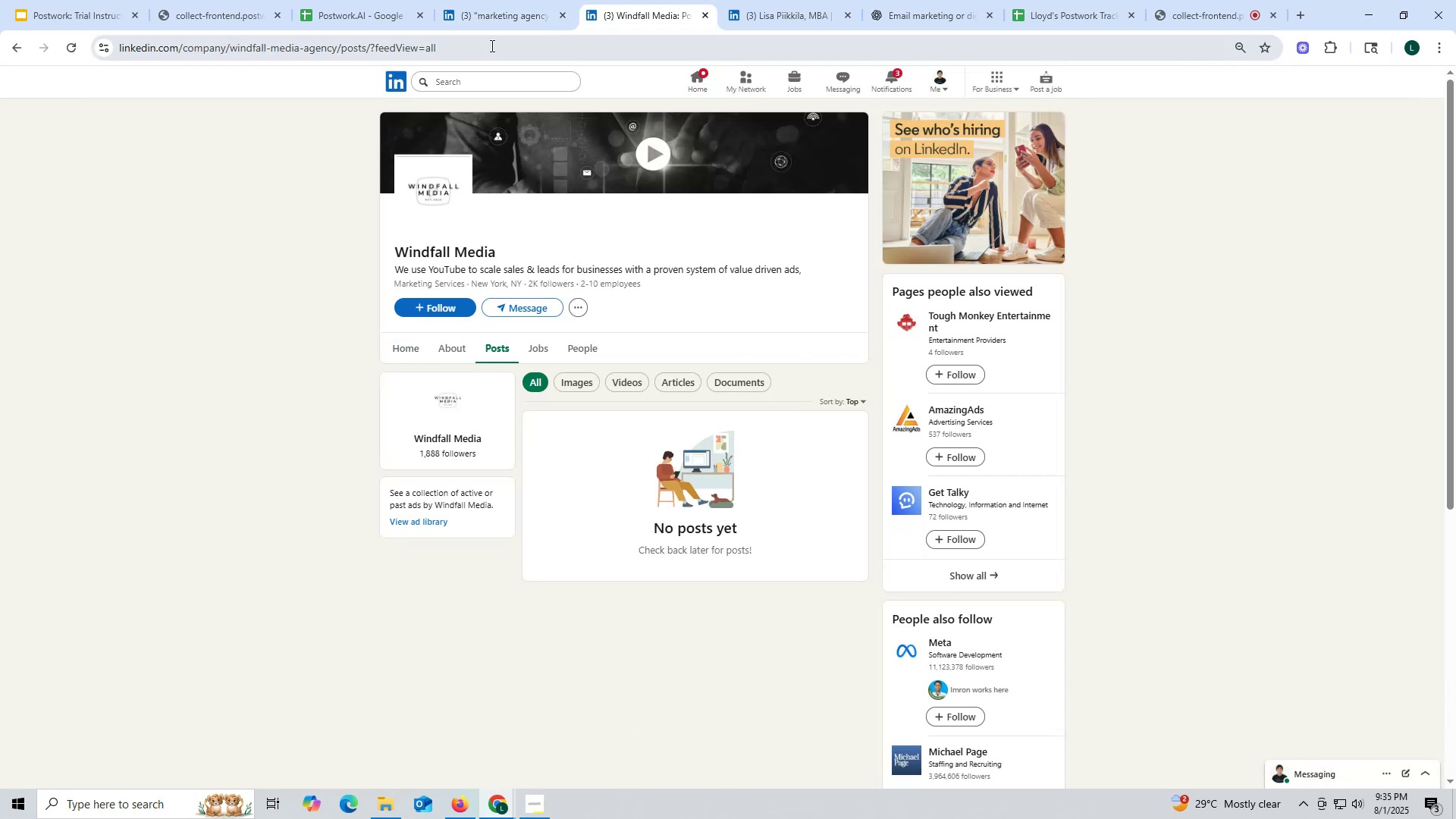 
left_click([701, 14])
 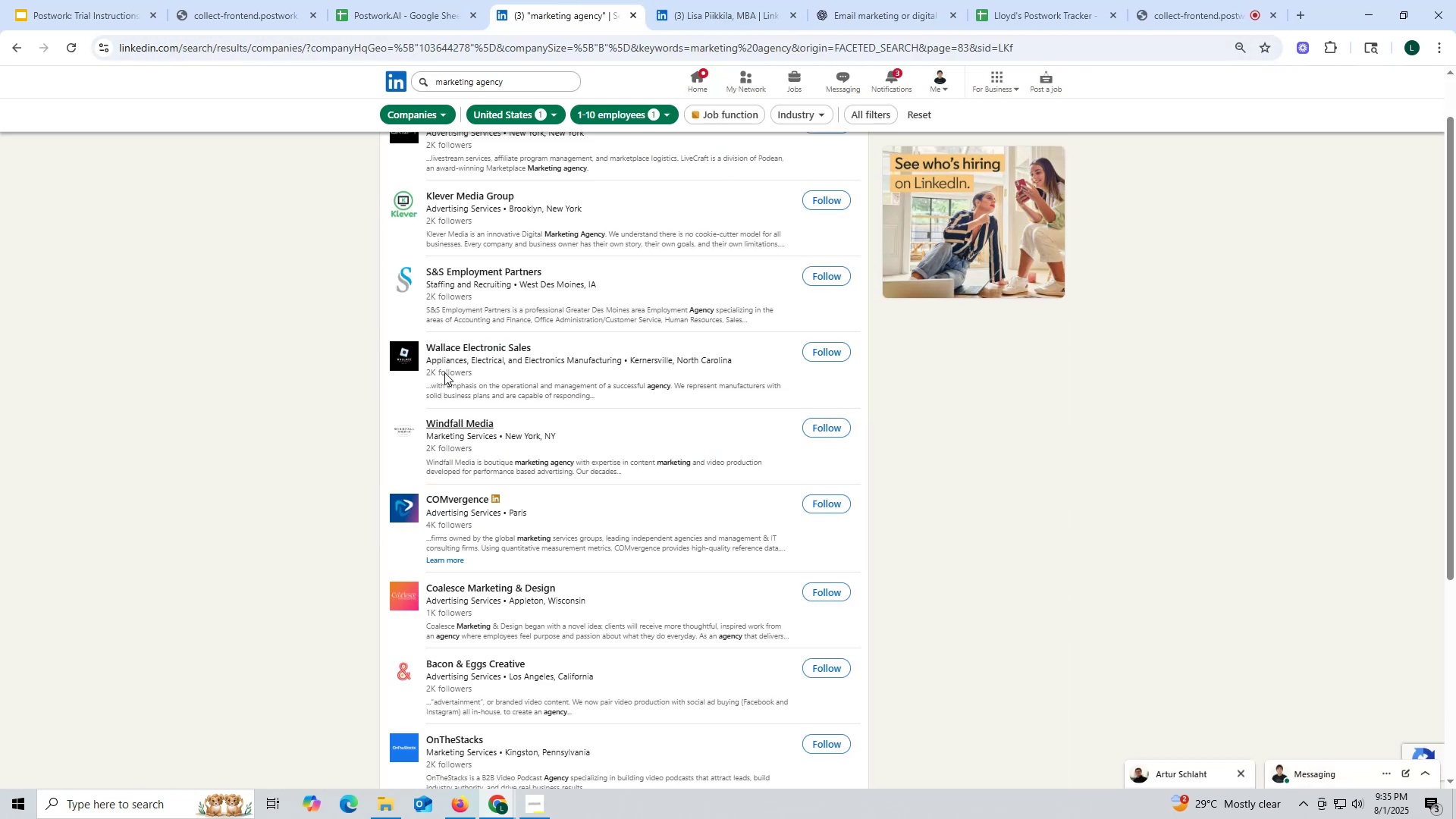 
scroll: coordinate [518, 422], scroll_direction: up, amount: 3.0
 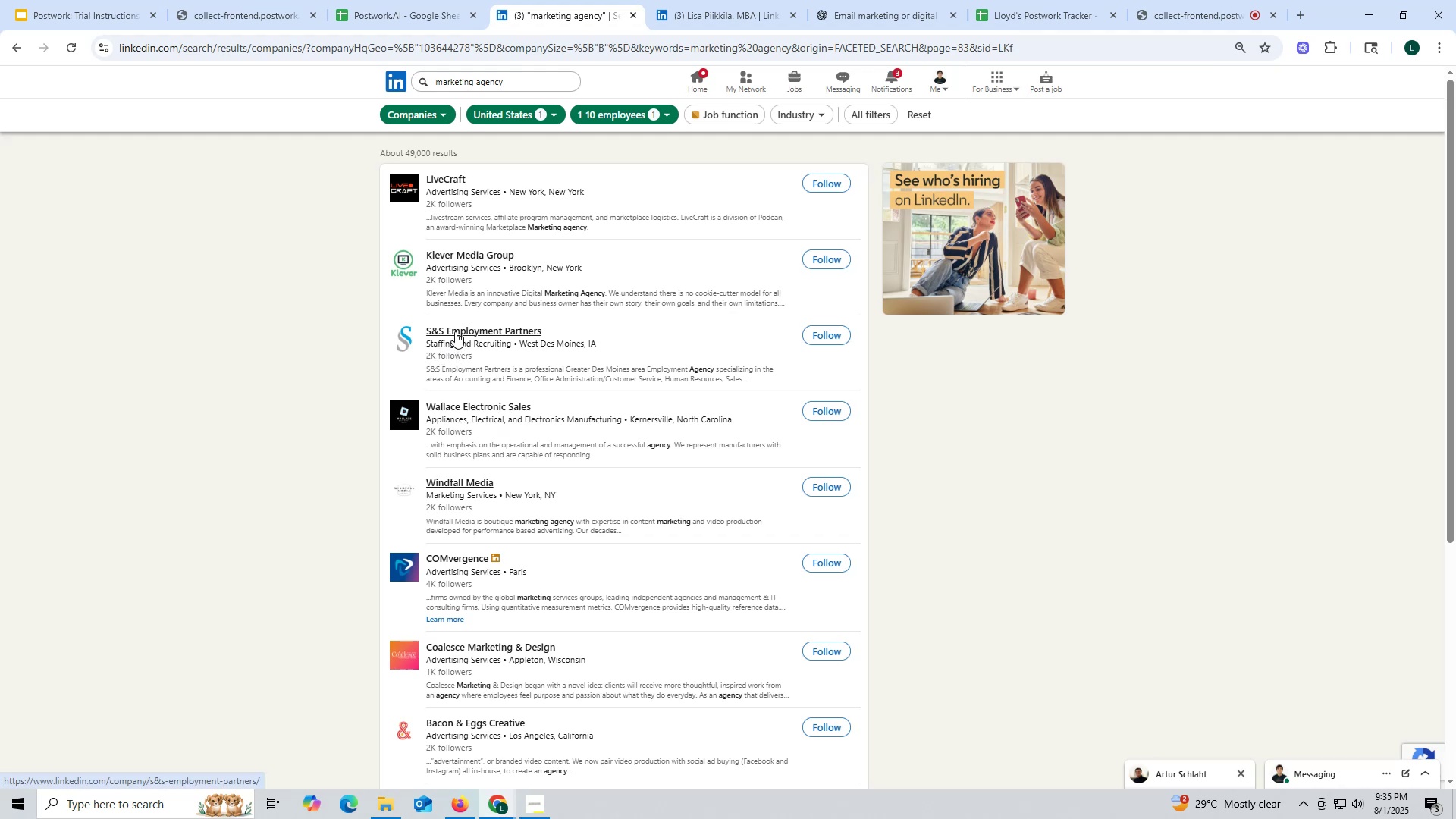 
right_click([454, 329])
 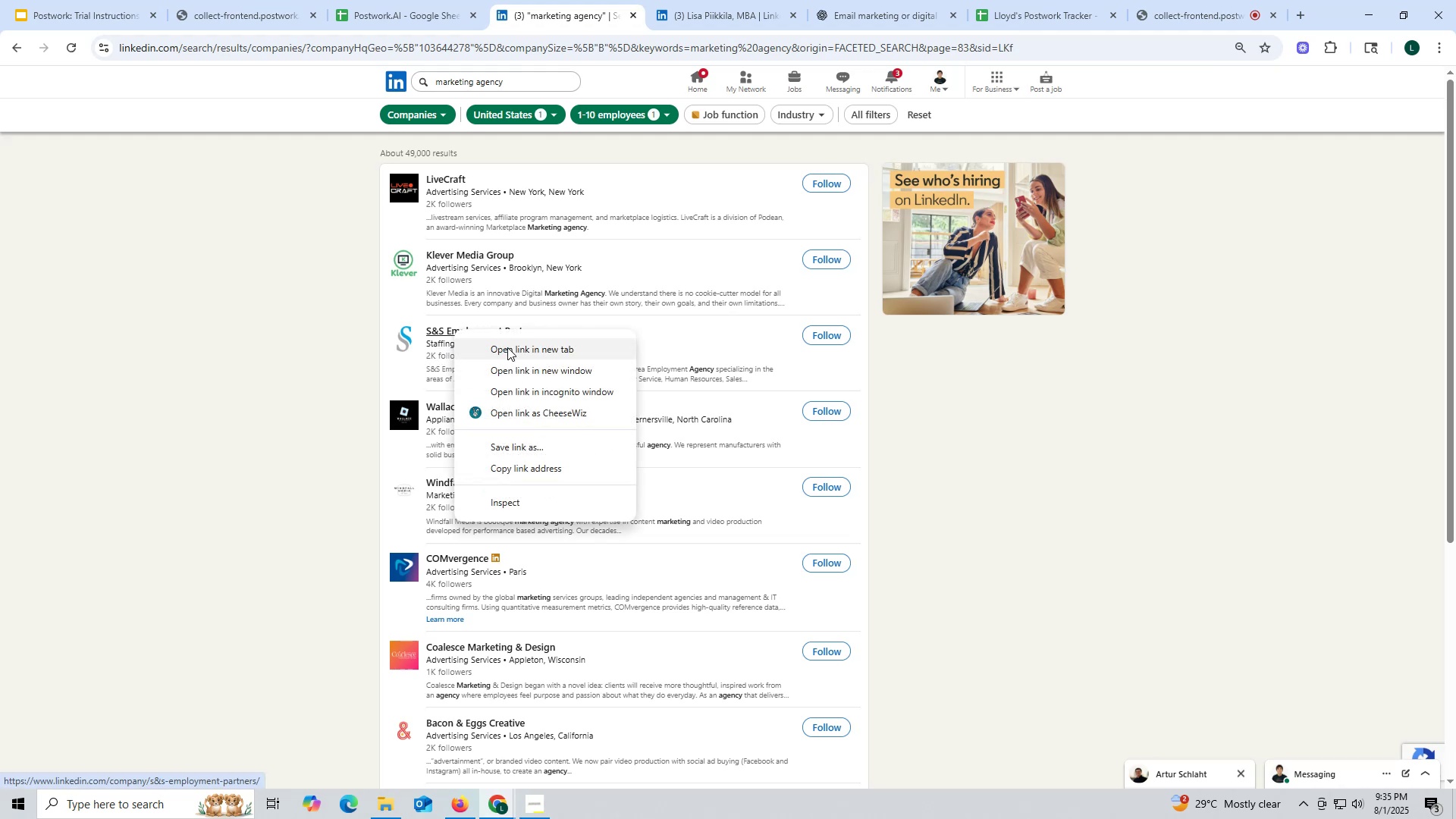 
left_click([508, 347])
 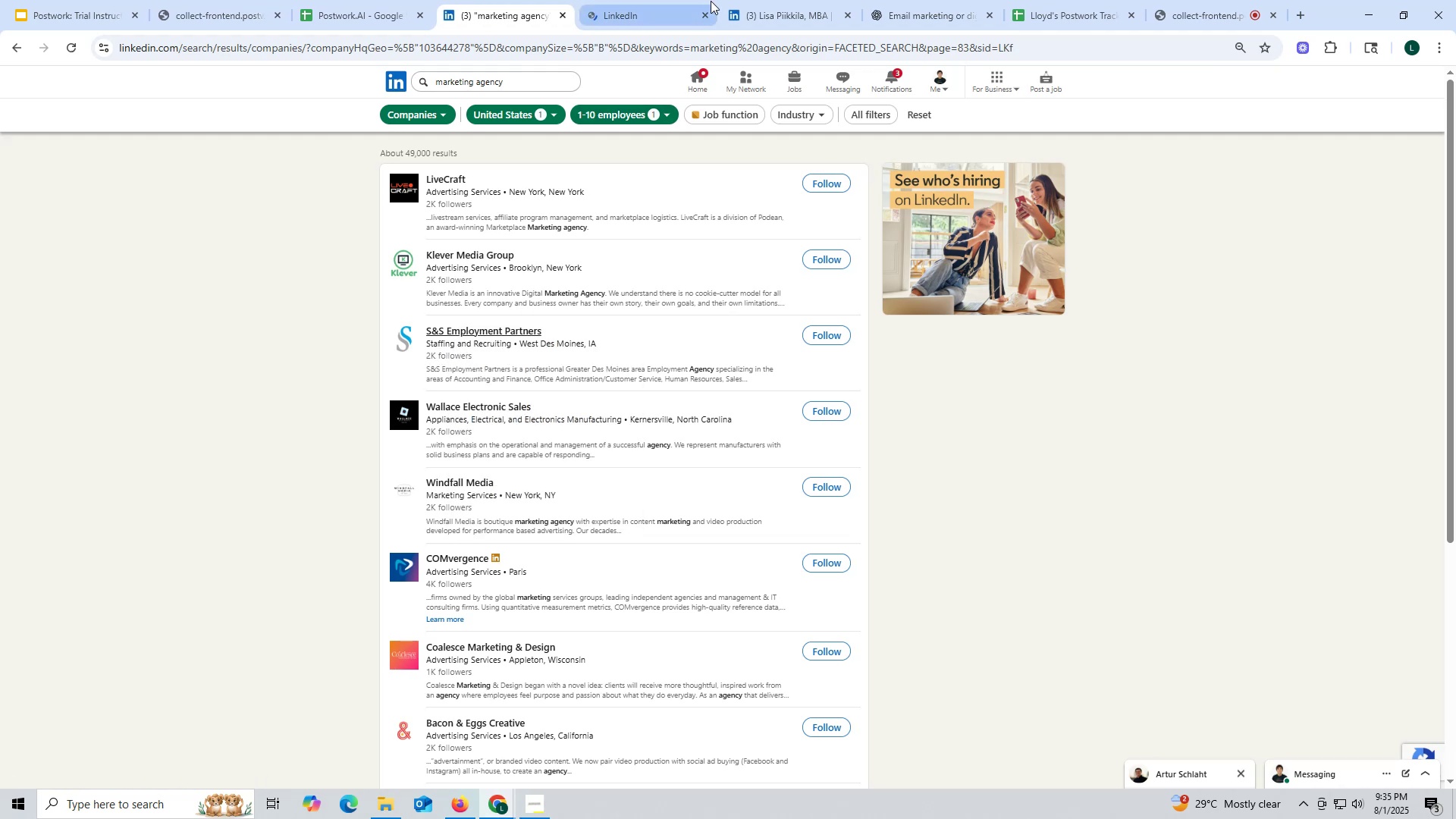 
left_click([696, 14])
 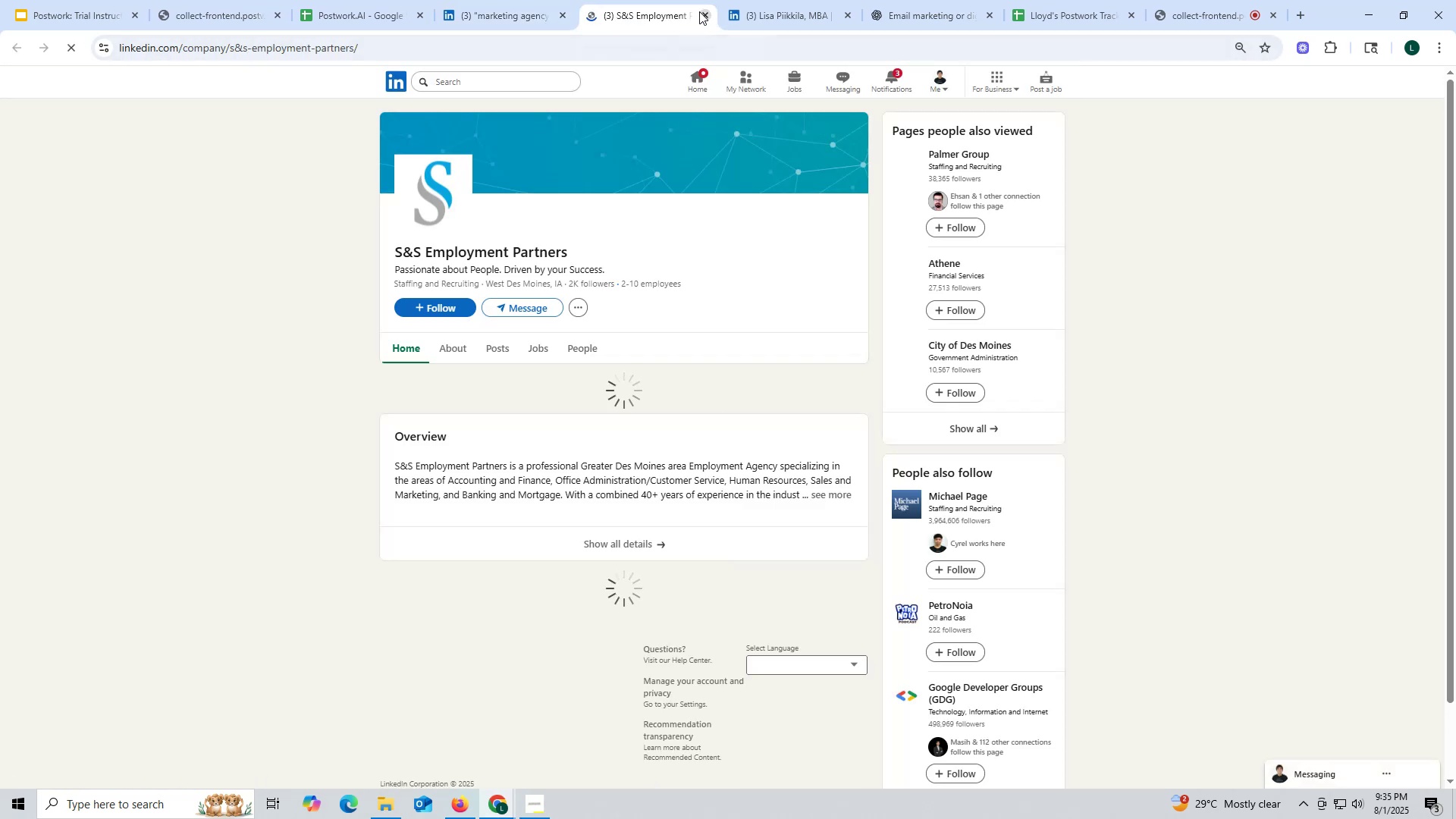 
left_click([700, 11])
 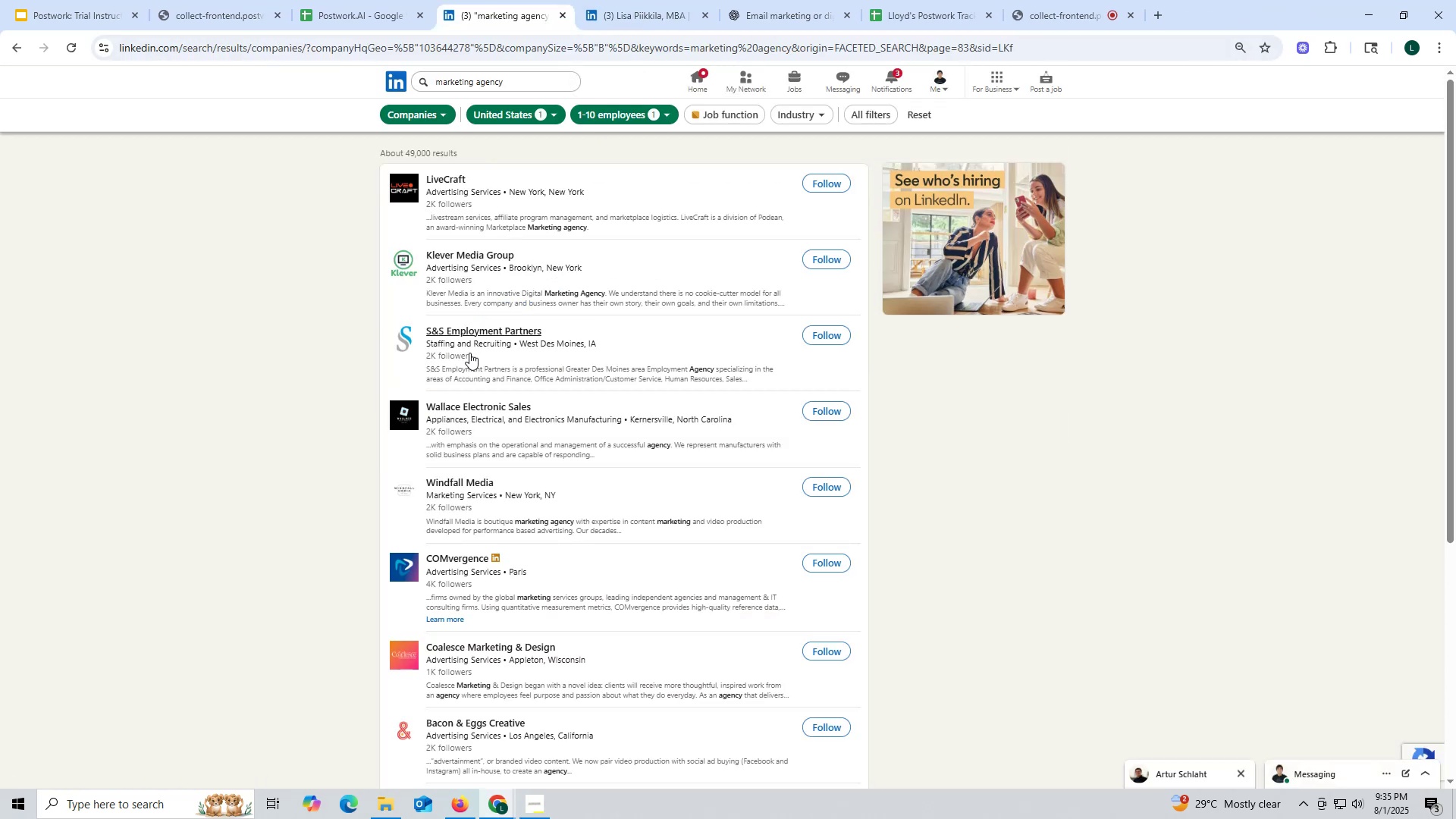 
scroll: coordinate [465, 347], scroll_direction: up, amount: 2.0
 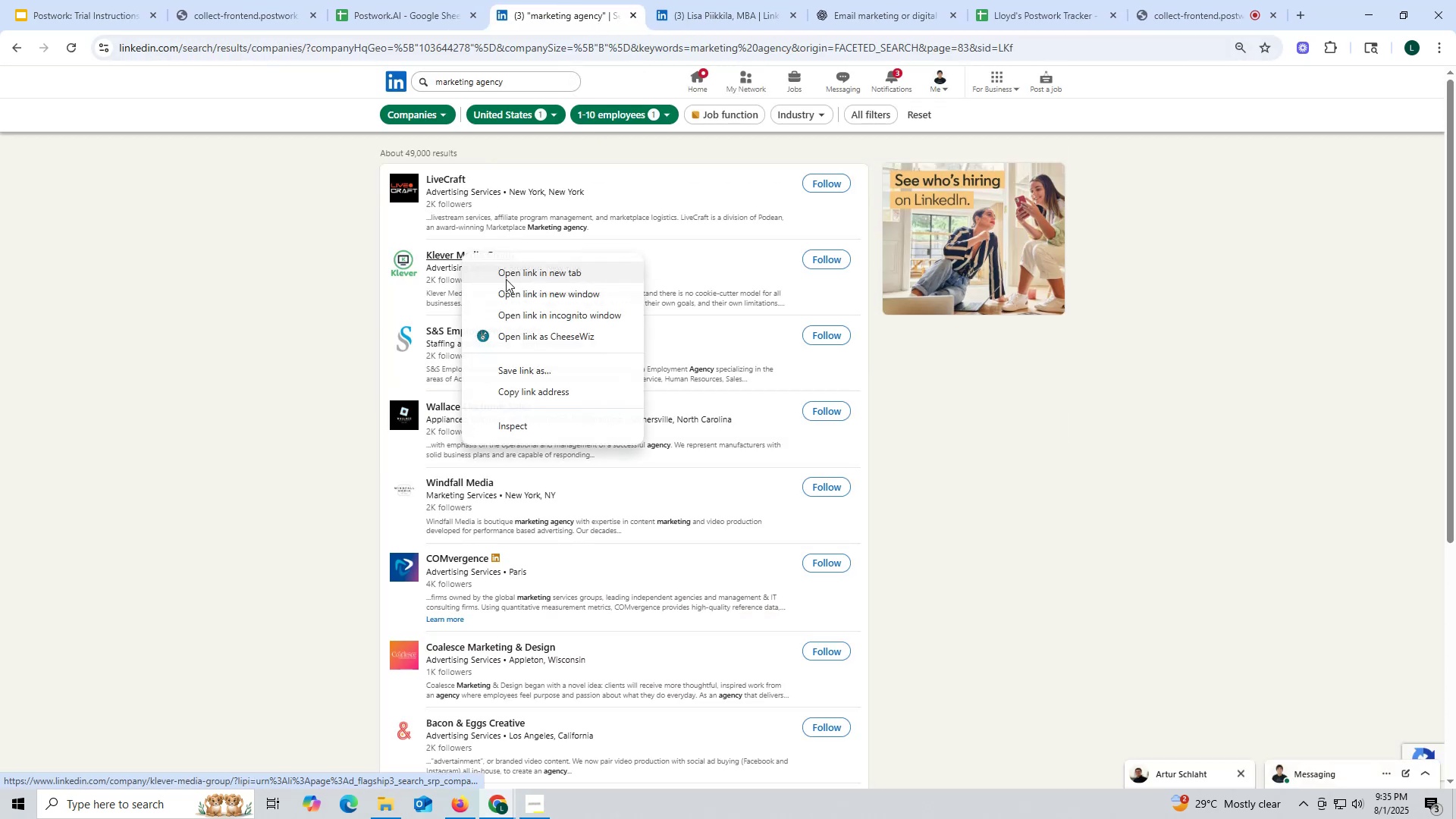 
left_click([516, 278])
 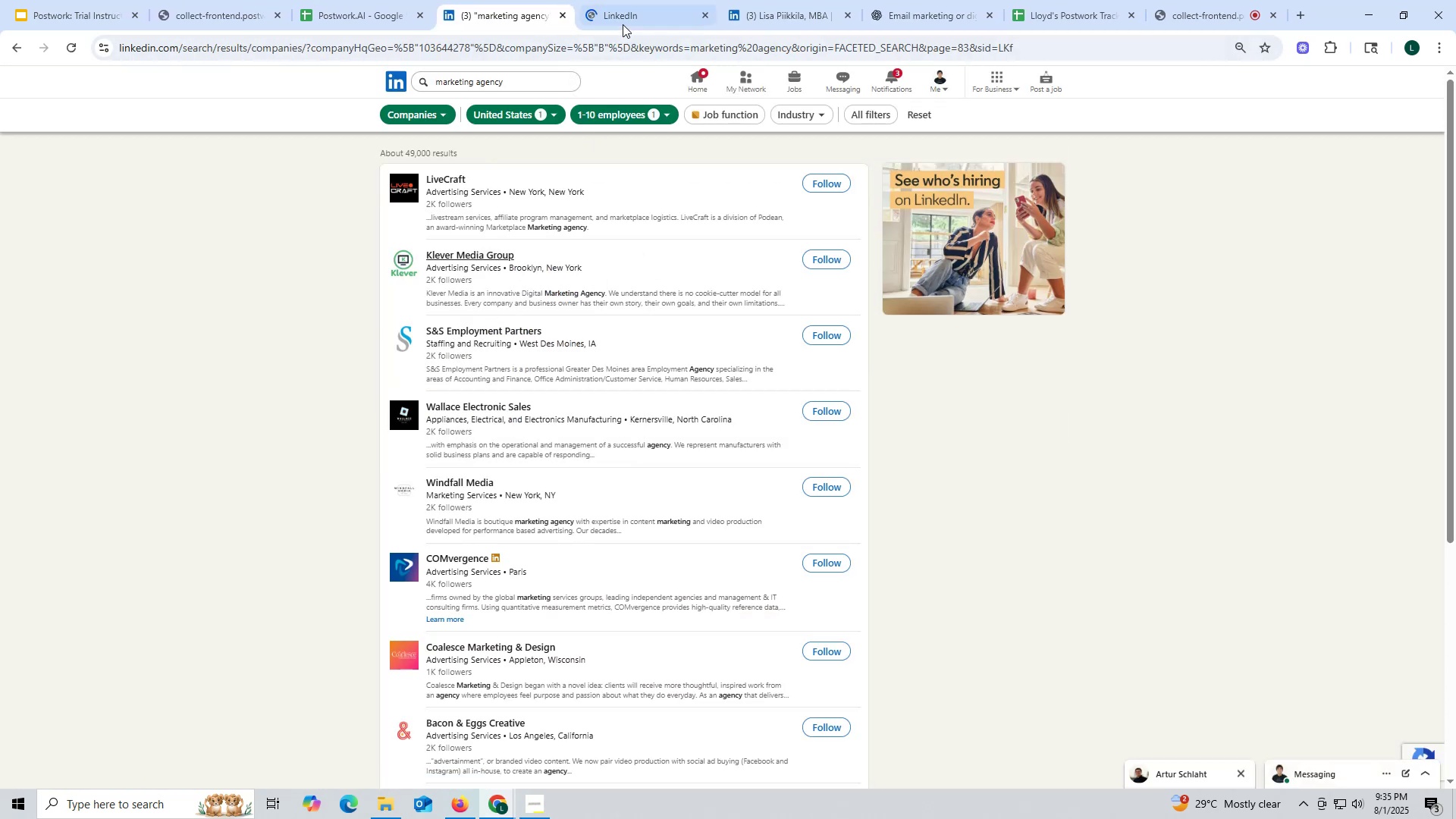 
left_click([624, 14])
 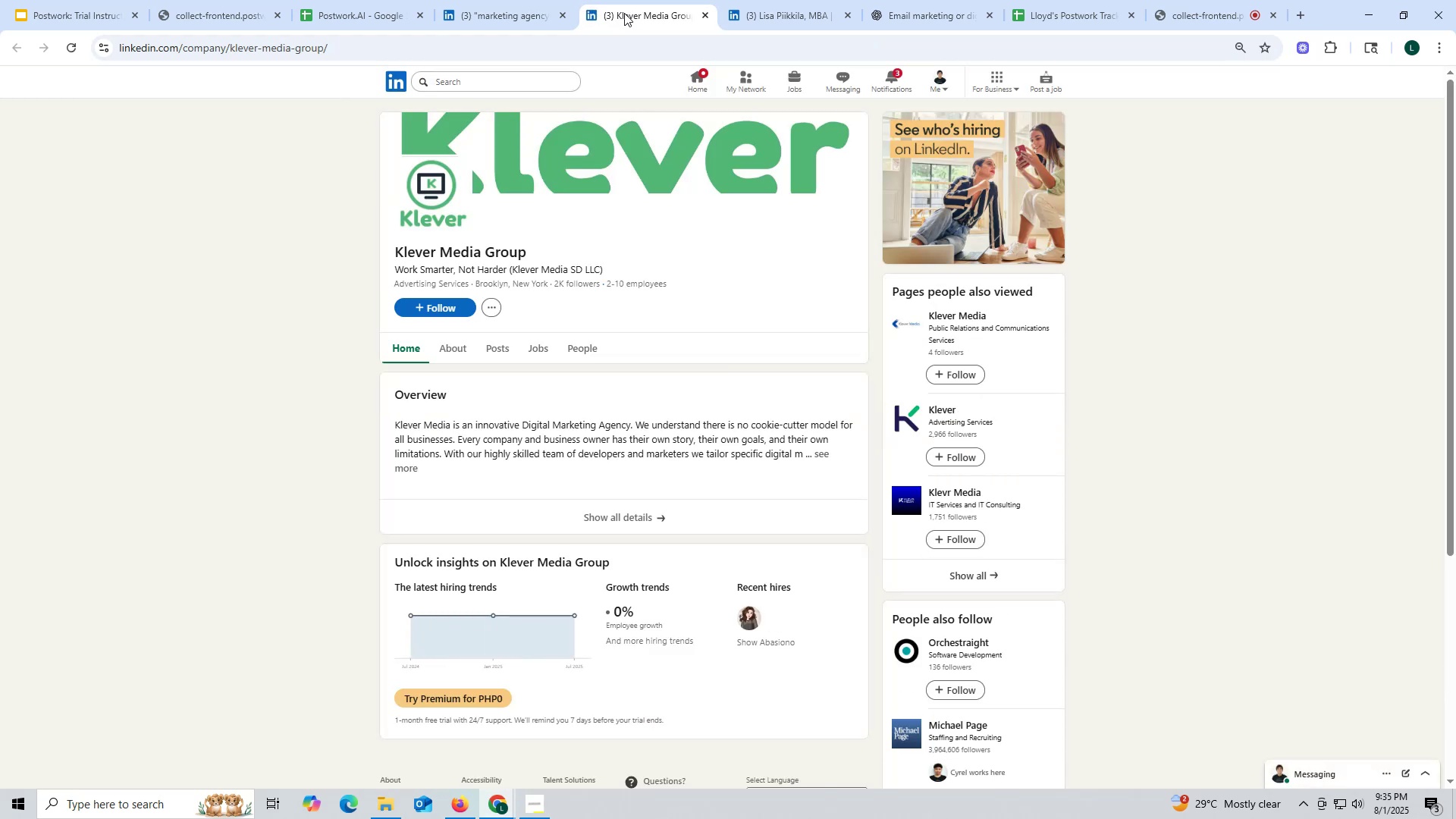 
wait(10.24)
 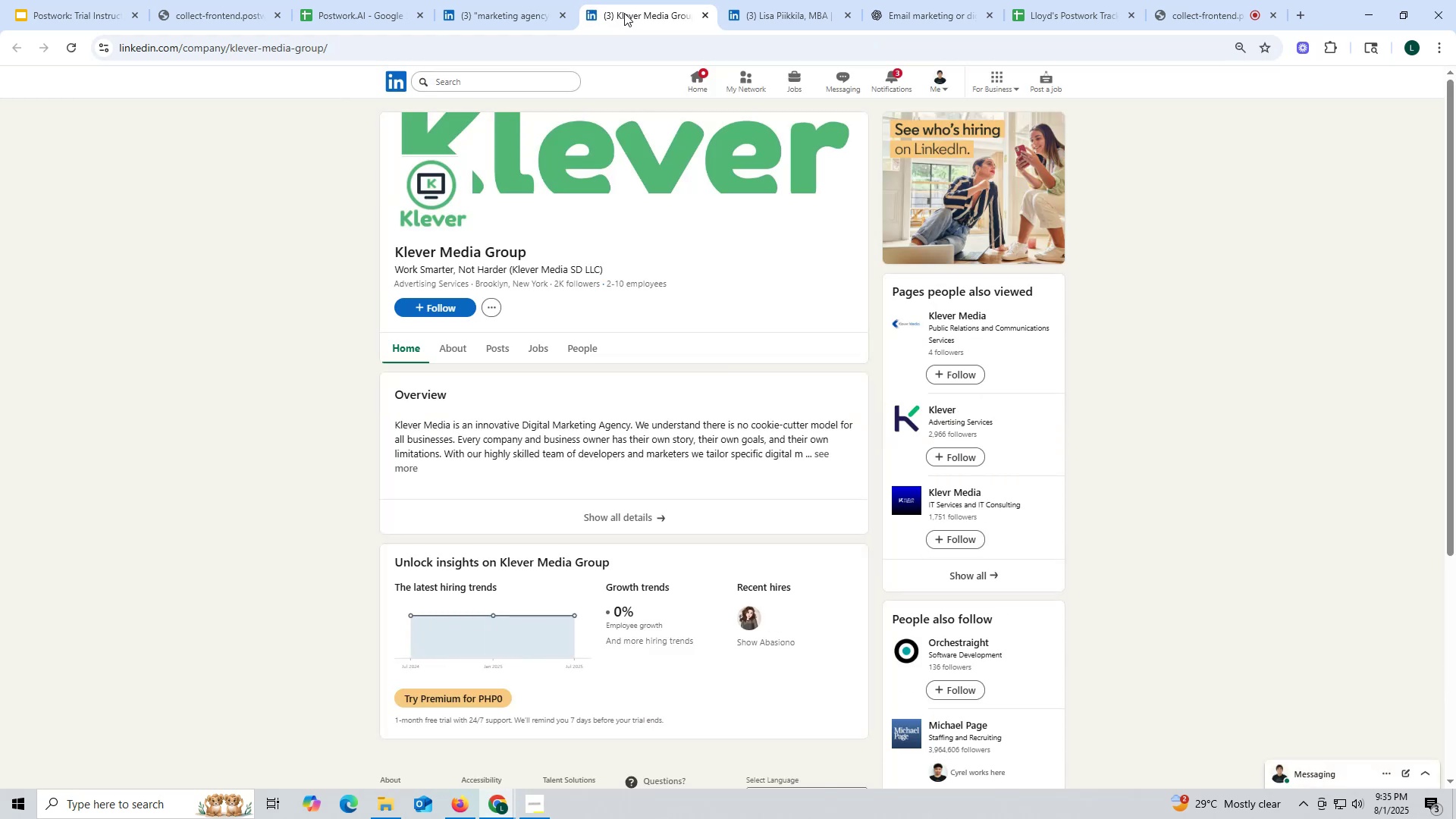 
left_click([504, 345])
 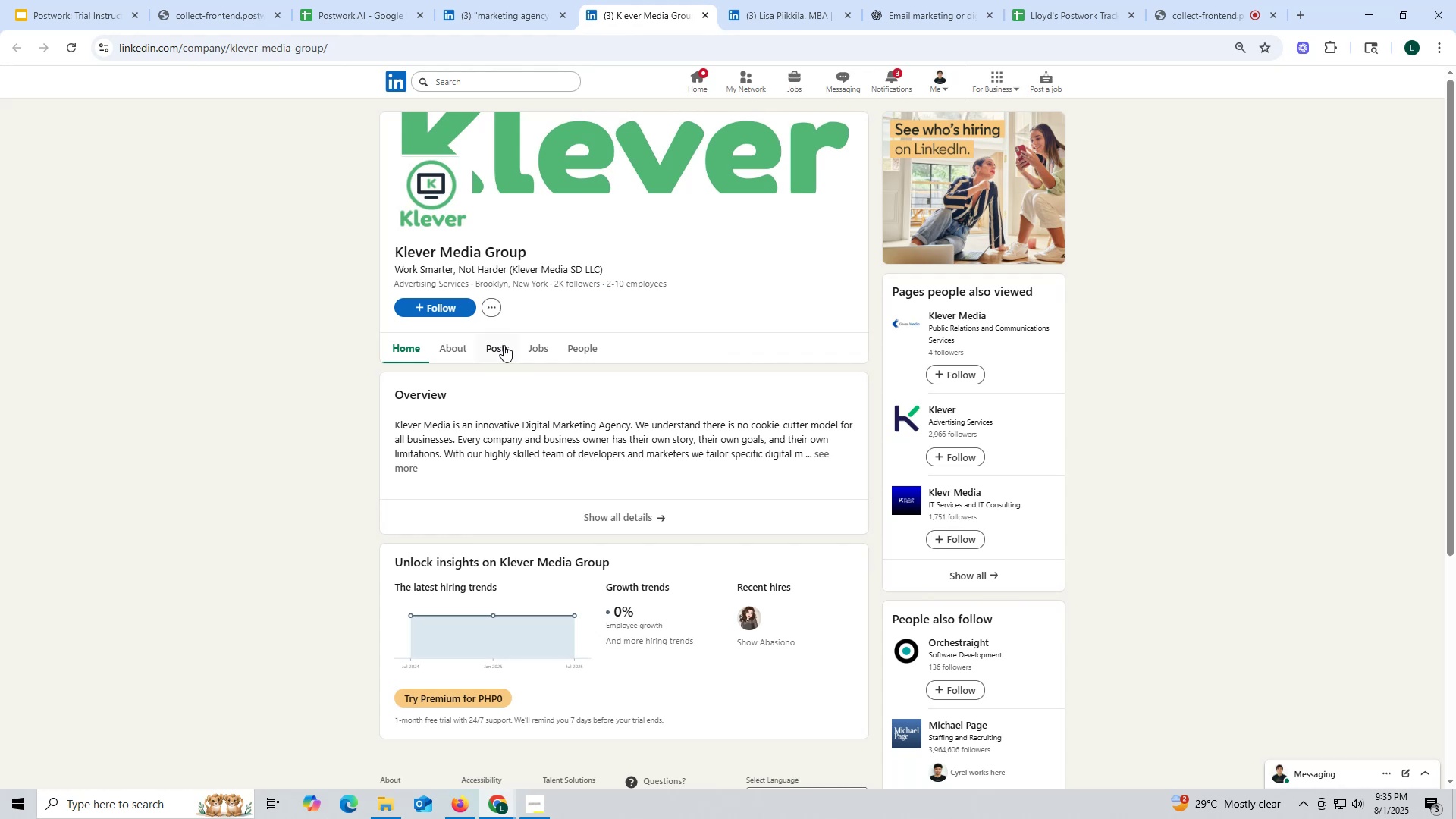 
mouse_move([482, 335])
 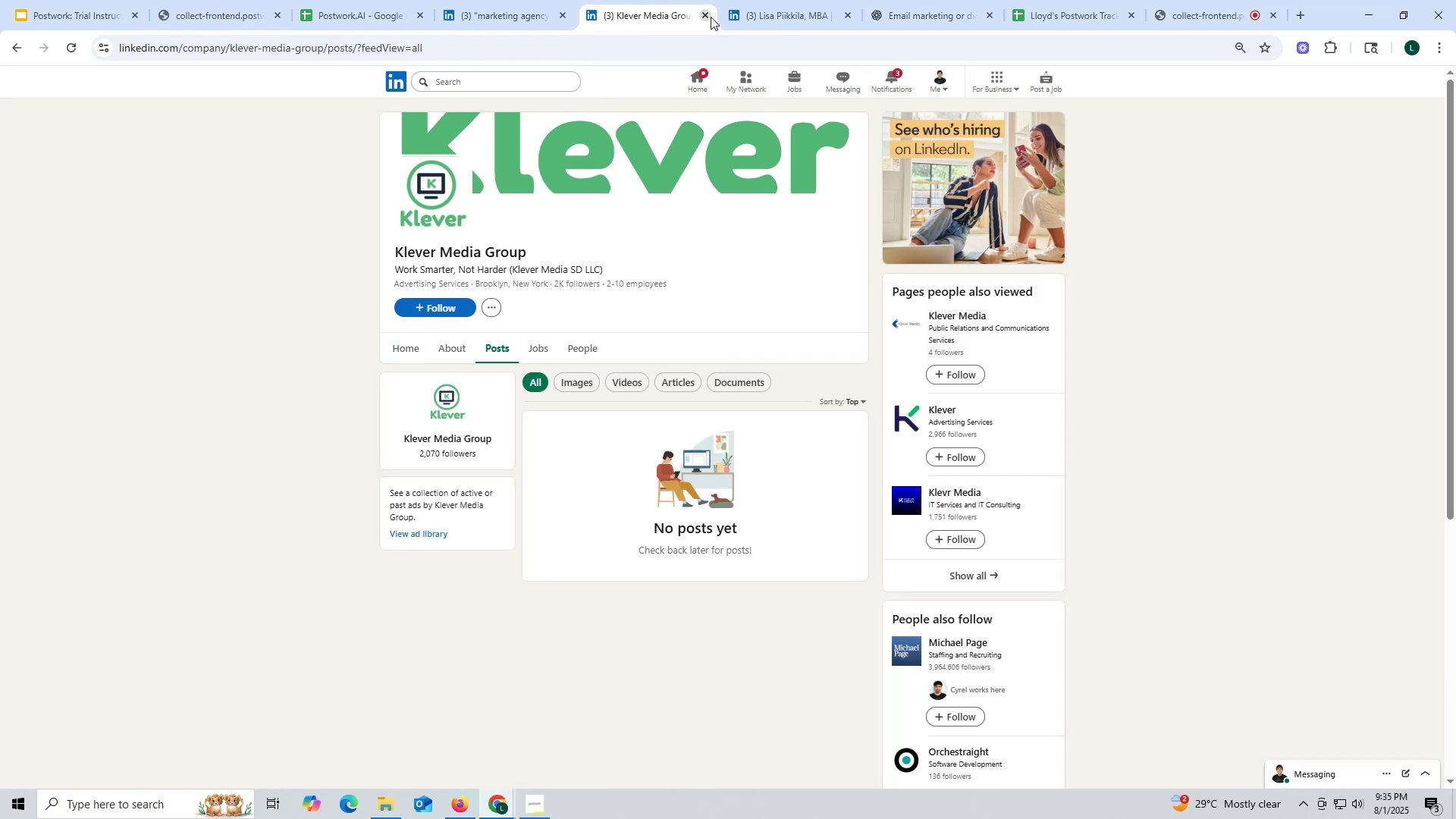 
left_click([702, 11])
 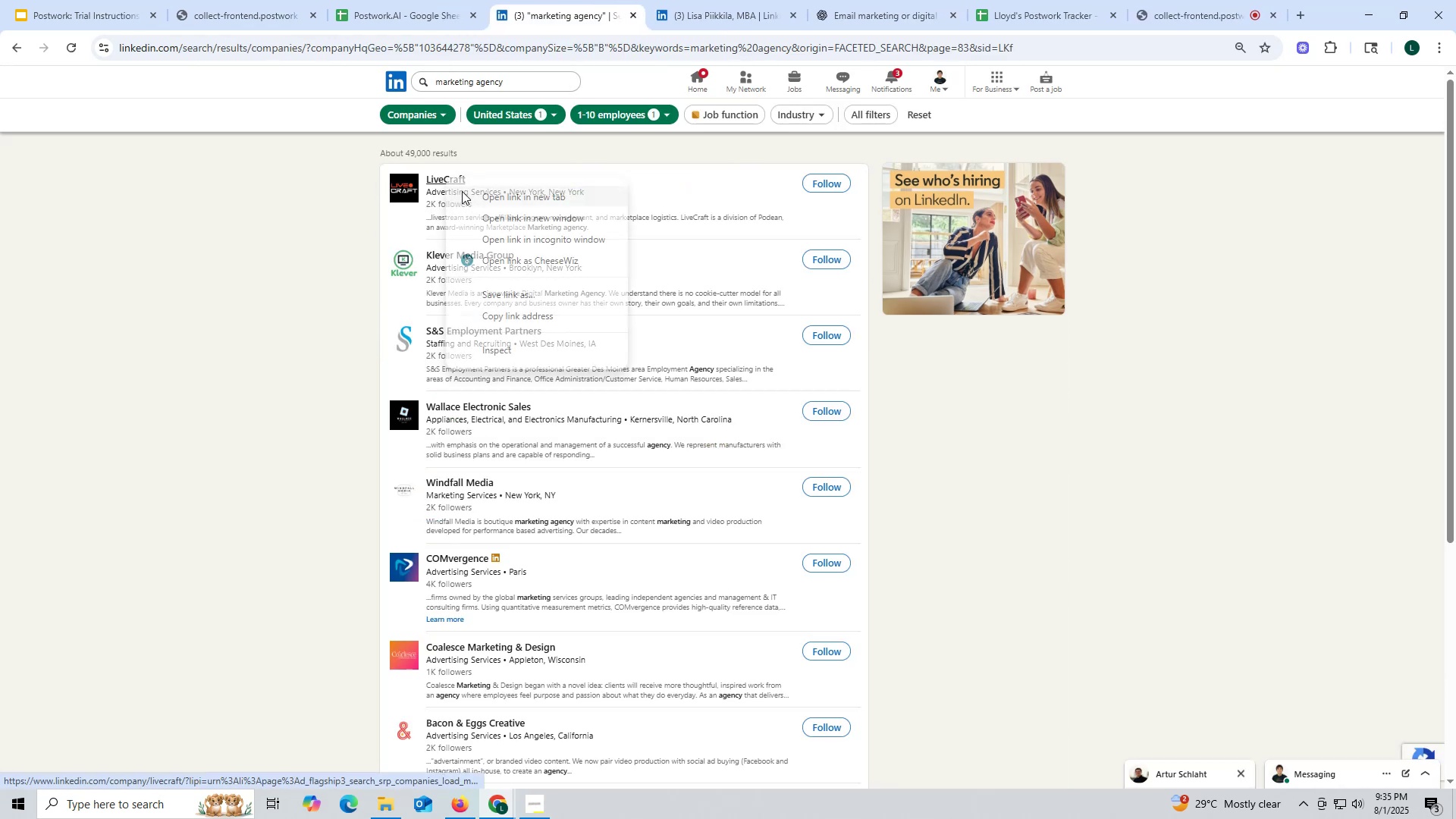 
left_click([485, 196])
 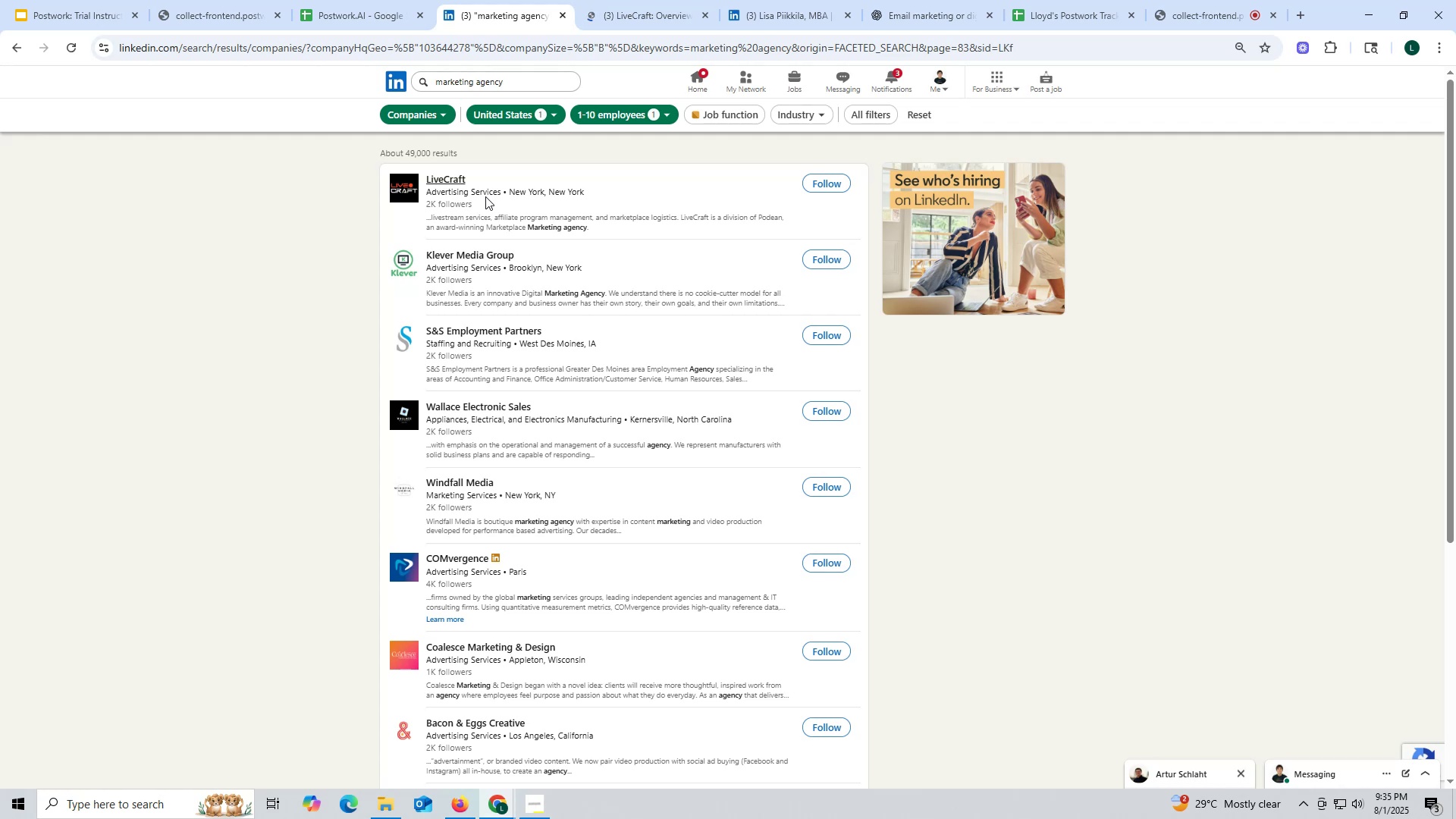 
wait(7.4)
 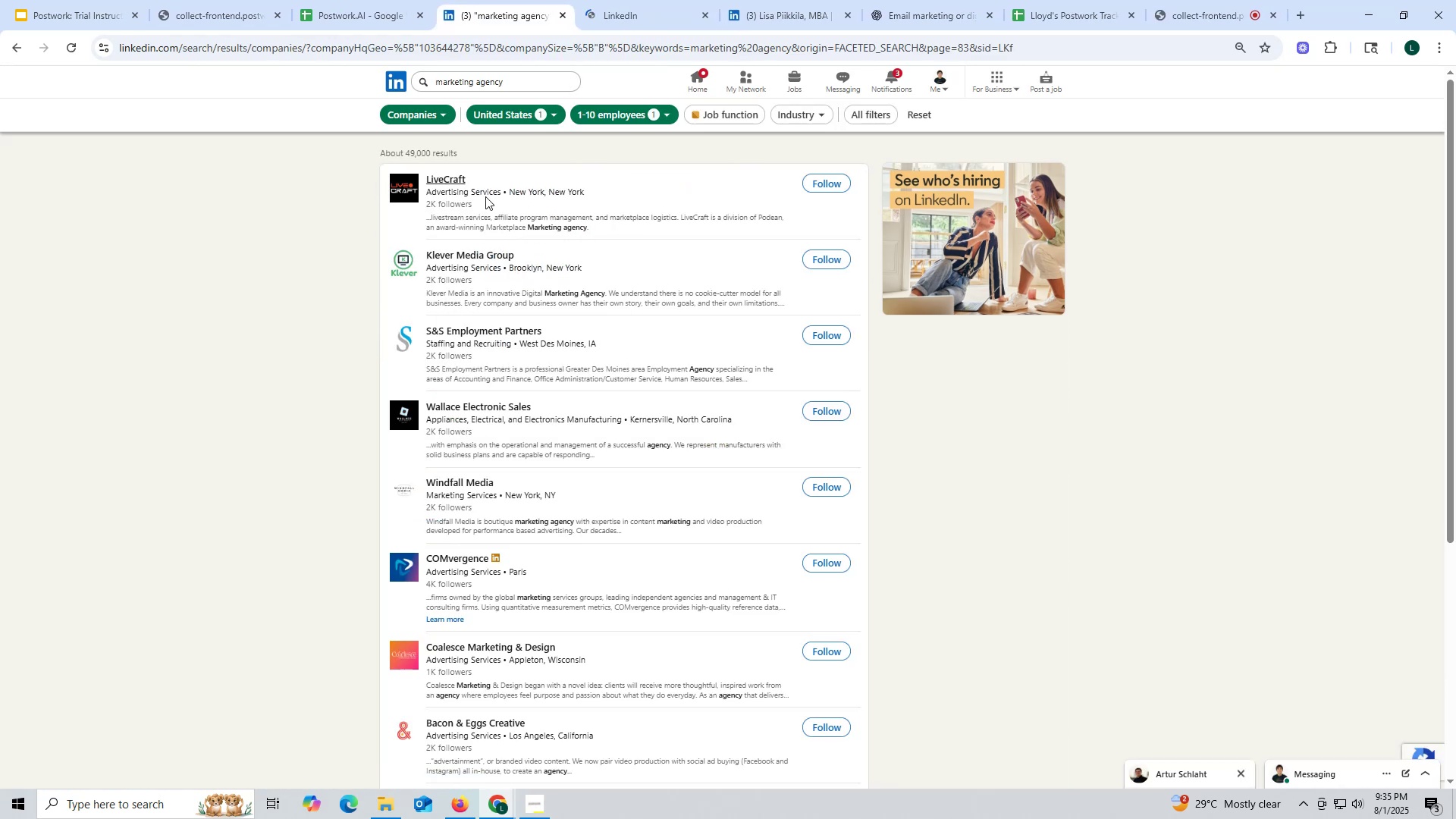 
left_click([623, 19])
 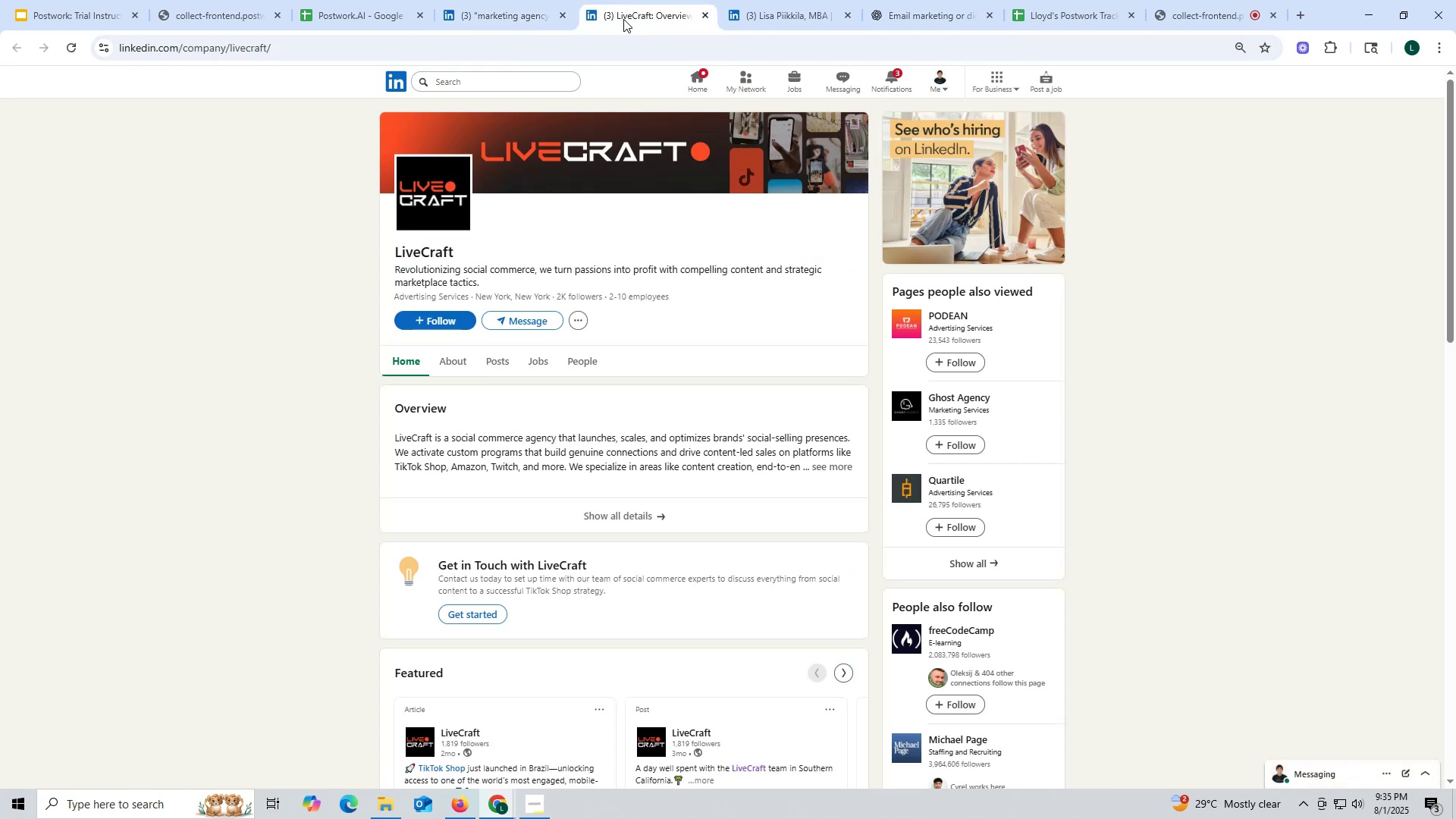 
wait(10.49)
 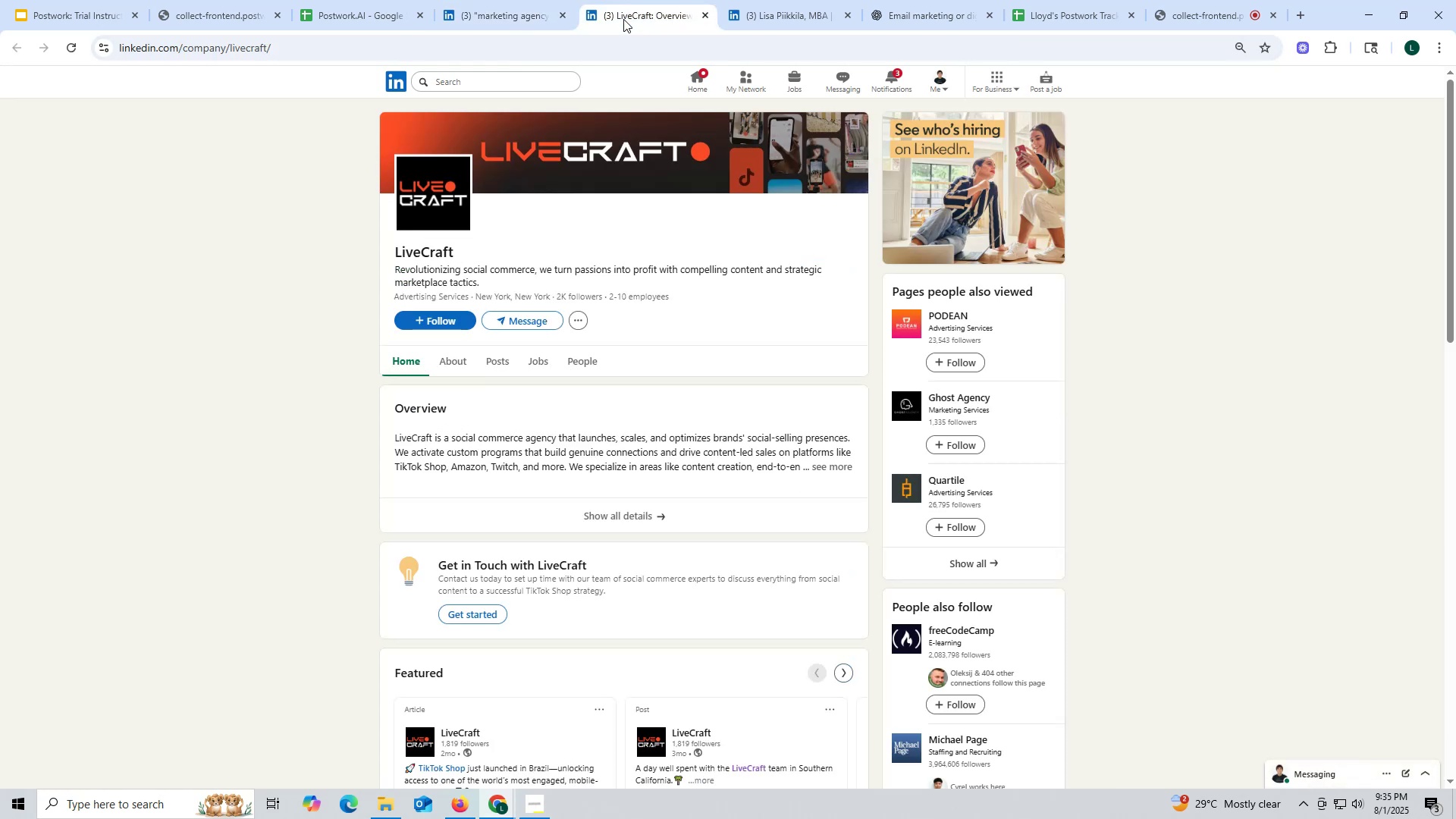 
left_click([488, 356])
 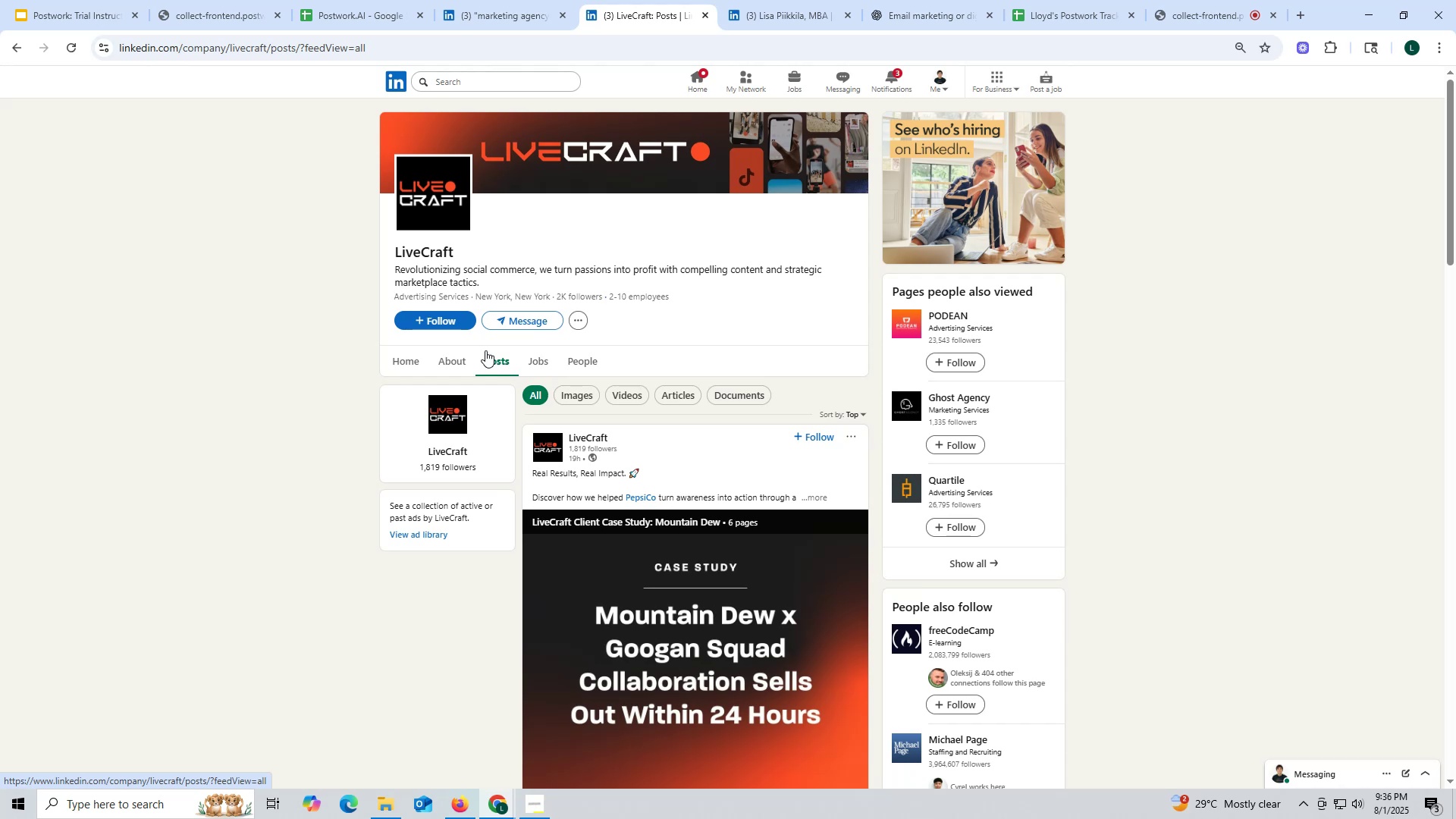 
wait(18.42)
 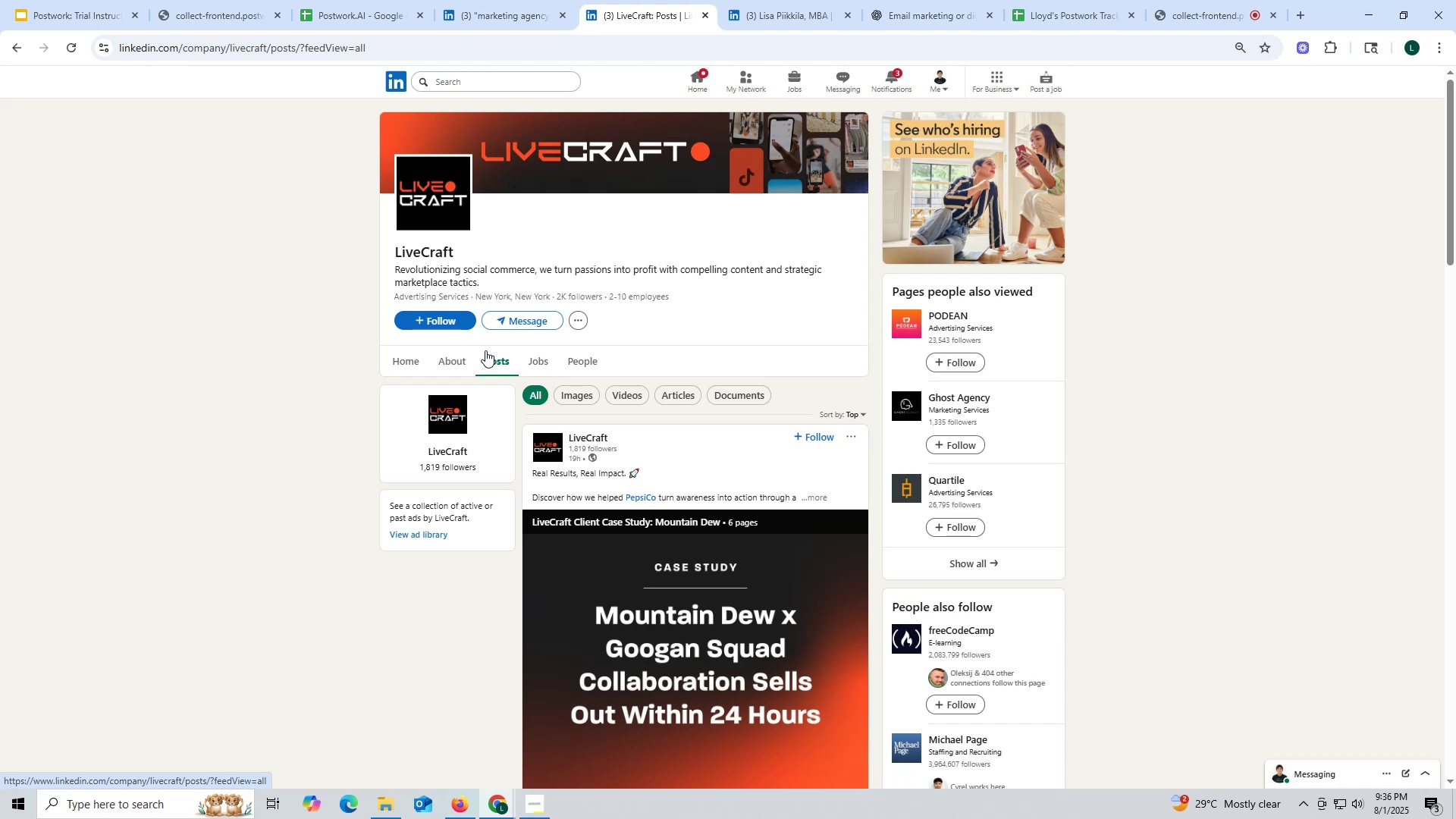 
left_click([459, 354])
 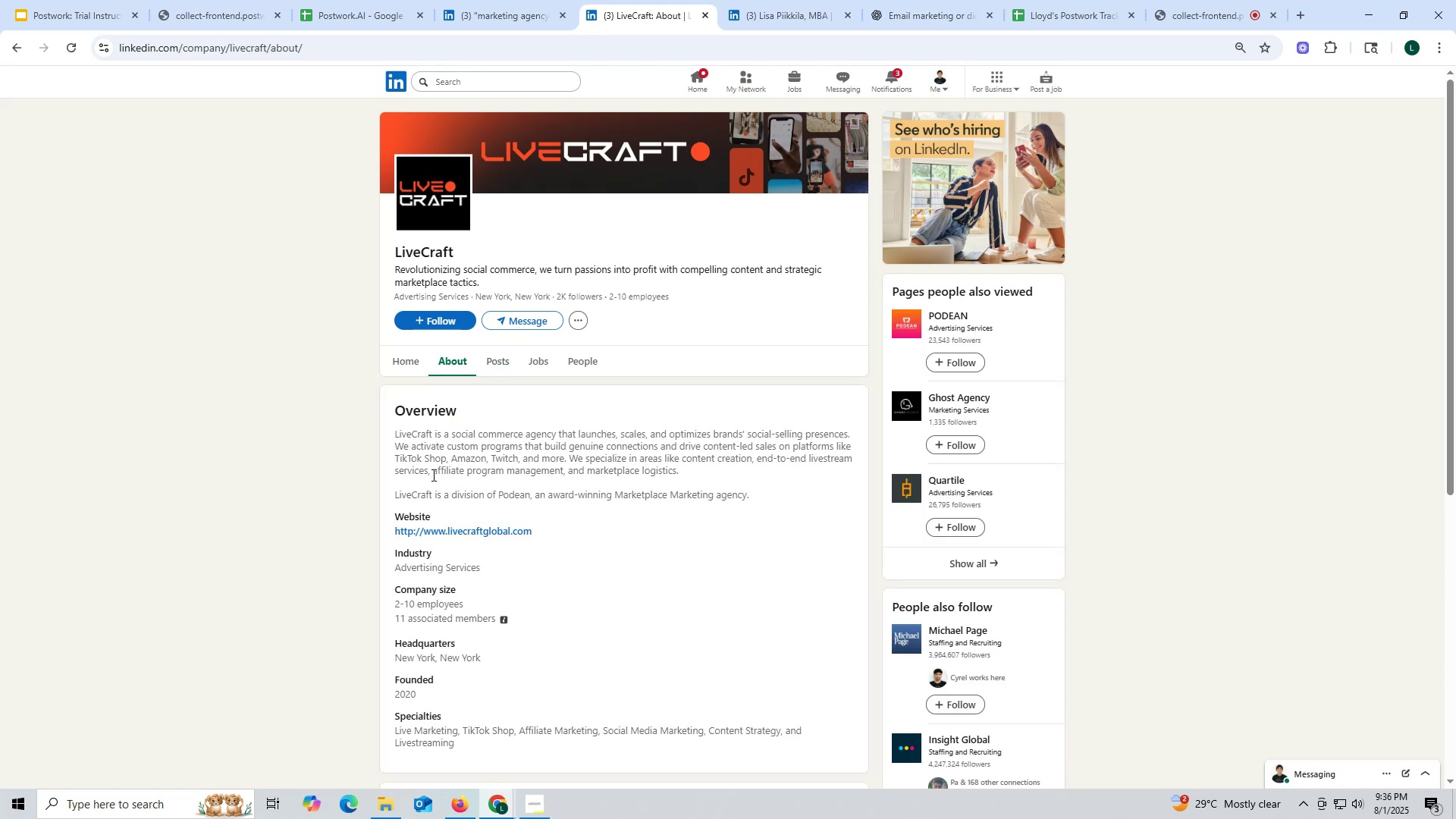 
left_click_drag(start_coordinate=[388, 531], to_coordinate=[603, 528])
 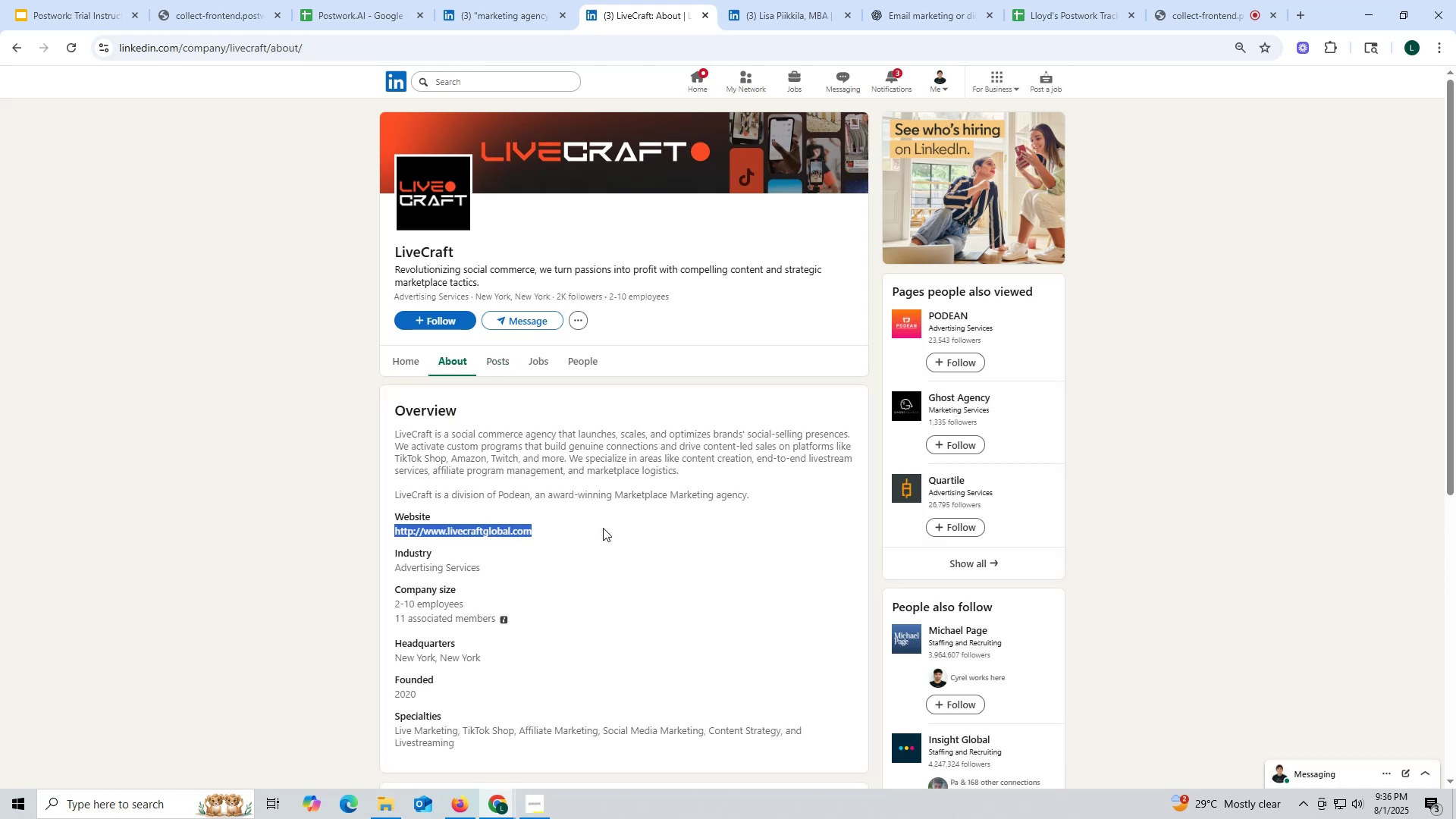 
key(Control+ControlLeft)
 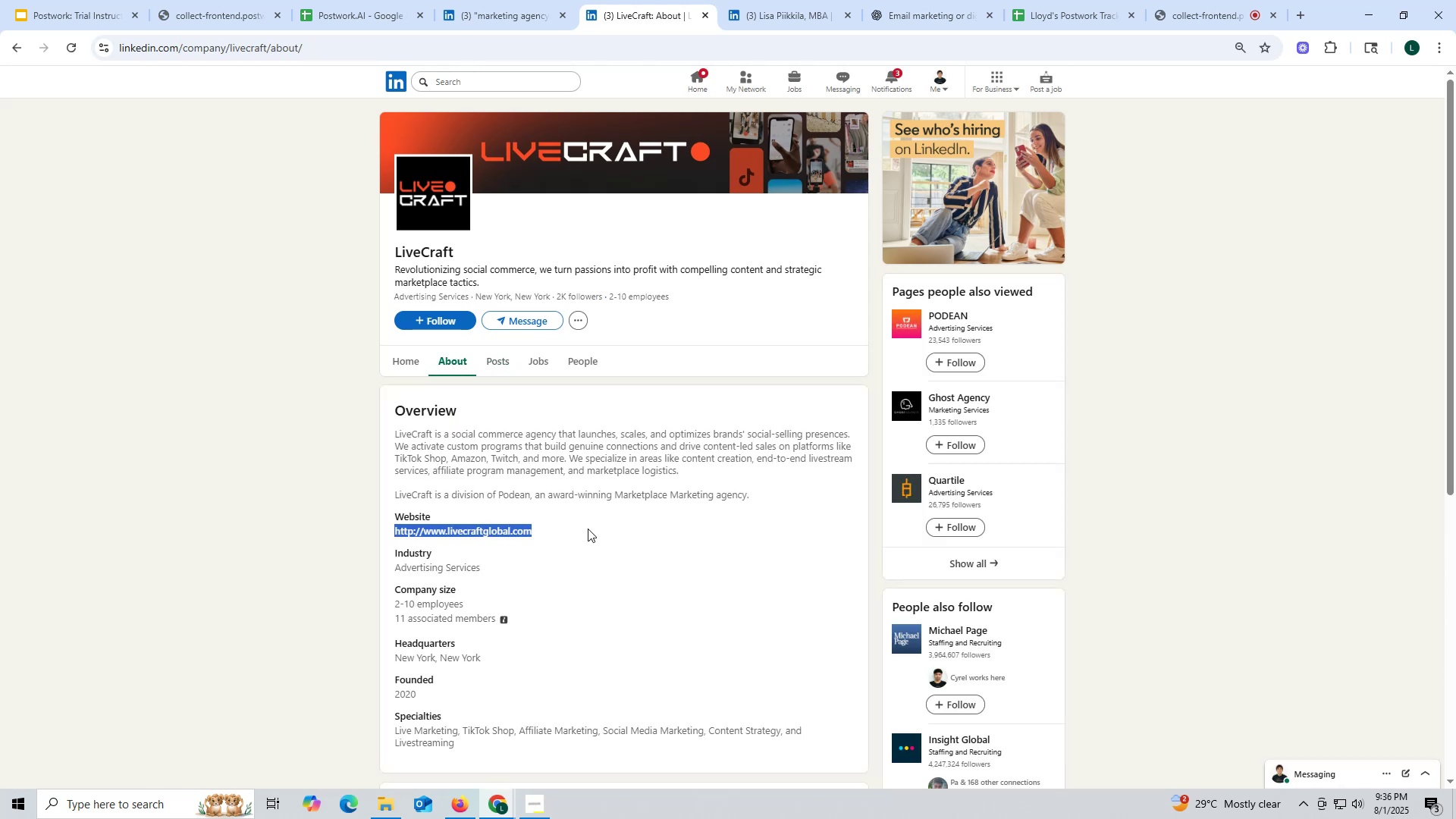 
key(Control+C)
 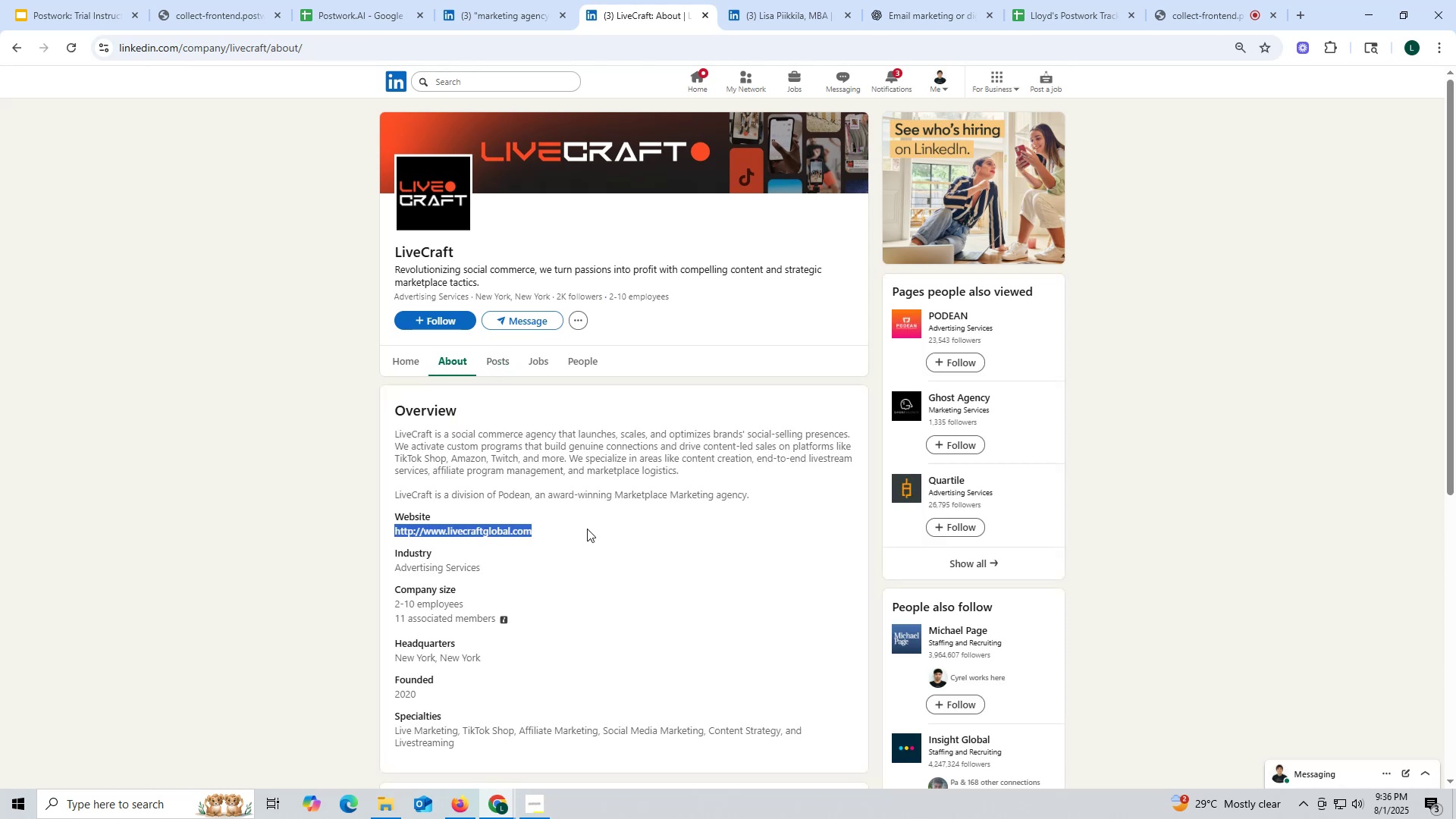 
key(Control+ControlLeft)
 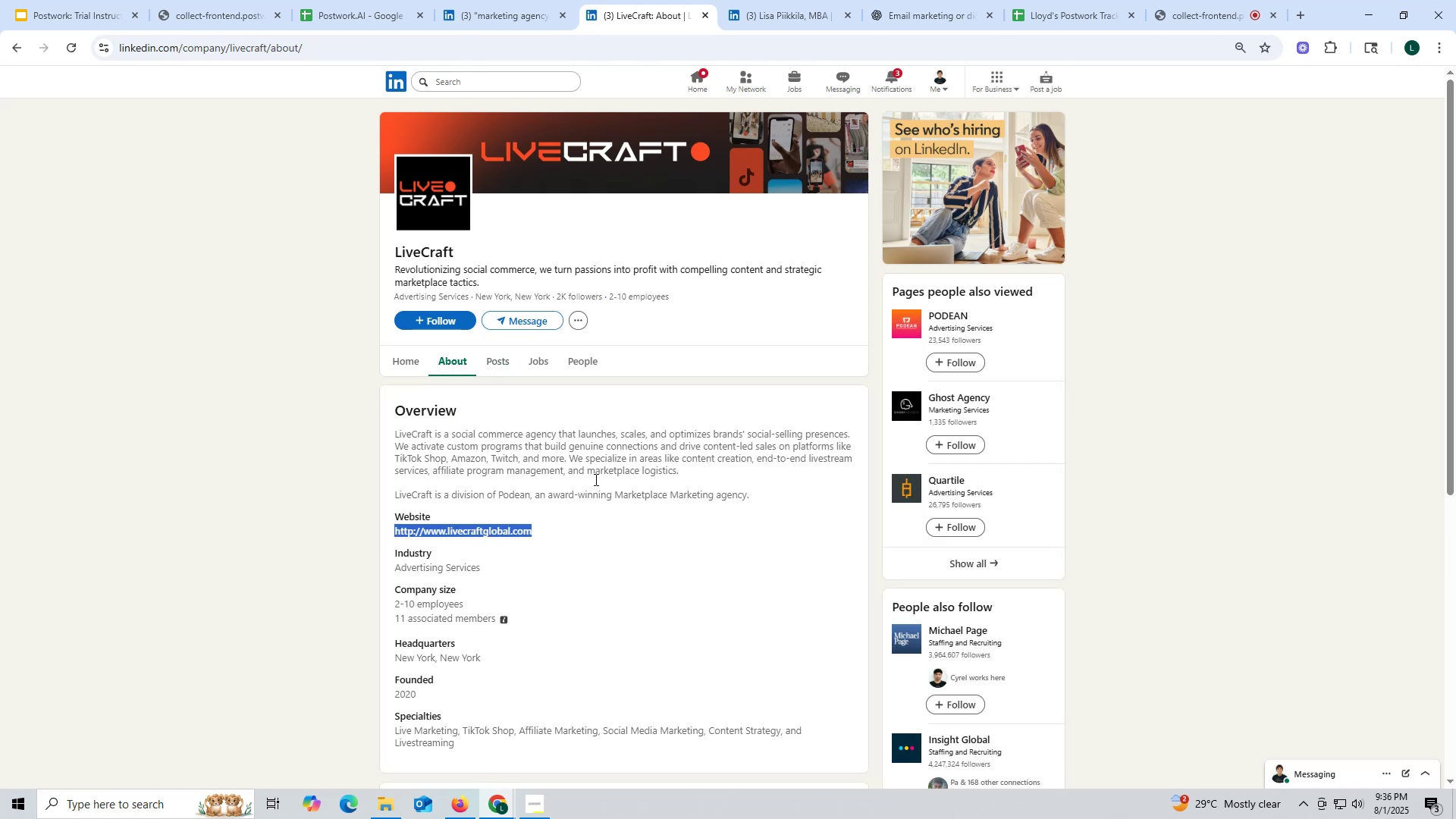 
key(Control+C)
 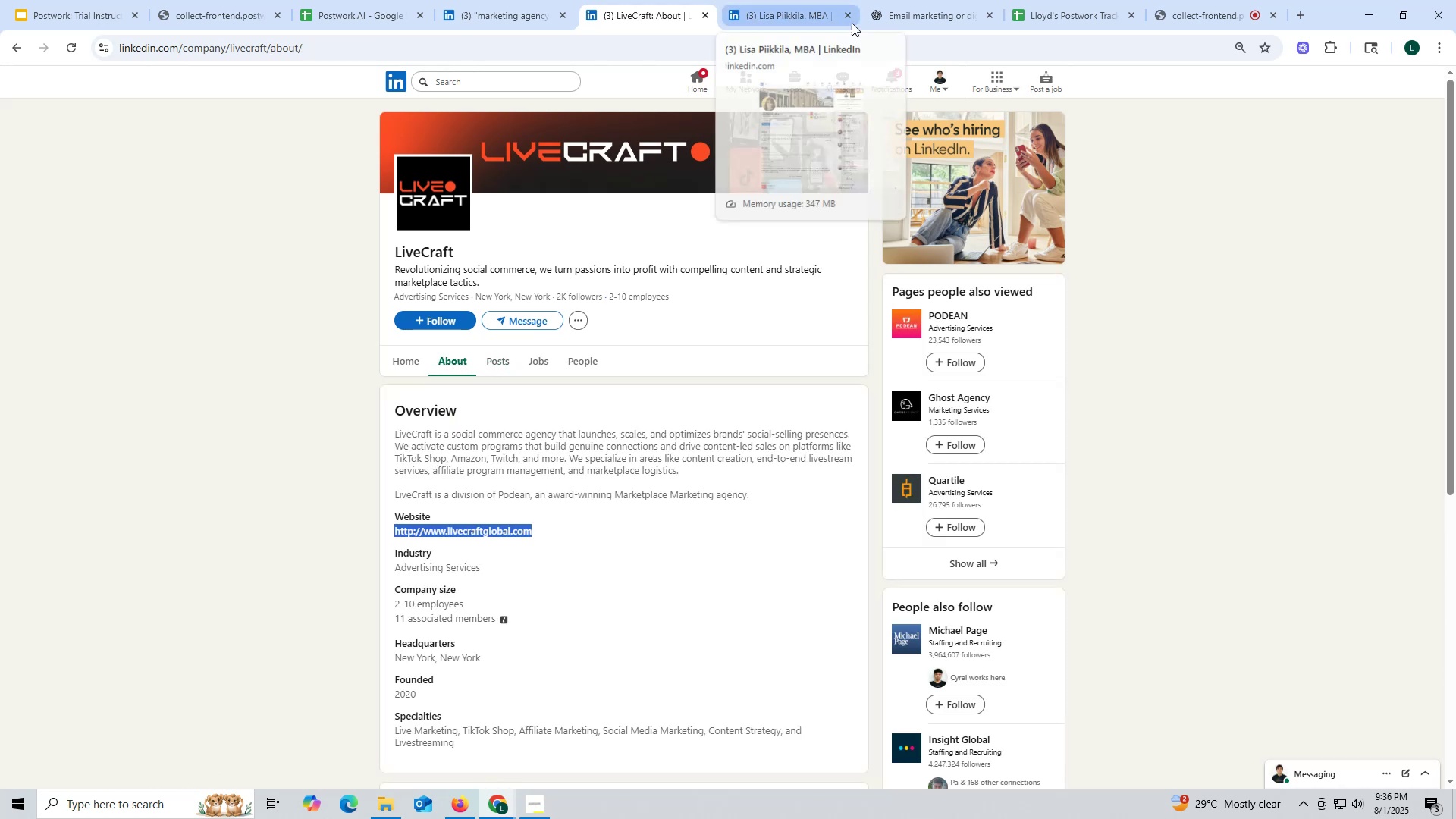 
left_click([905, 13])
 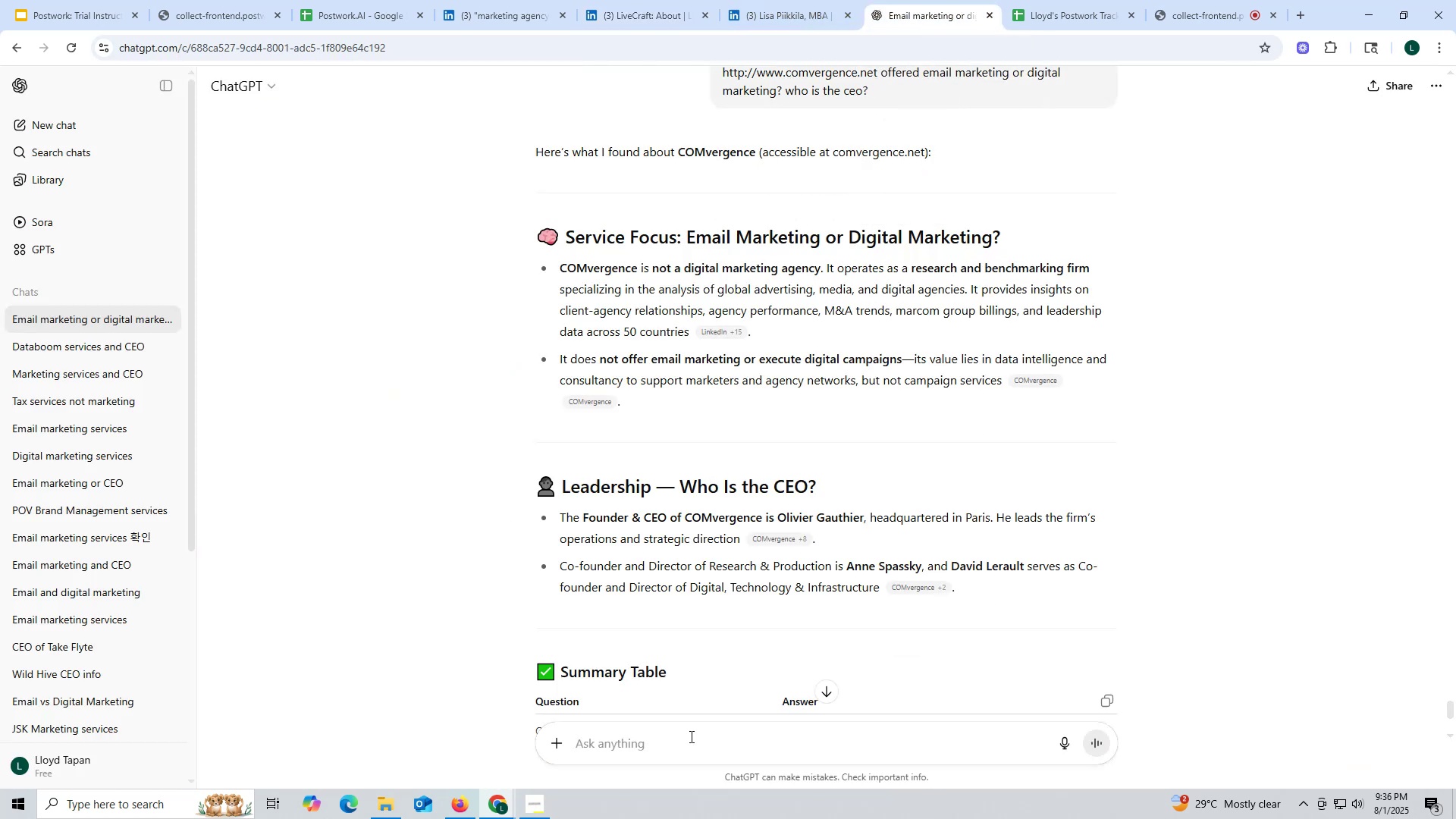 
key(Control+ControlLeft)
 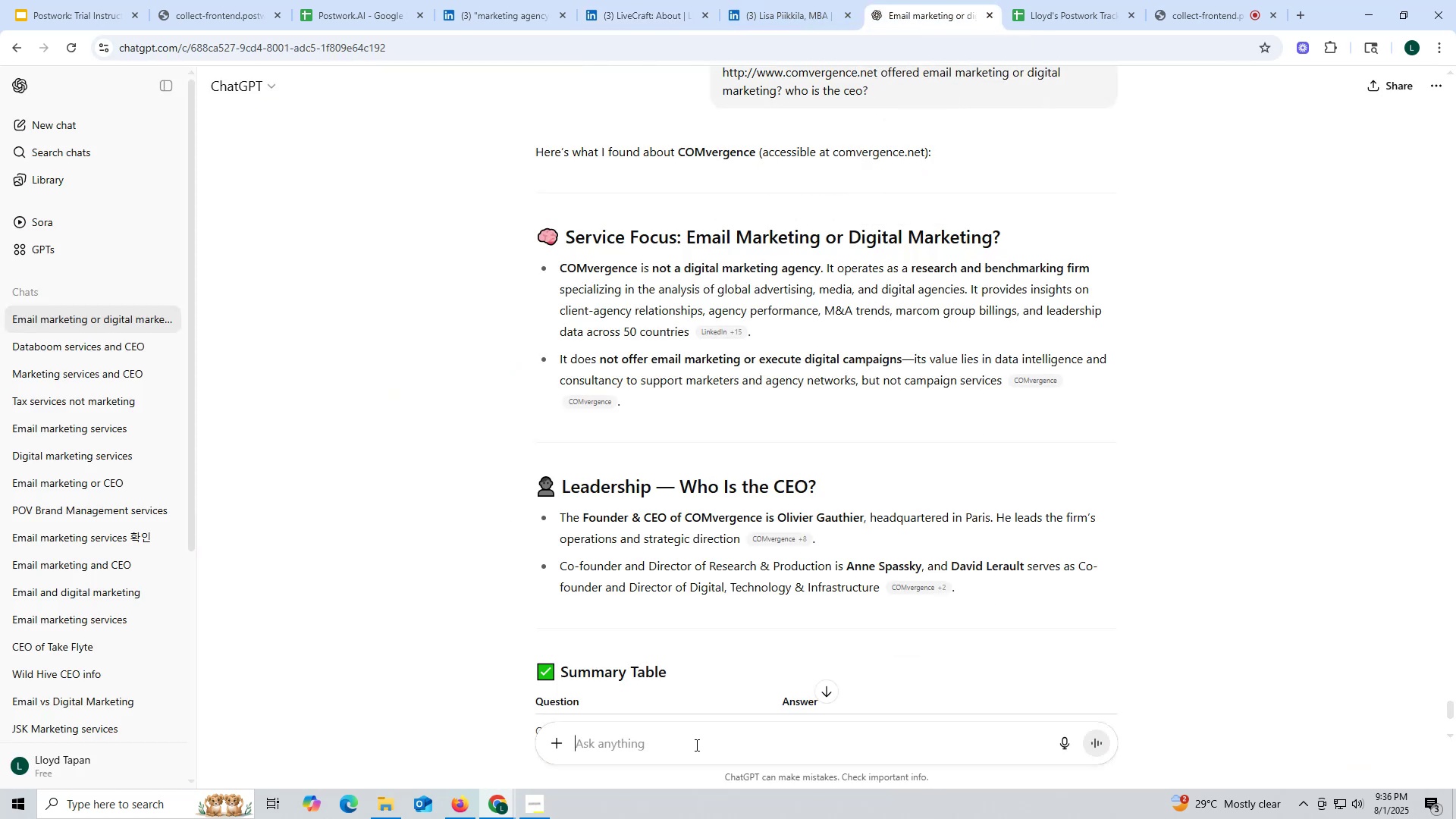 
left_click([695, 745])
 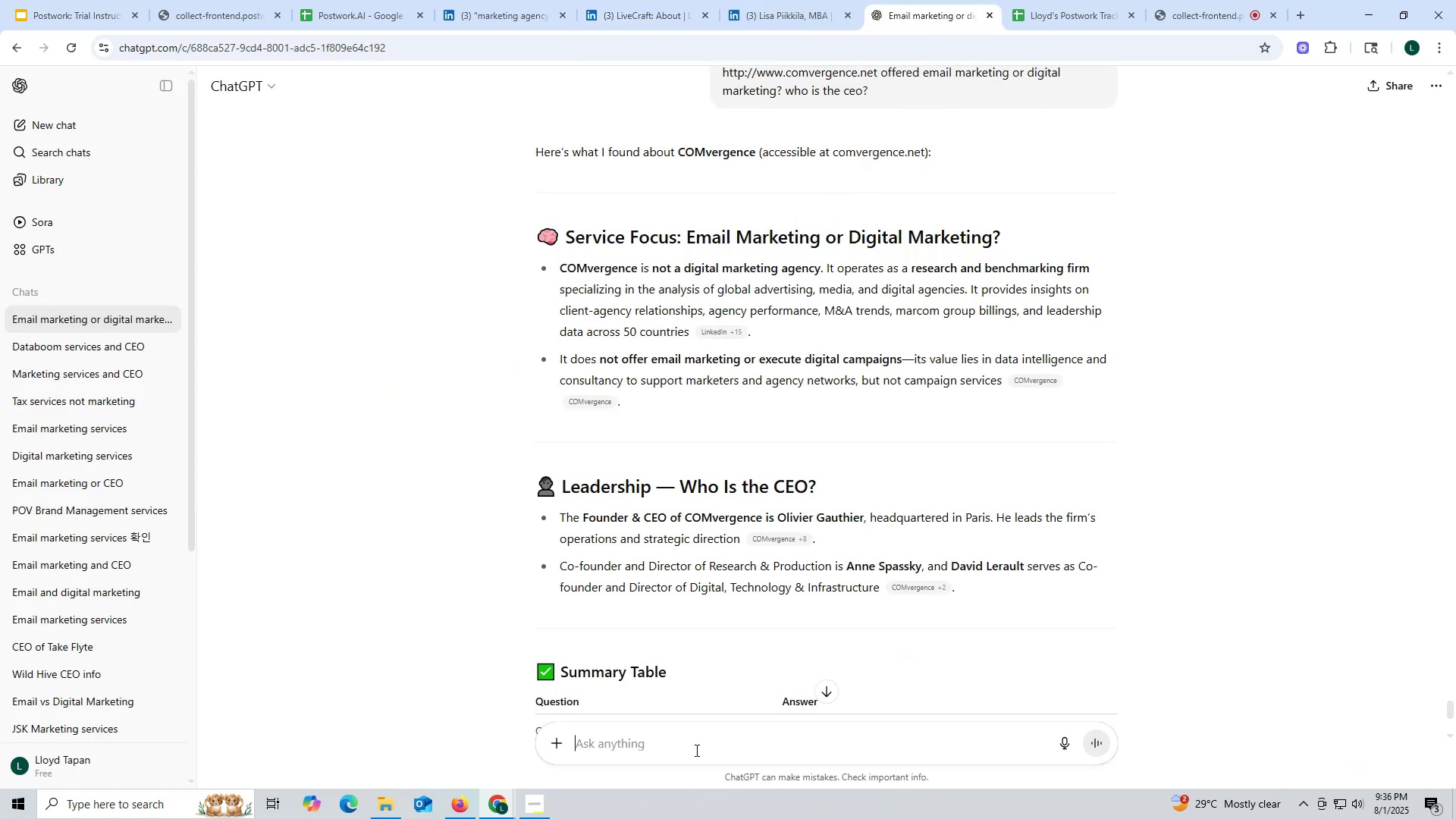 
key(Control+V)
 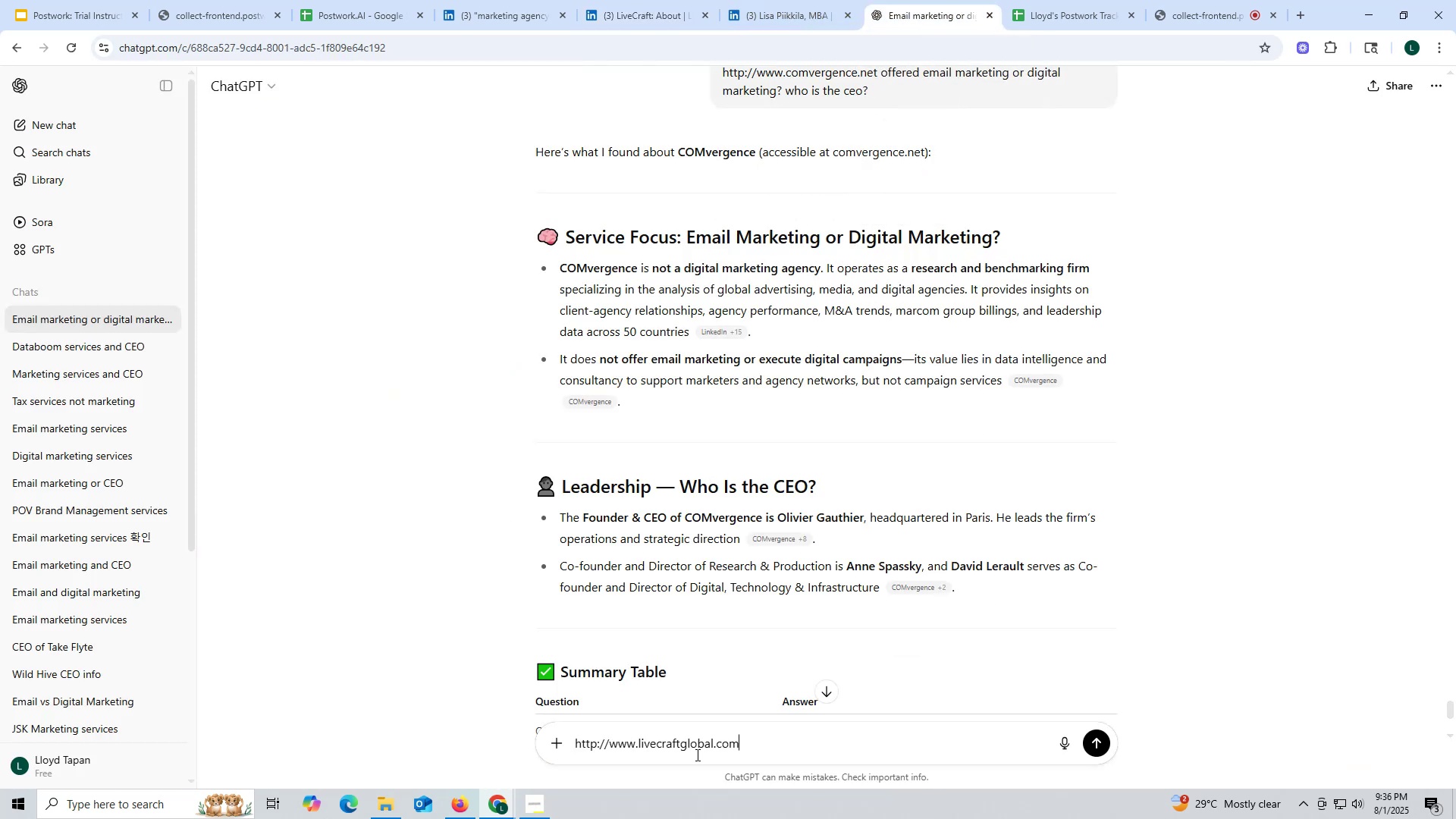 
key(Space)
 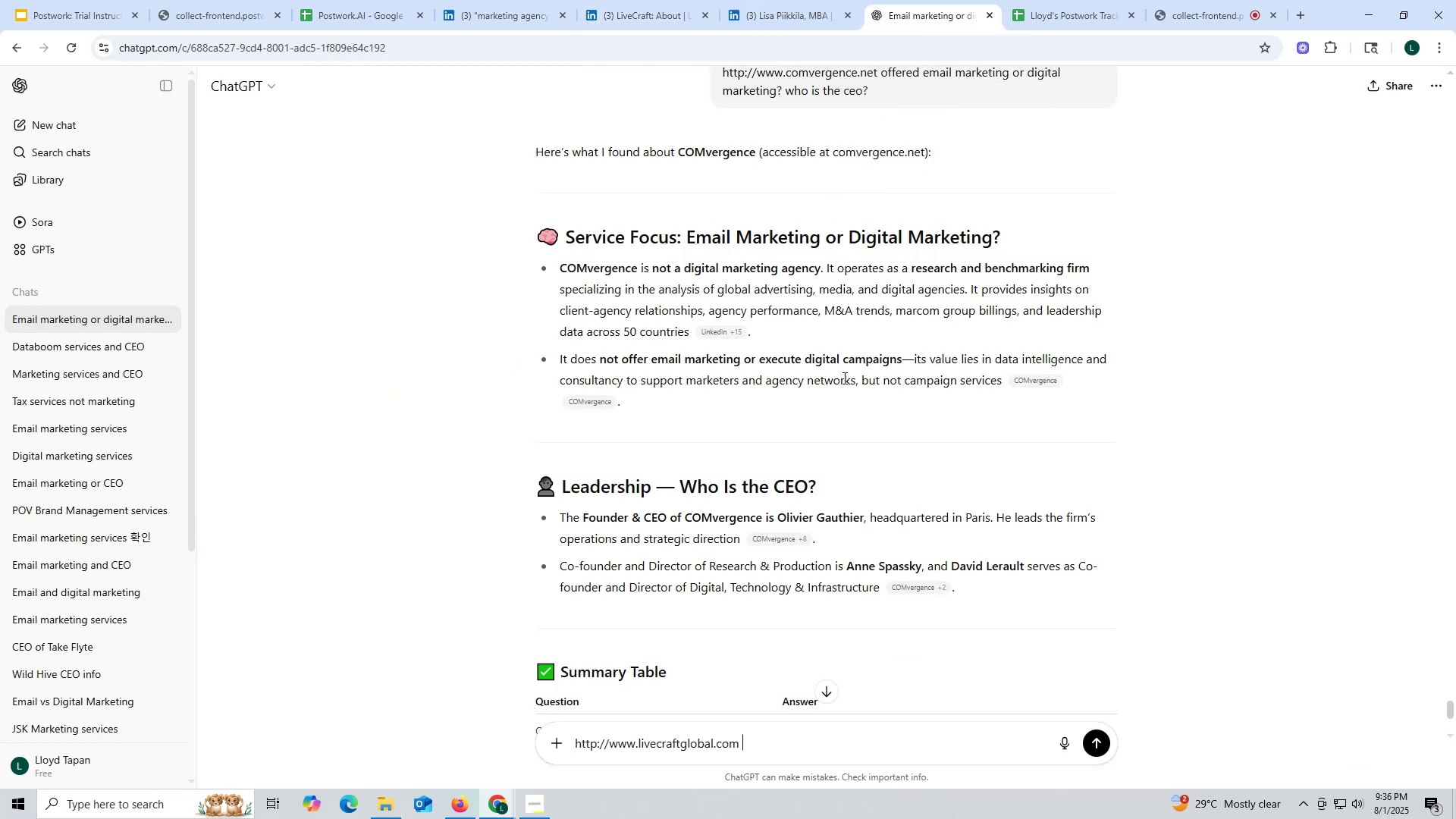 
scroll: coordinate [883, 382], scroll_direction: up, amount: 2.0
 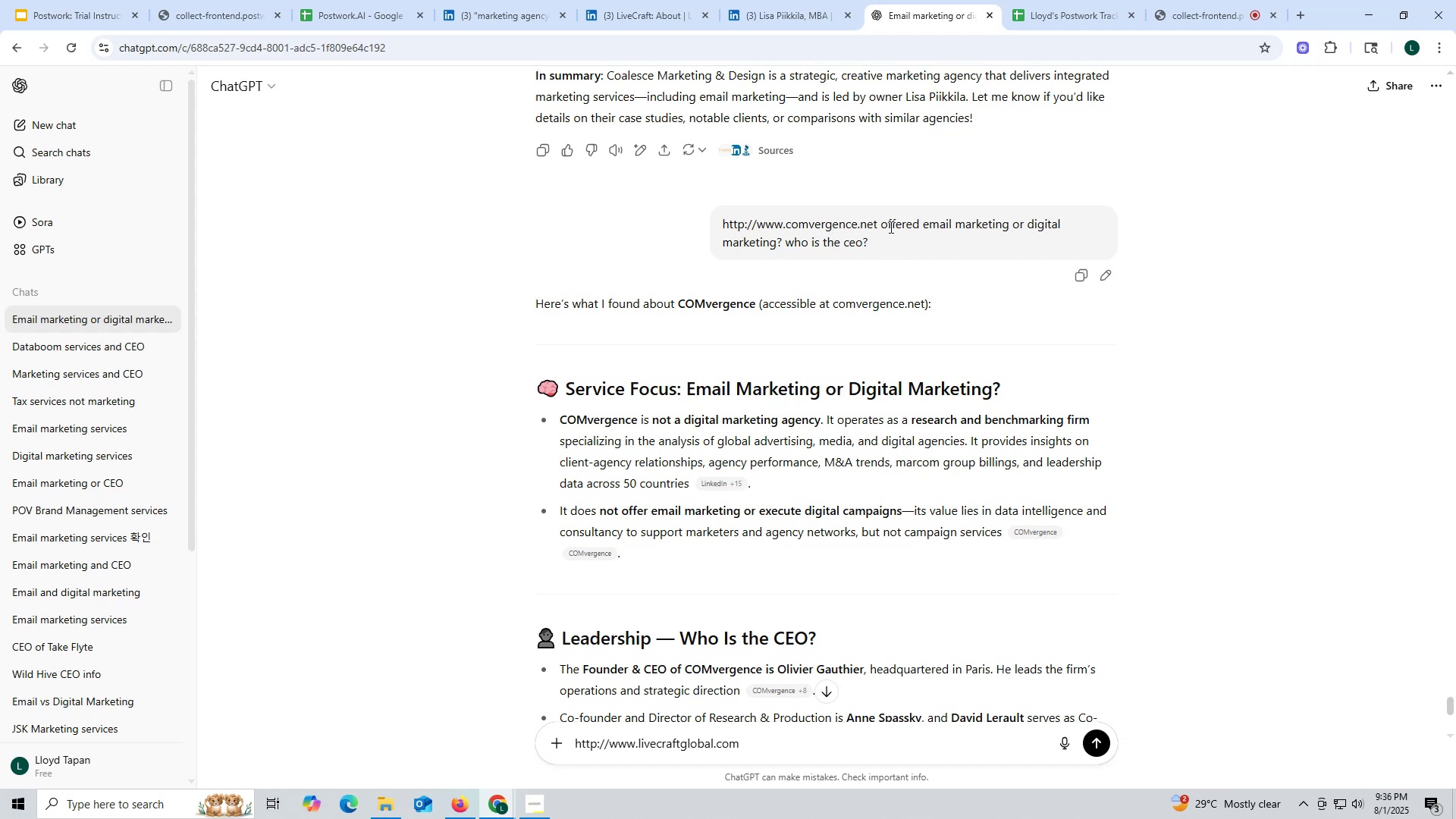 
left_click_drag(start_coordinate=[882, 223], to_coordinate=[909, 234])
 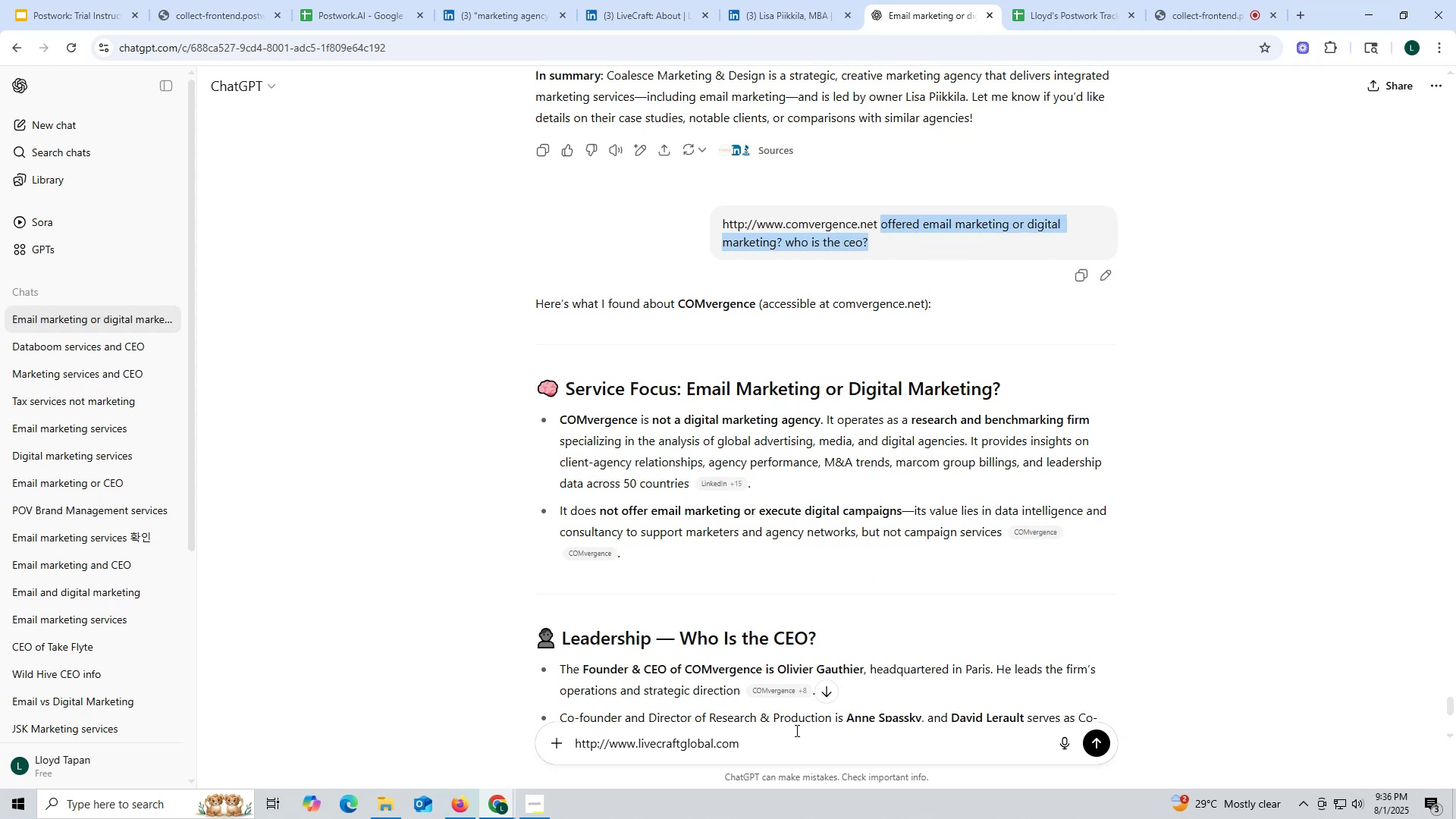 
key(Control+ControlLeft)
 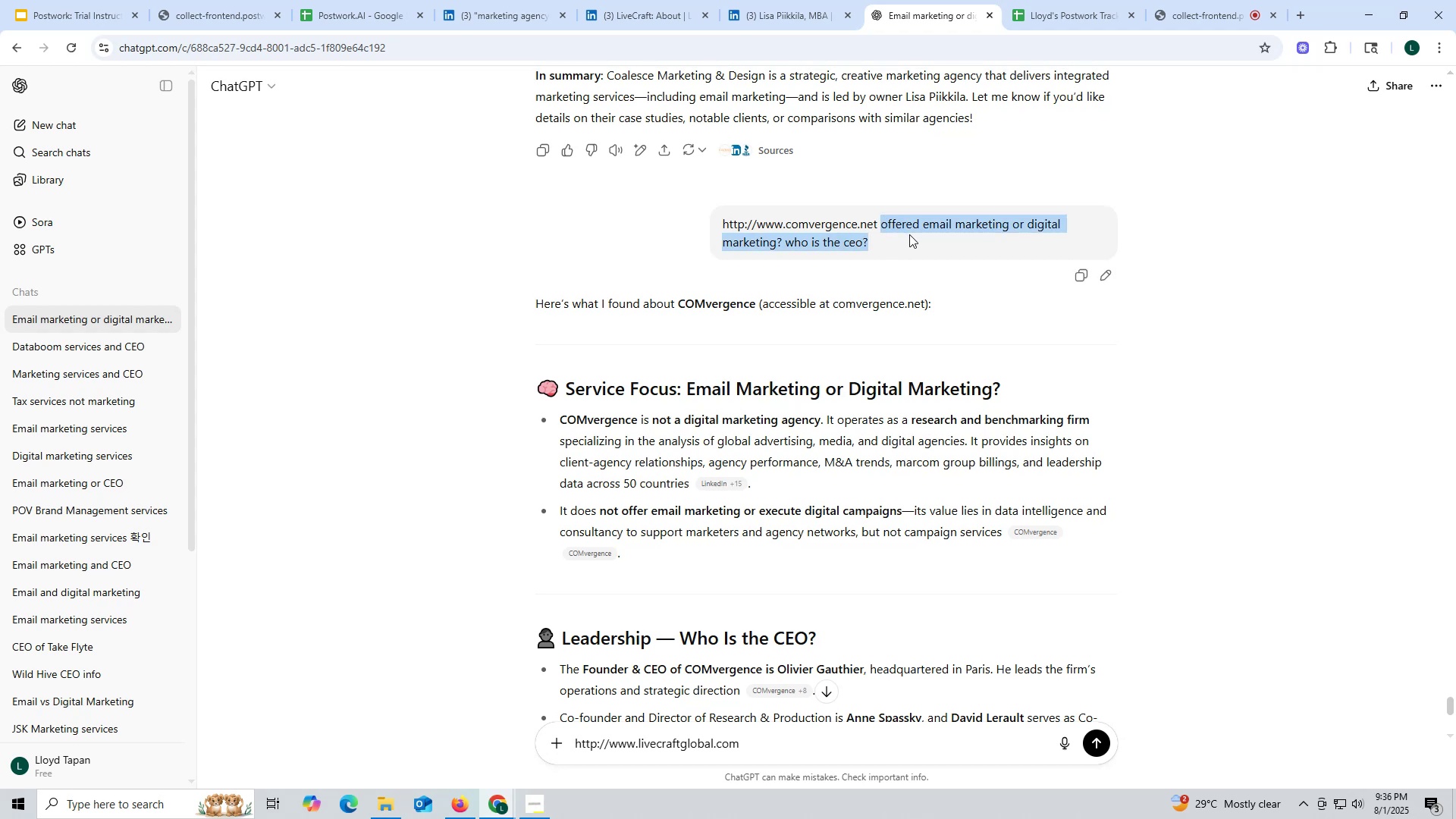 
key(Control+C)
 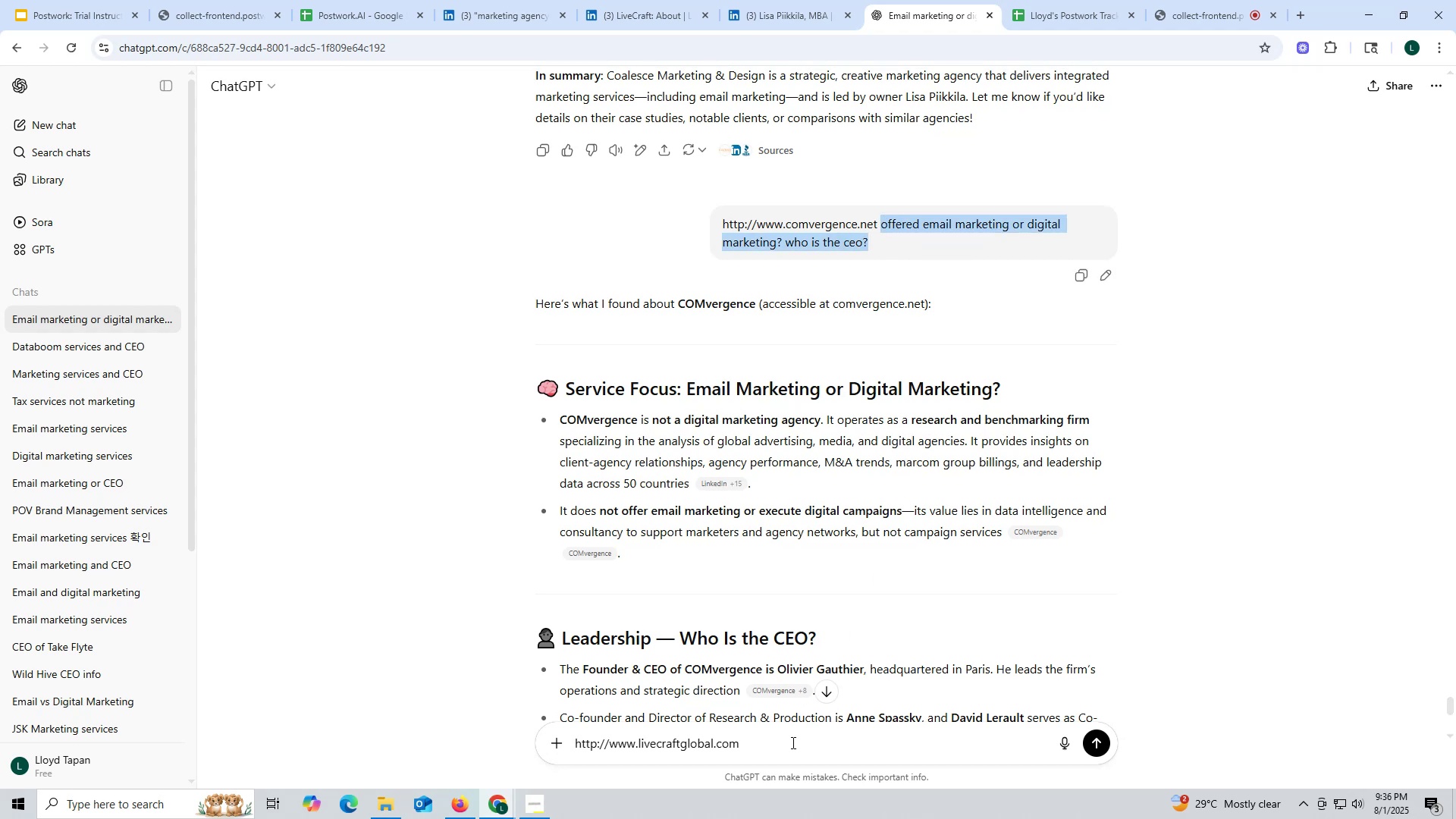 
key(Control+ControlLeft)
 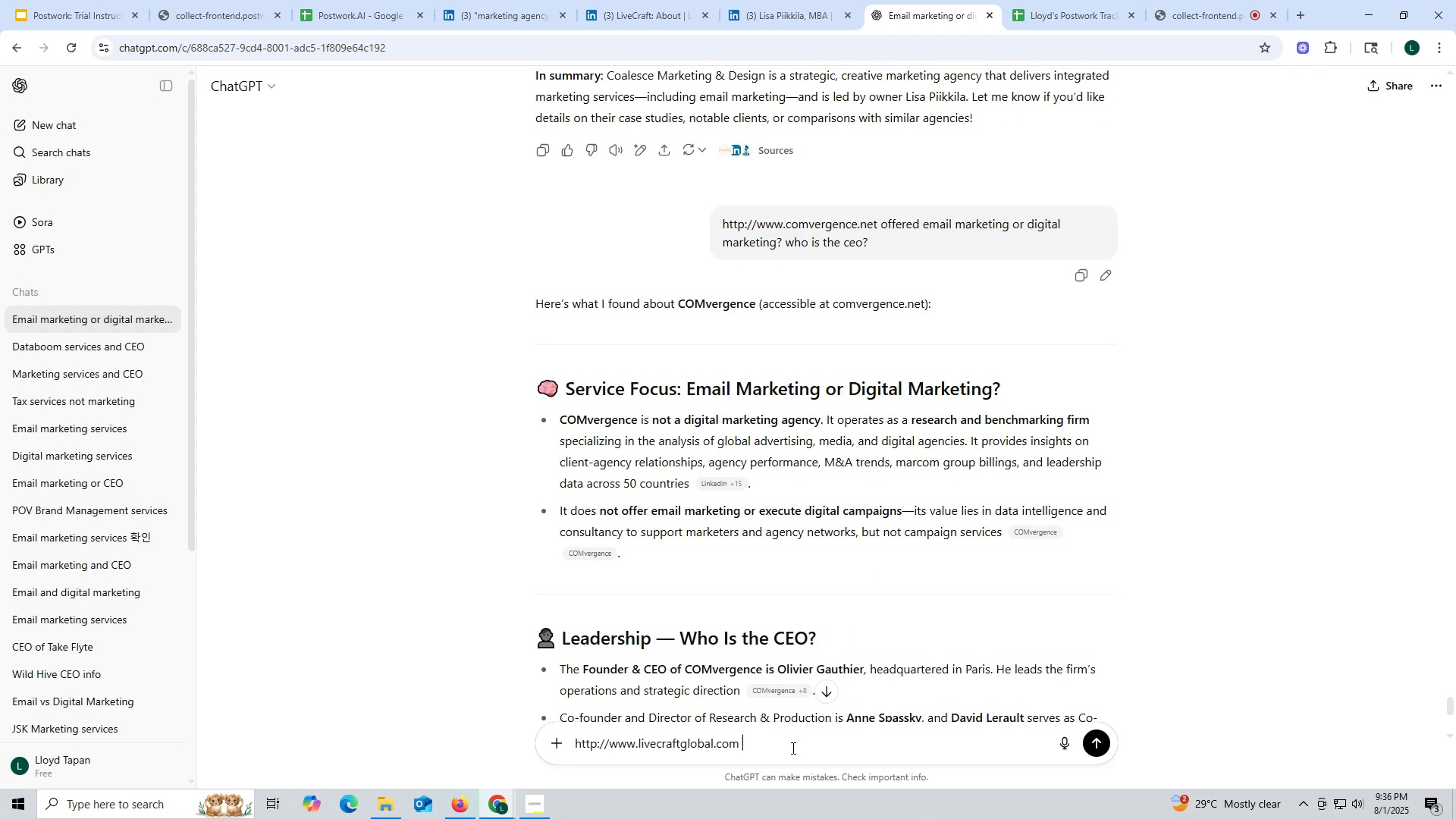 
left_click([792, 748])
 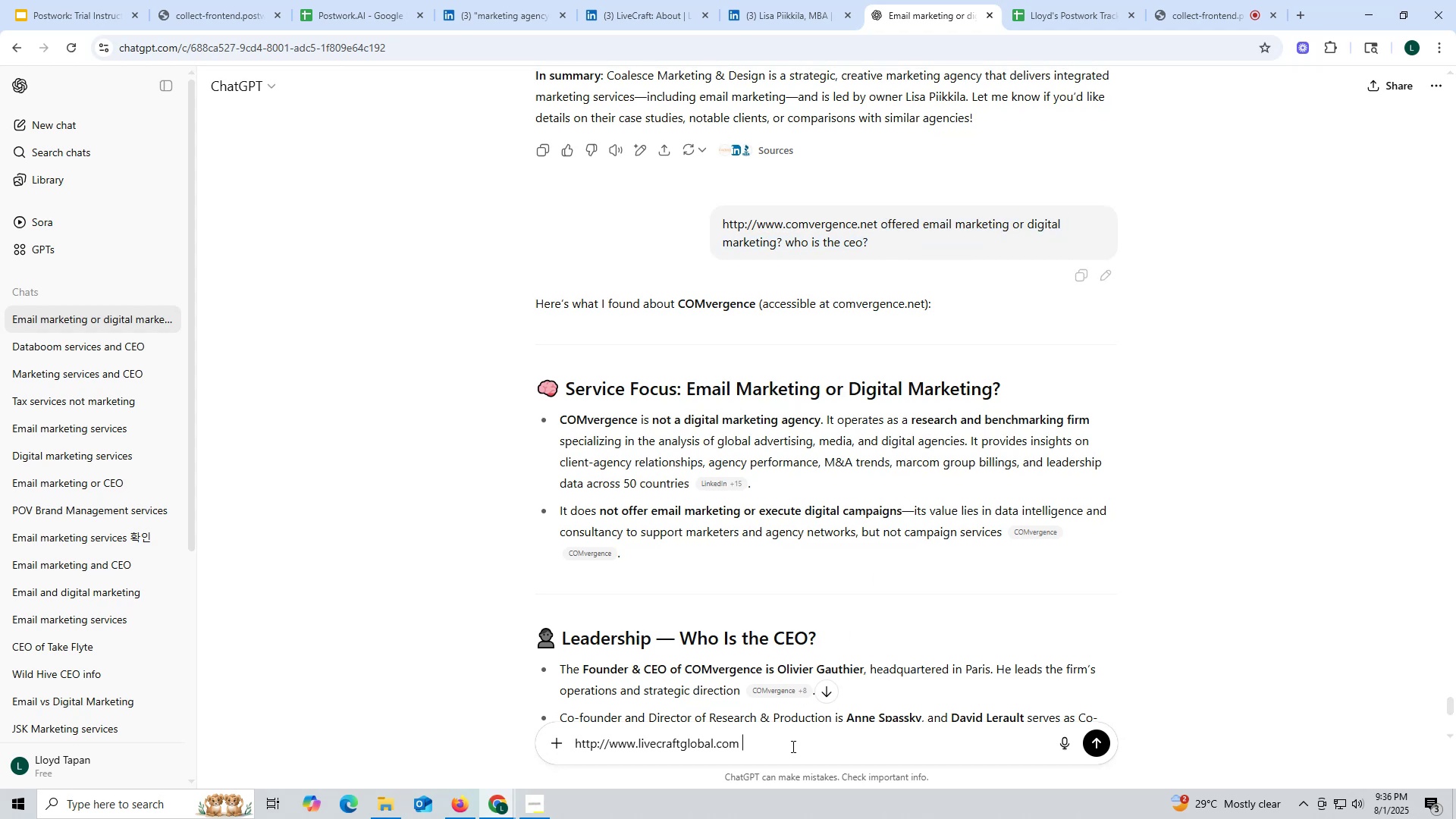 
key(Control+V)
 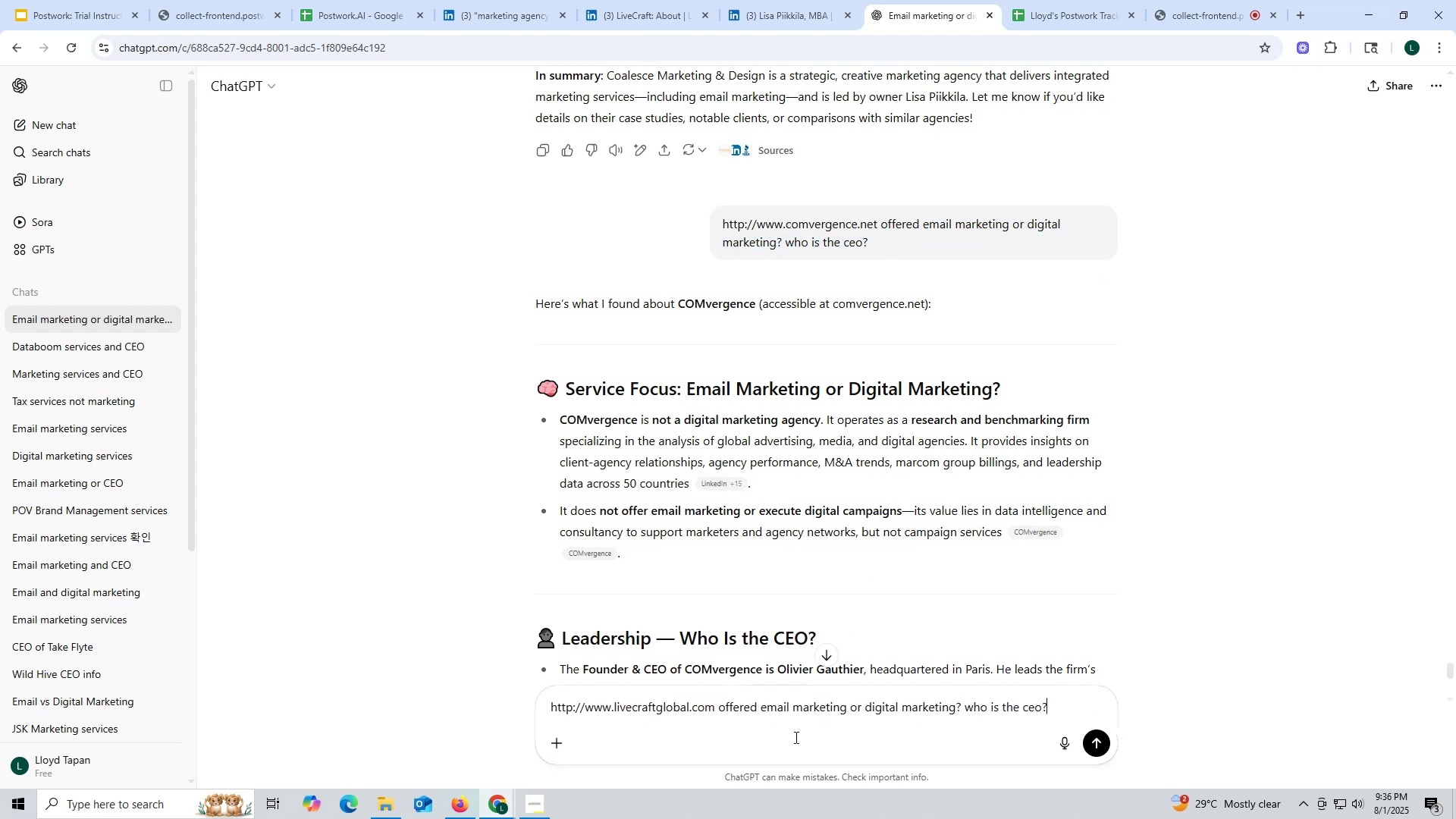 
key(Enter)
 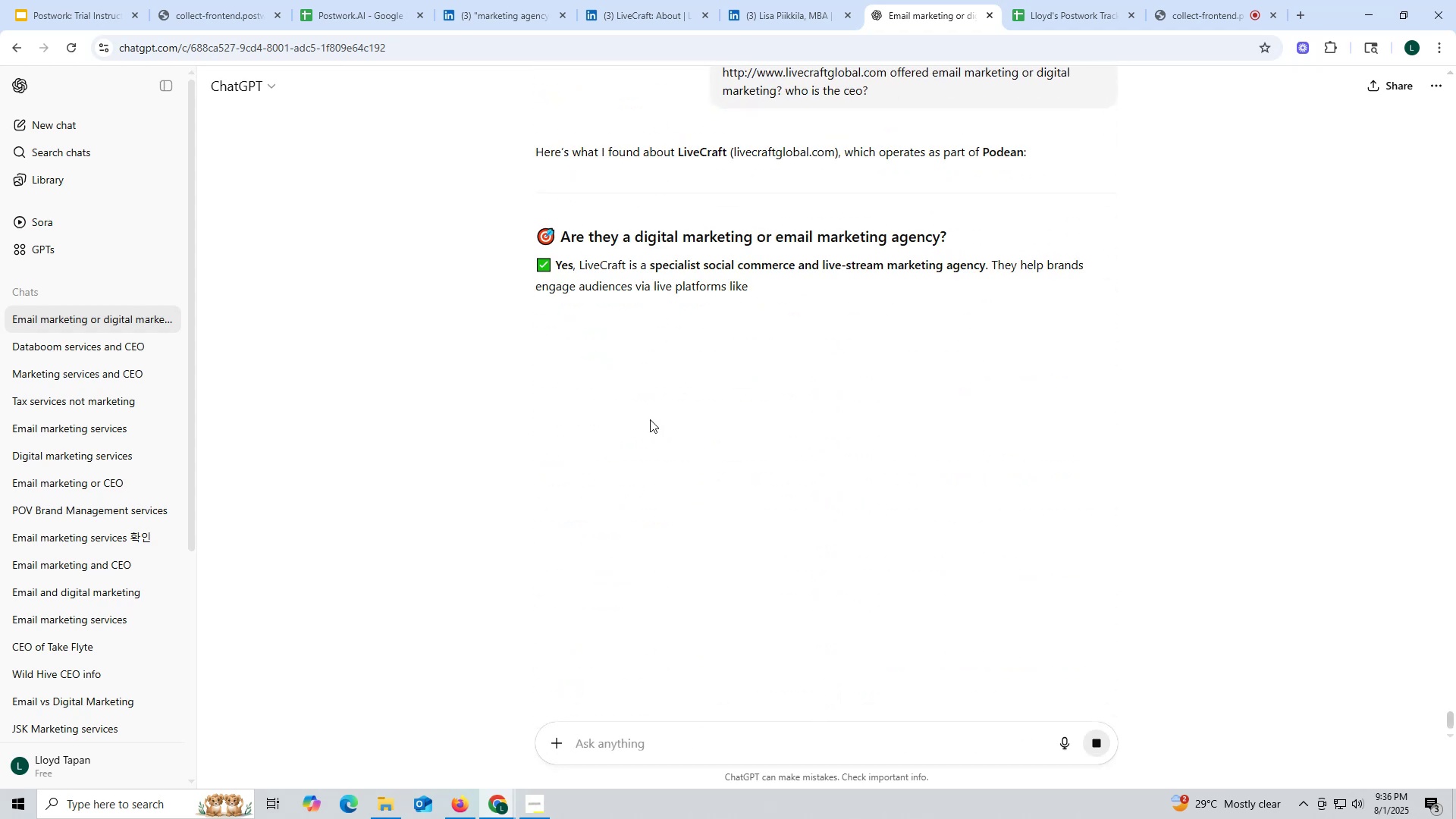 
wait(7.33)
 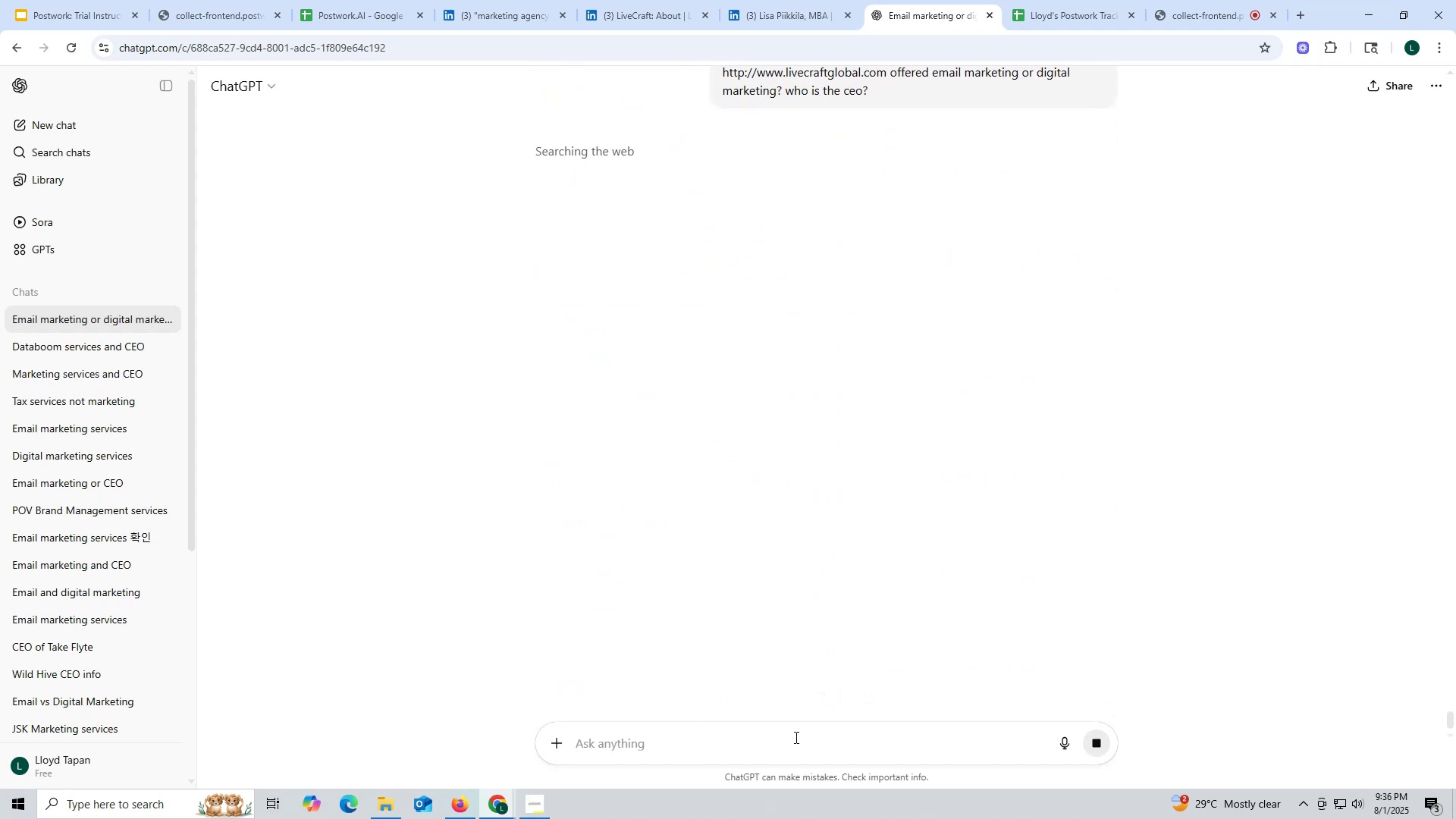 
mouse_move([711, 320])
 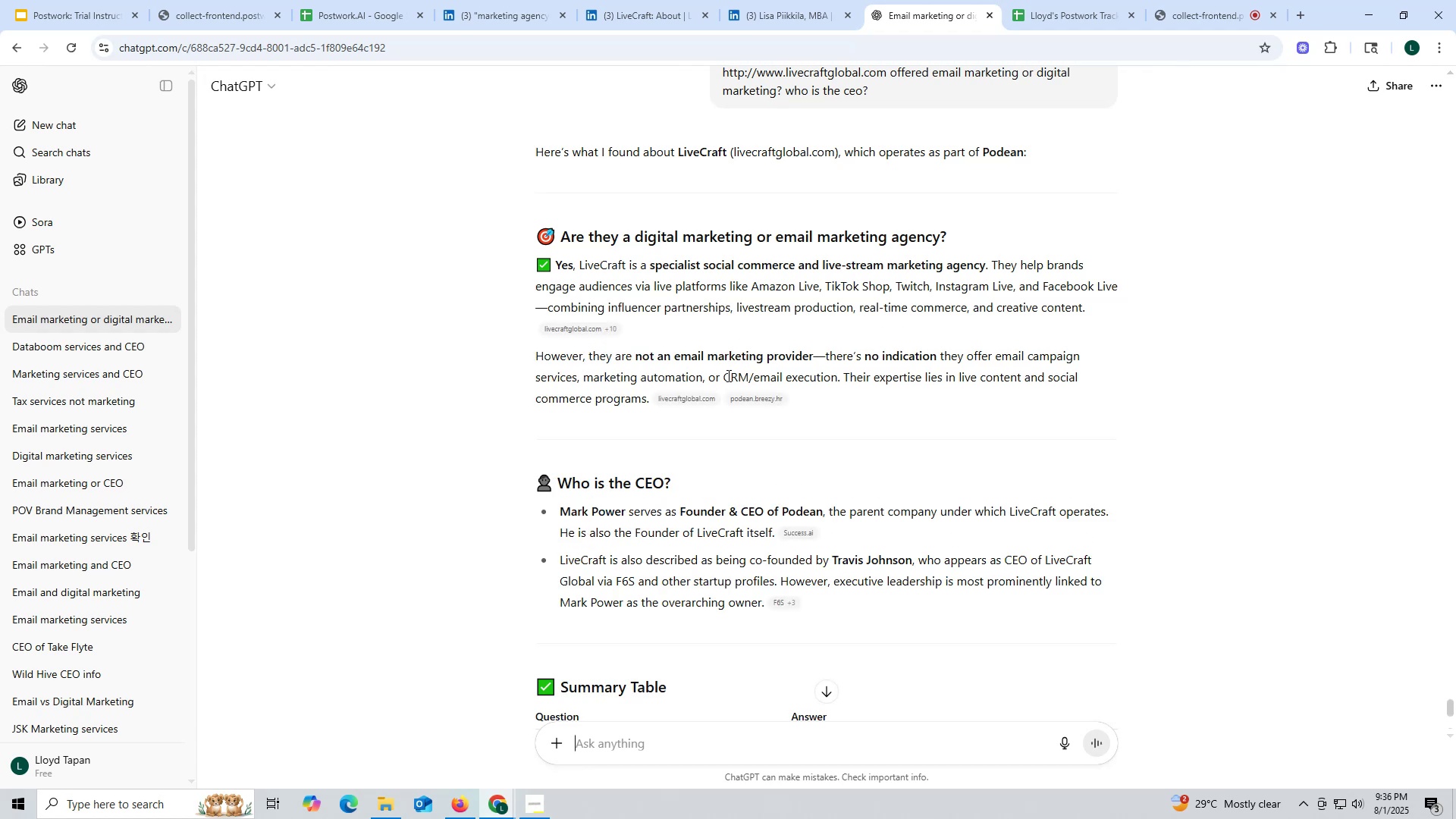 
scroll: coordinate [723, 376], scroll_direction: down, amount: 2.0
 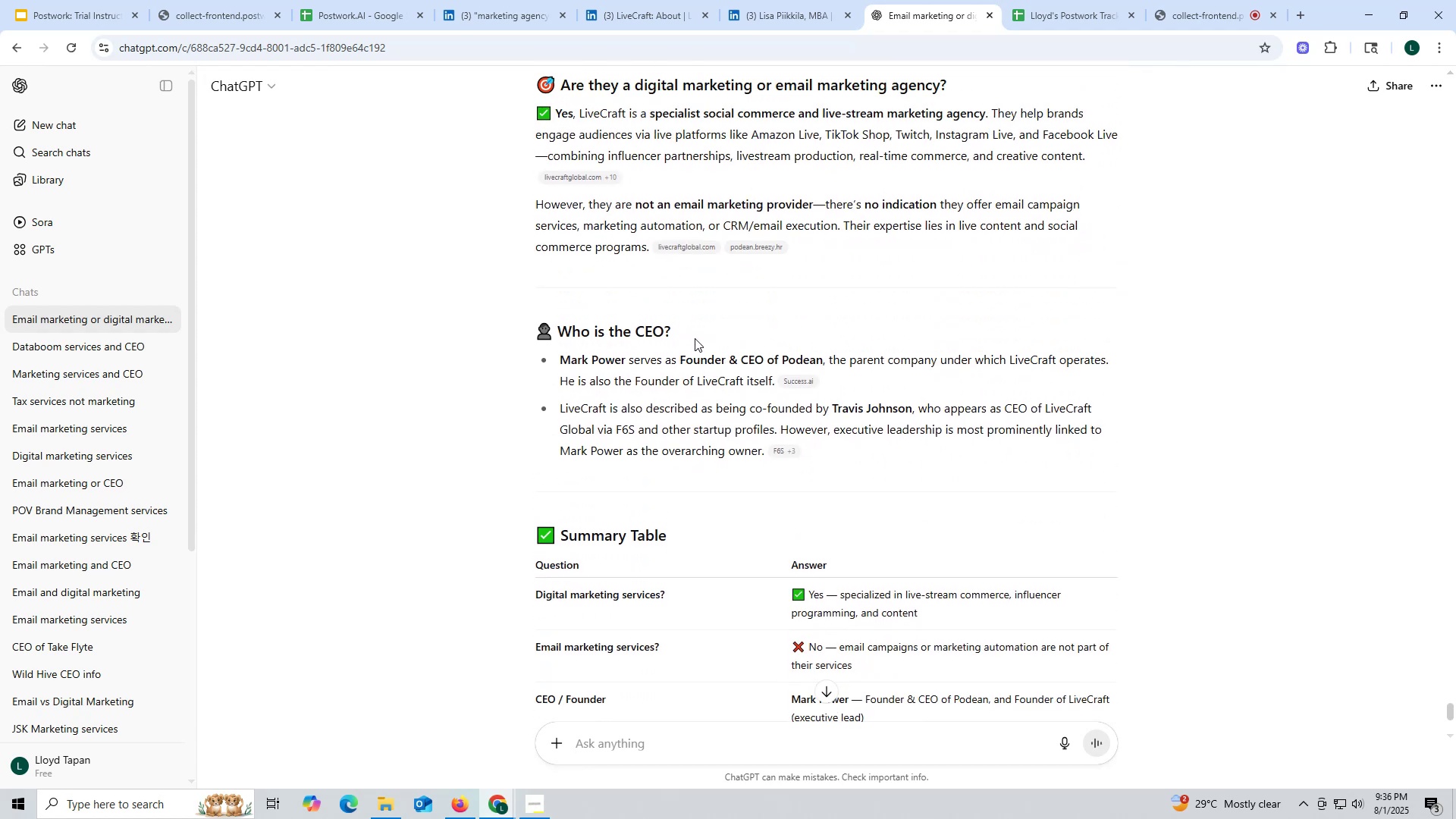 
scroll: coordinate [695, 338], scroll_direction: up, amount: 4.0
 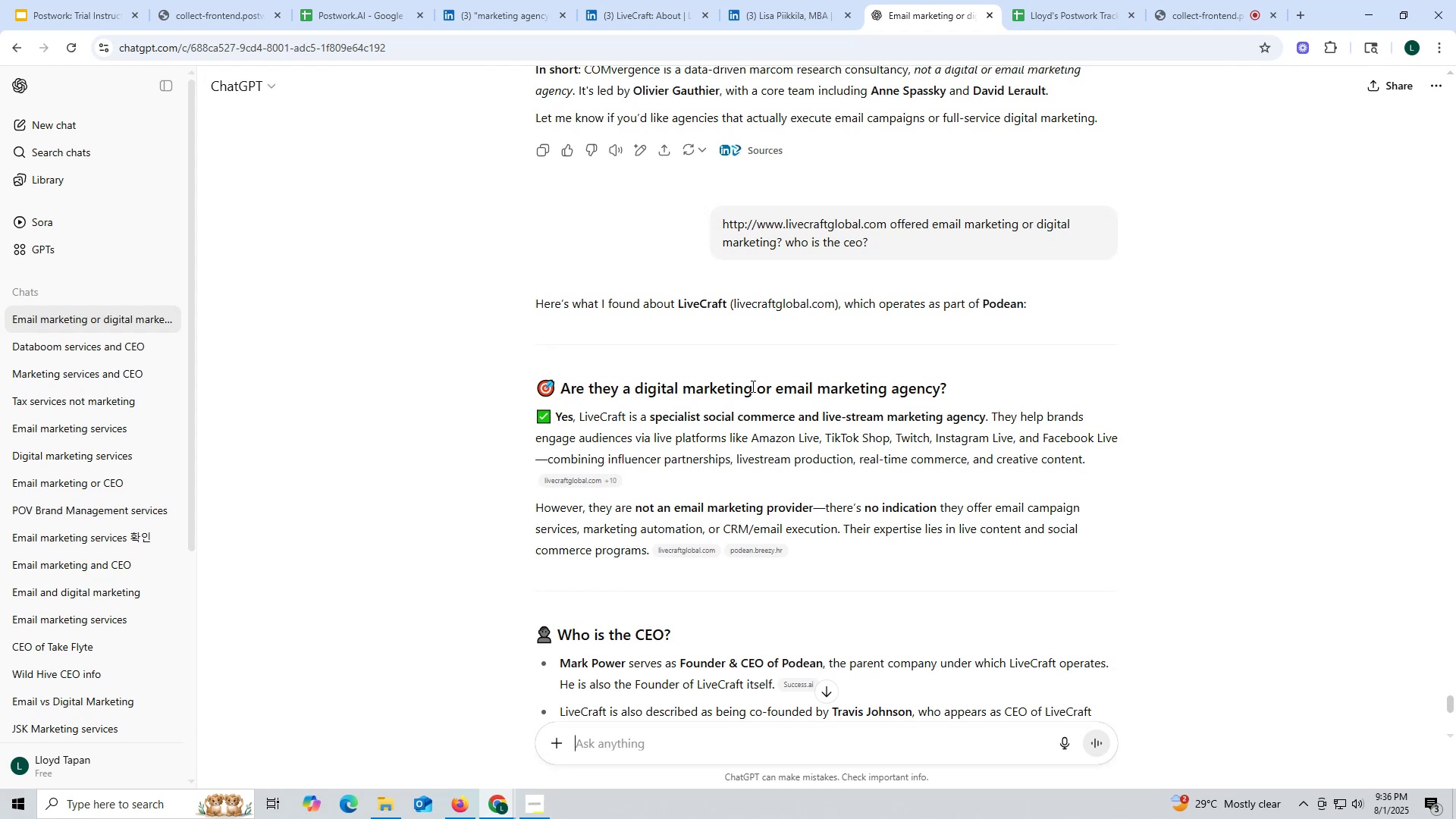 
wait(8.5)
 